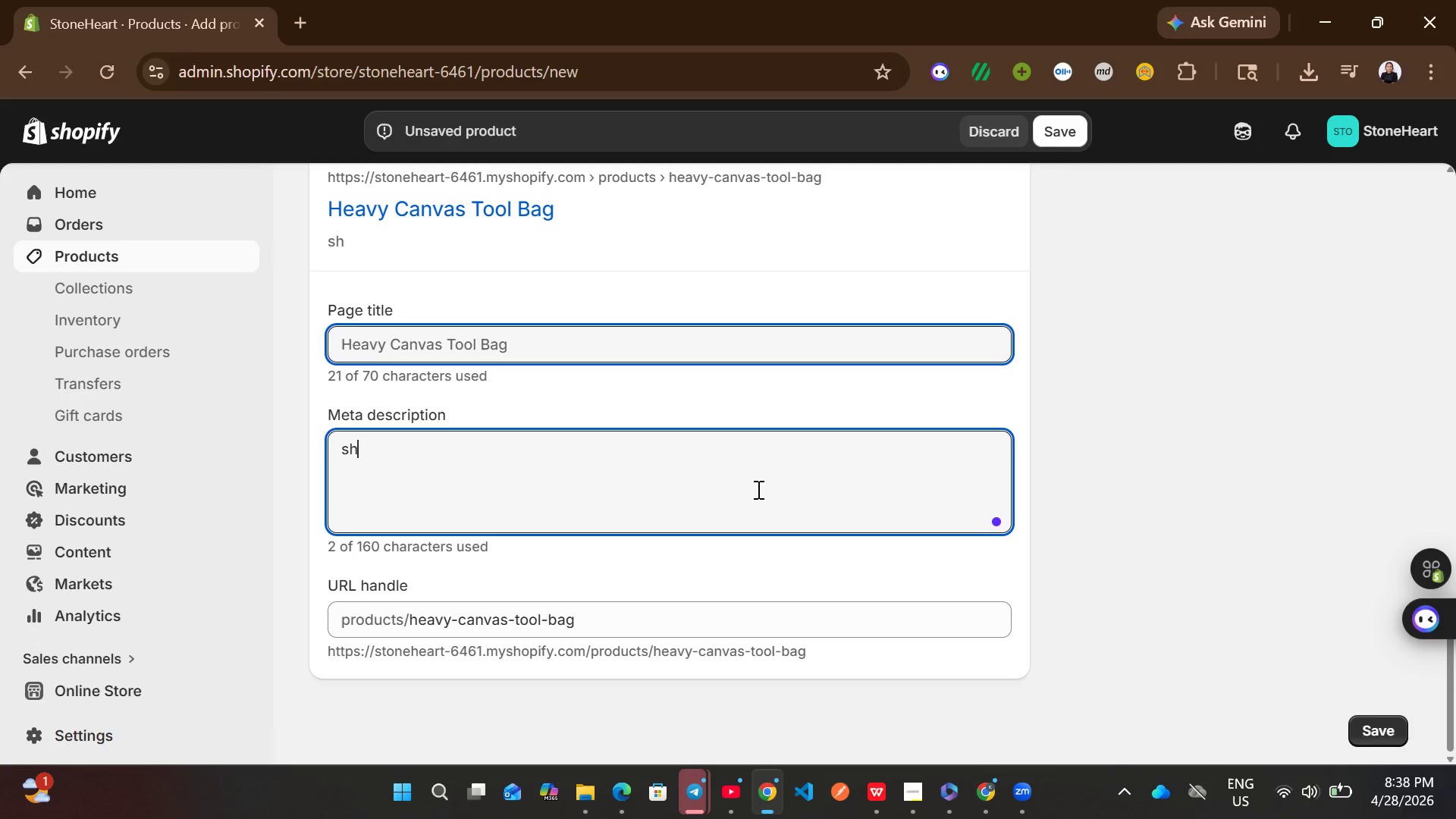 
key(Control+H)
 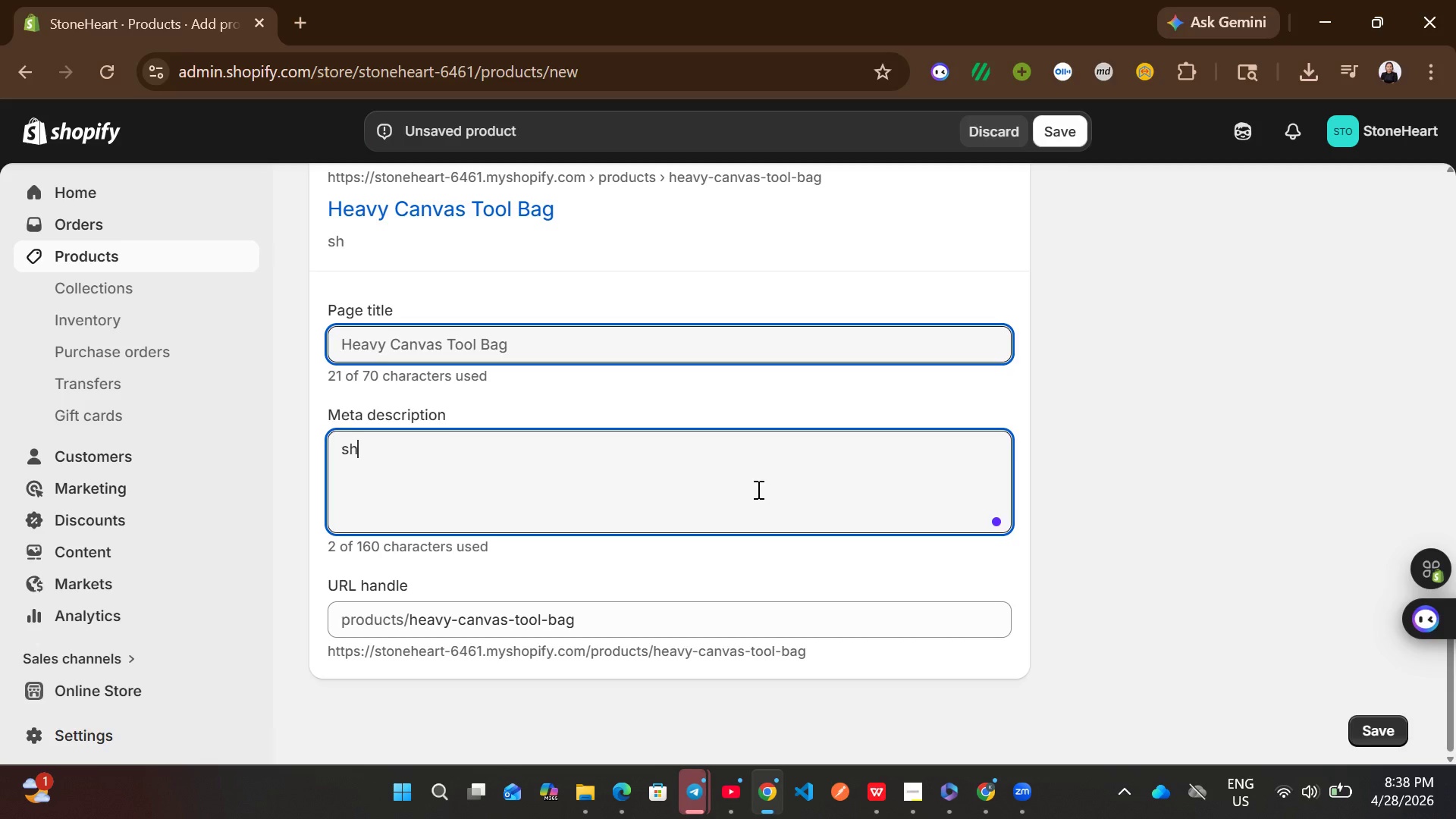 
key(Control+O)
 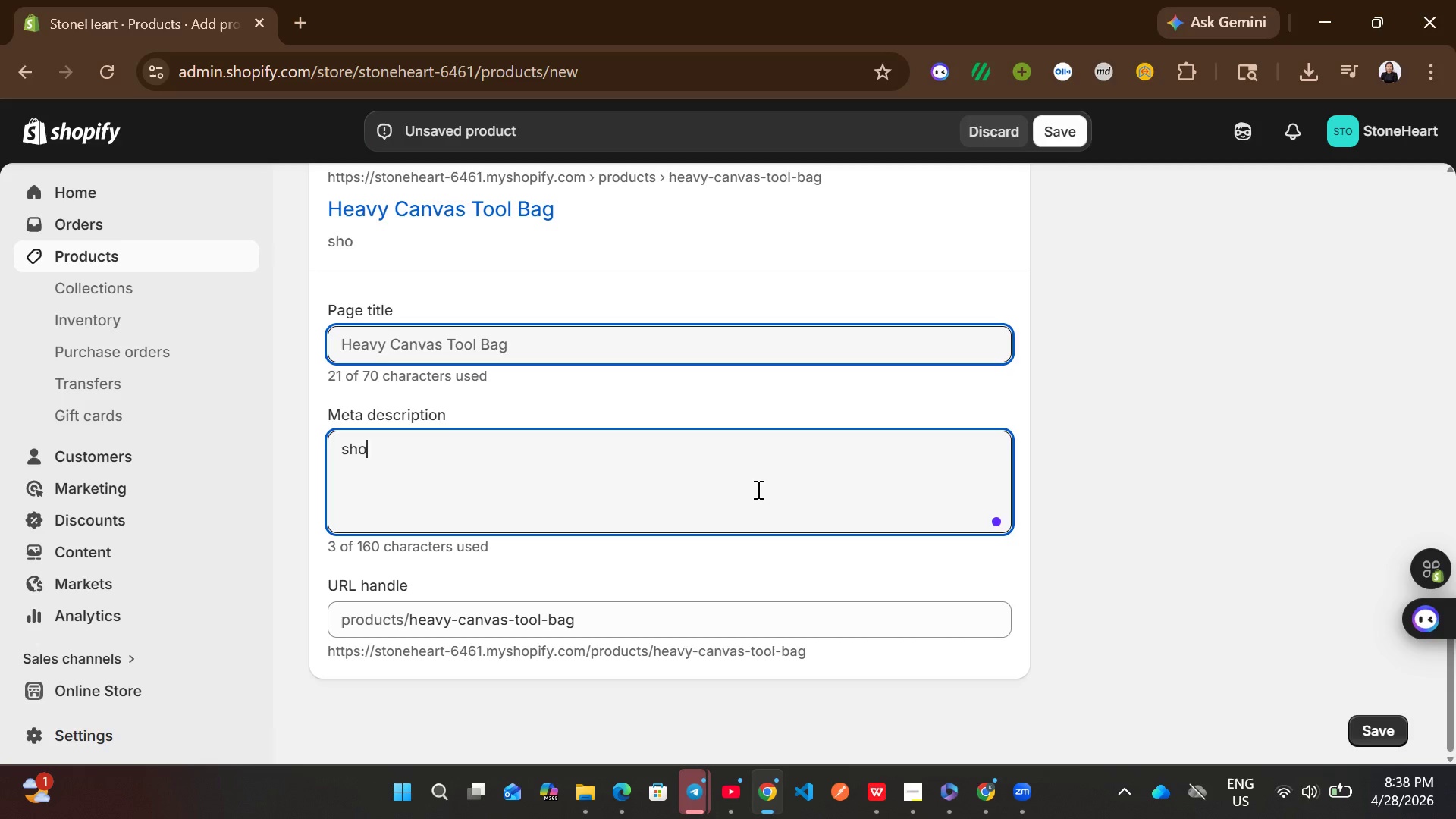 
key(Control+P)
 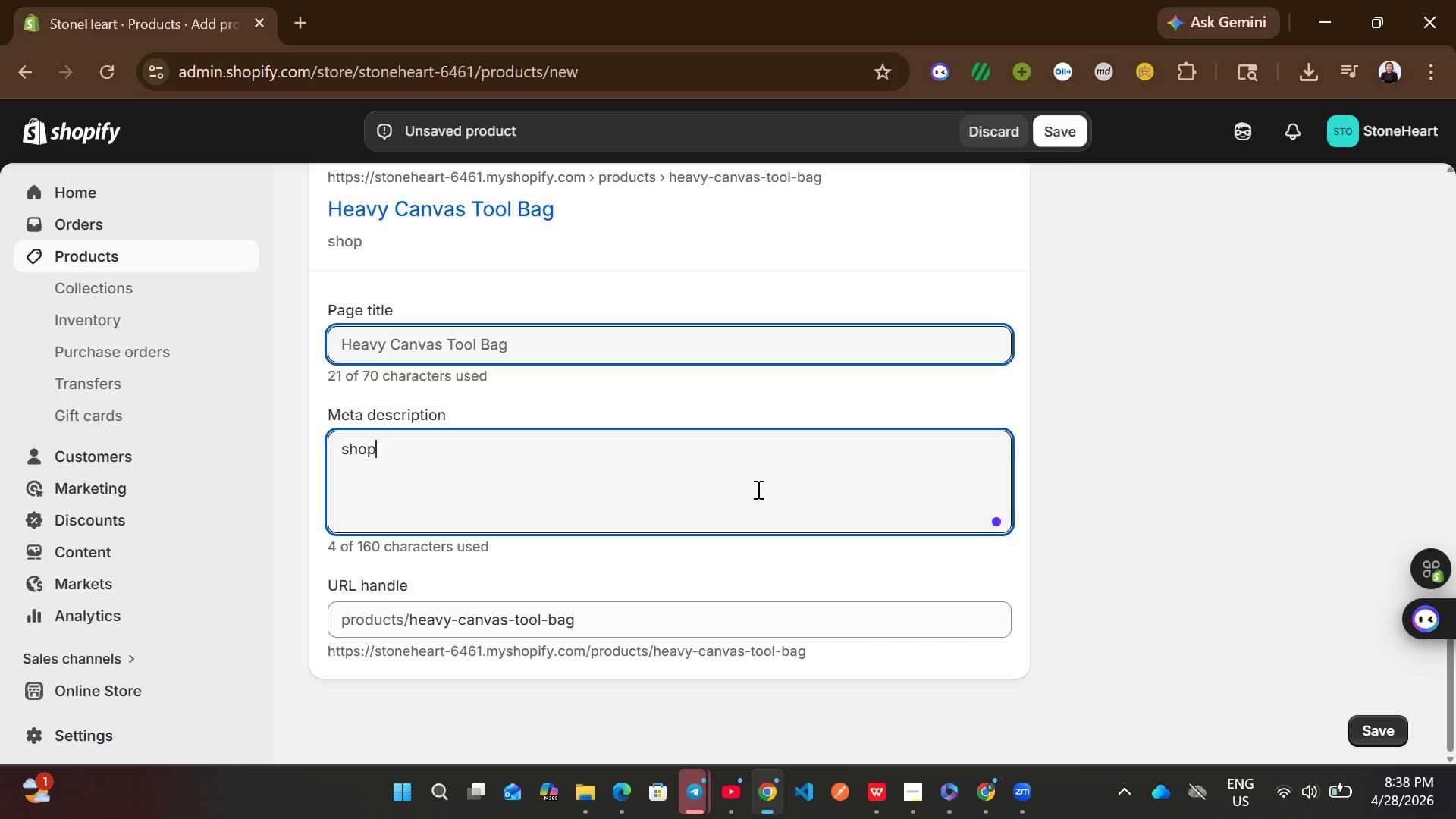 
key(Control+Space)
 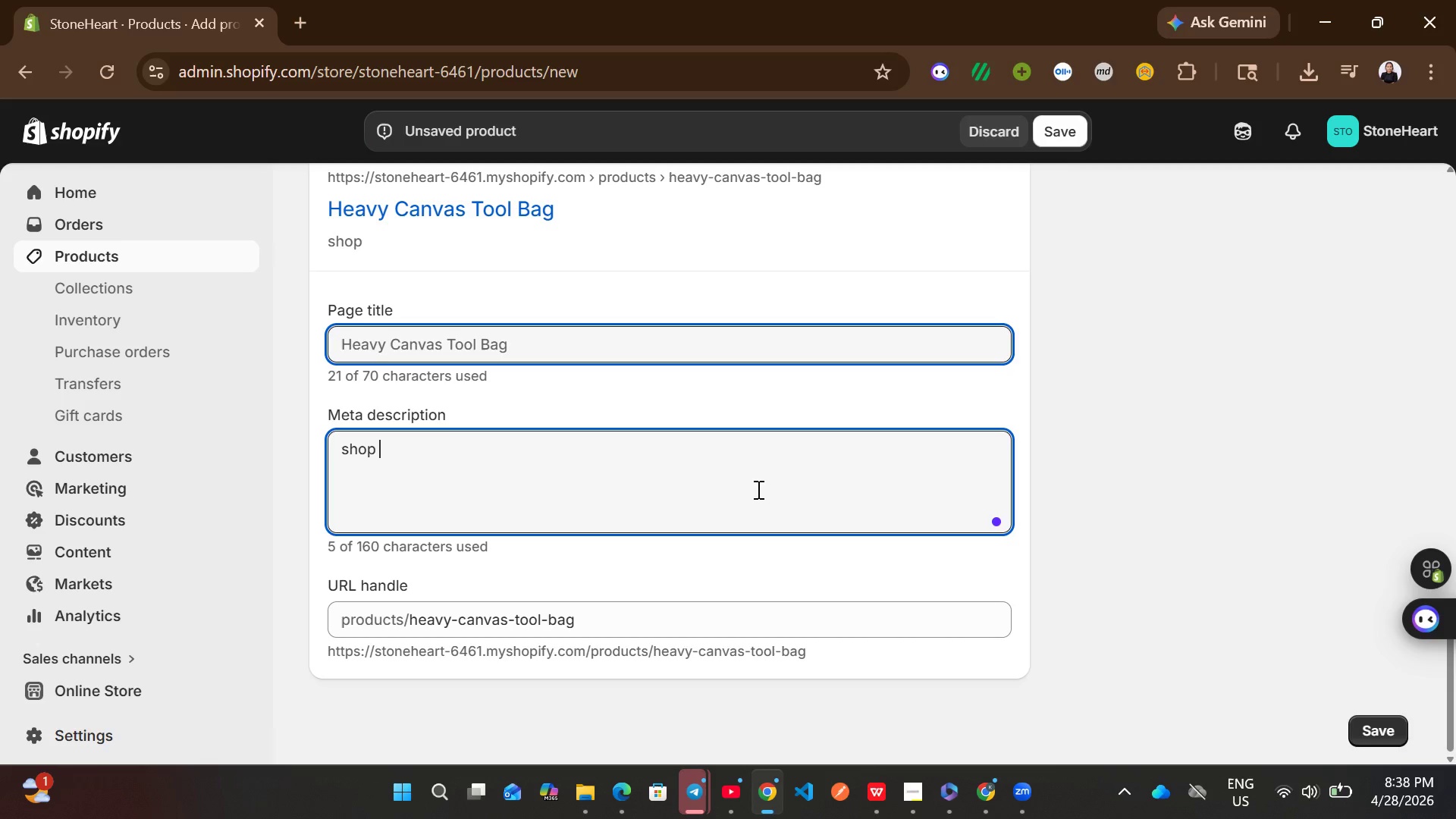 
key(Control+H)
 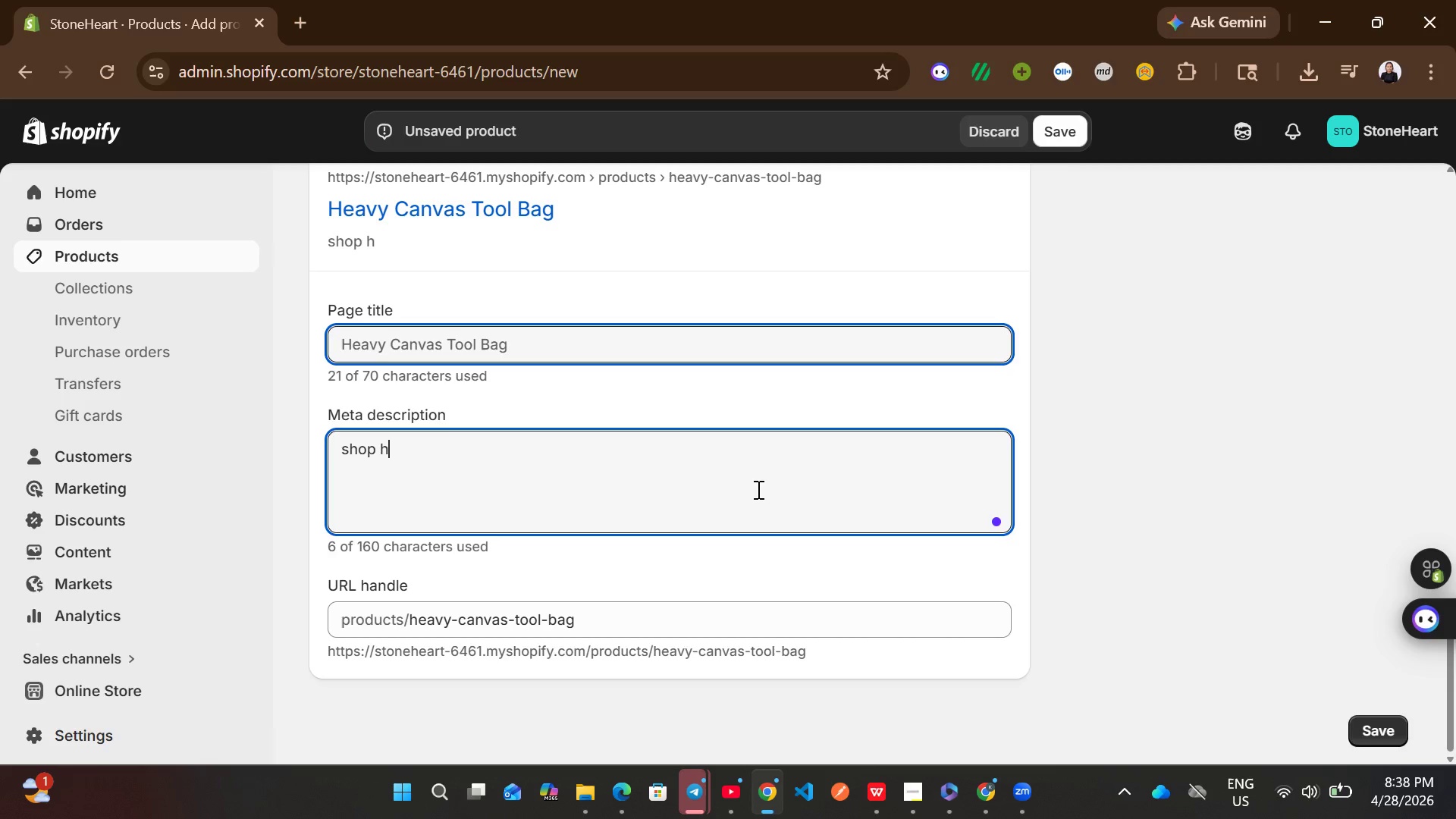 
key(Control+E)
 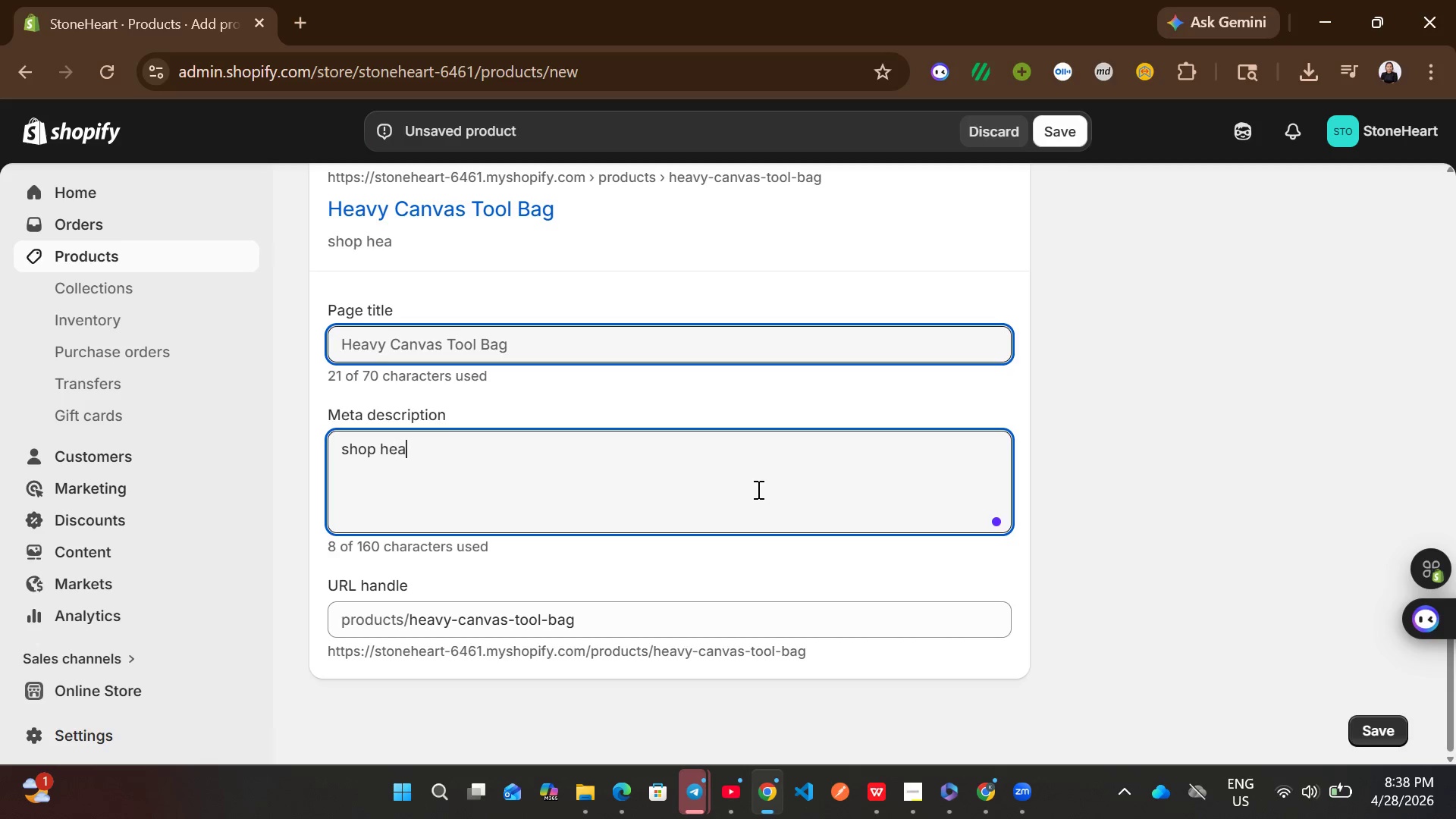 
key(Control+A)
 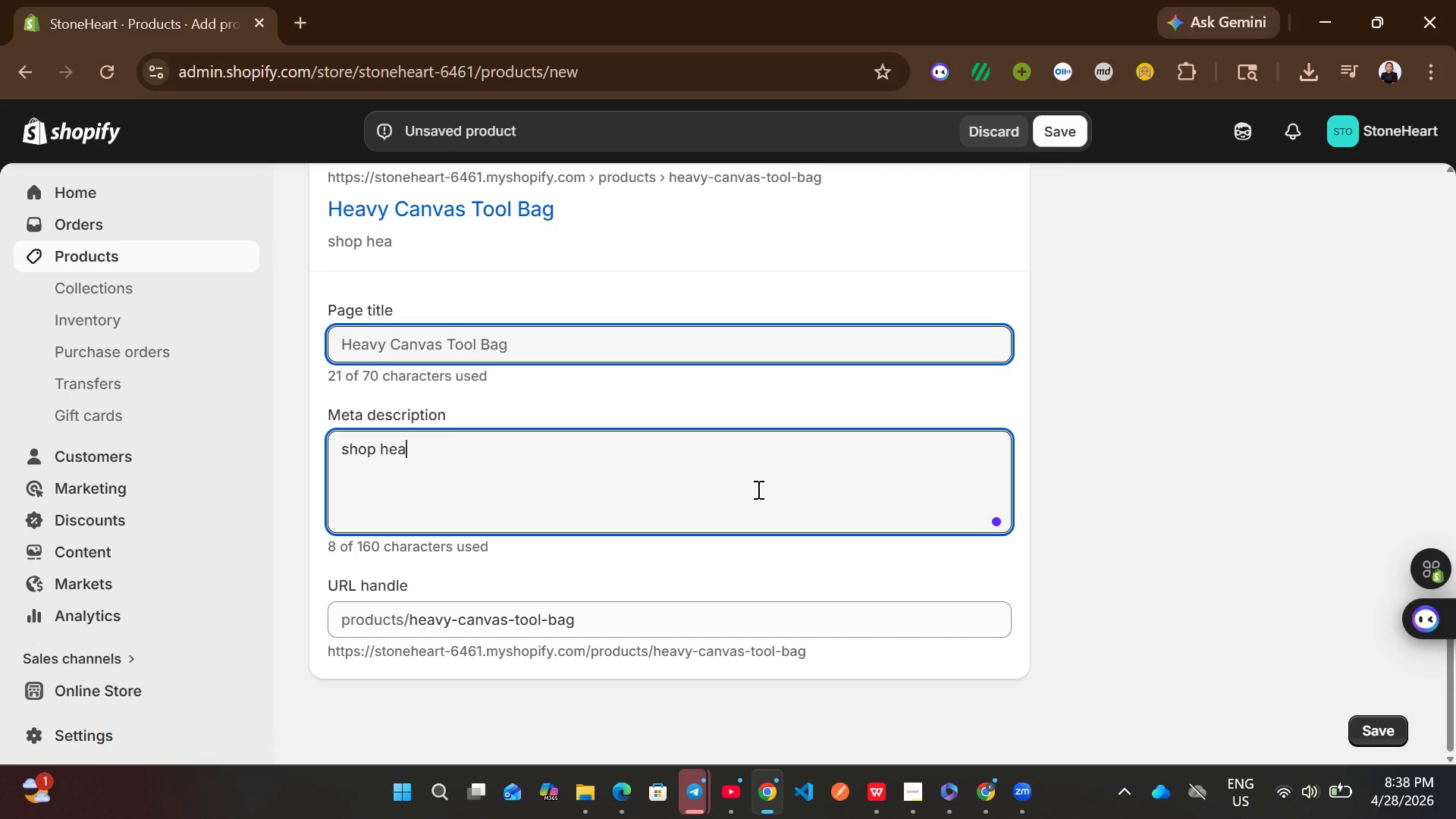 
key(Control+V)
 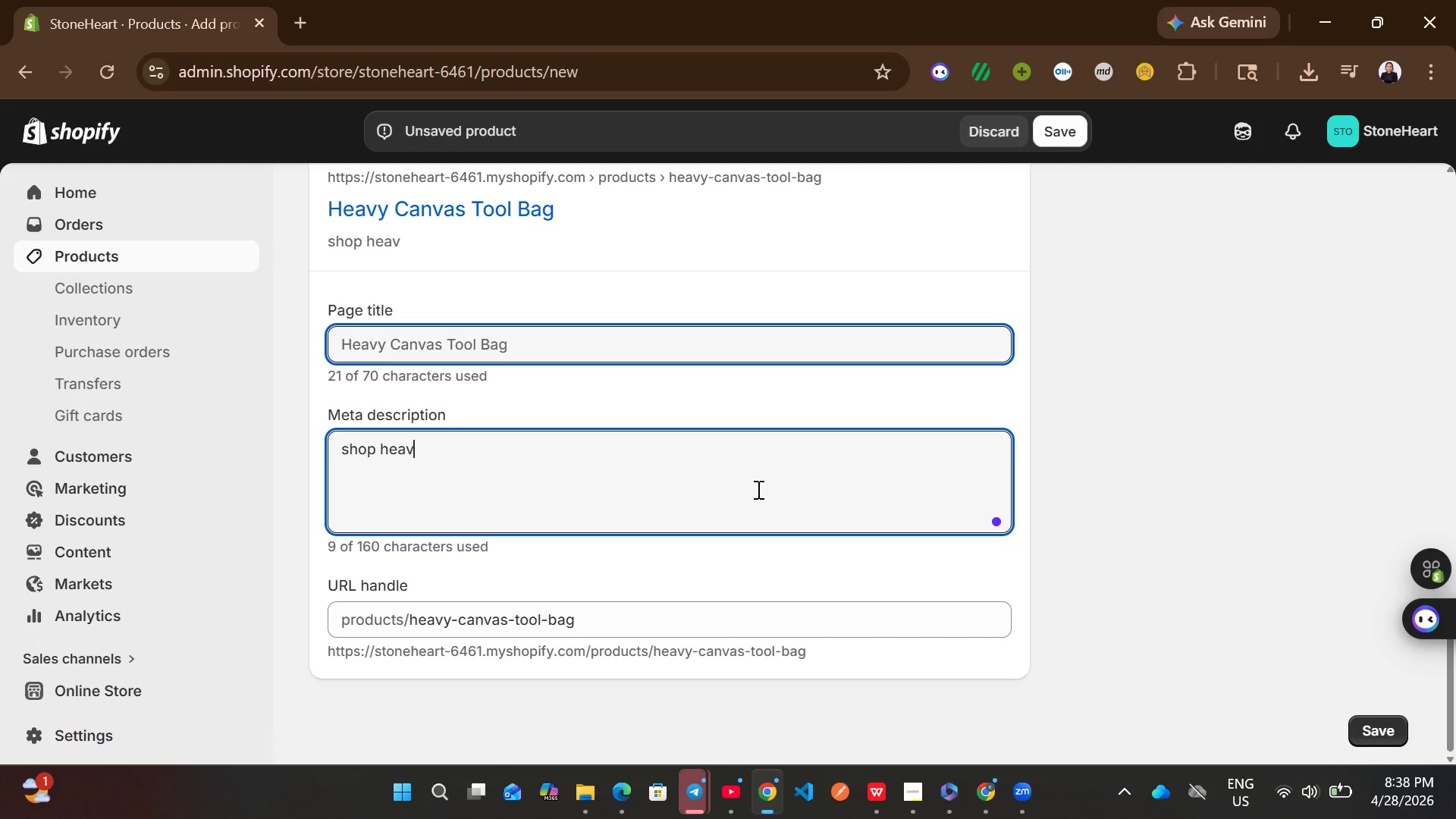 
key(Control+Y)
 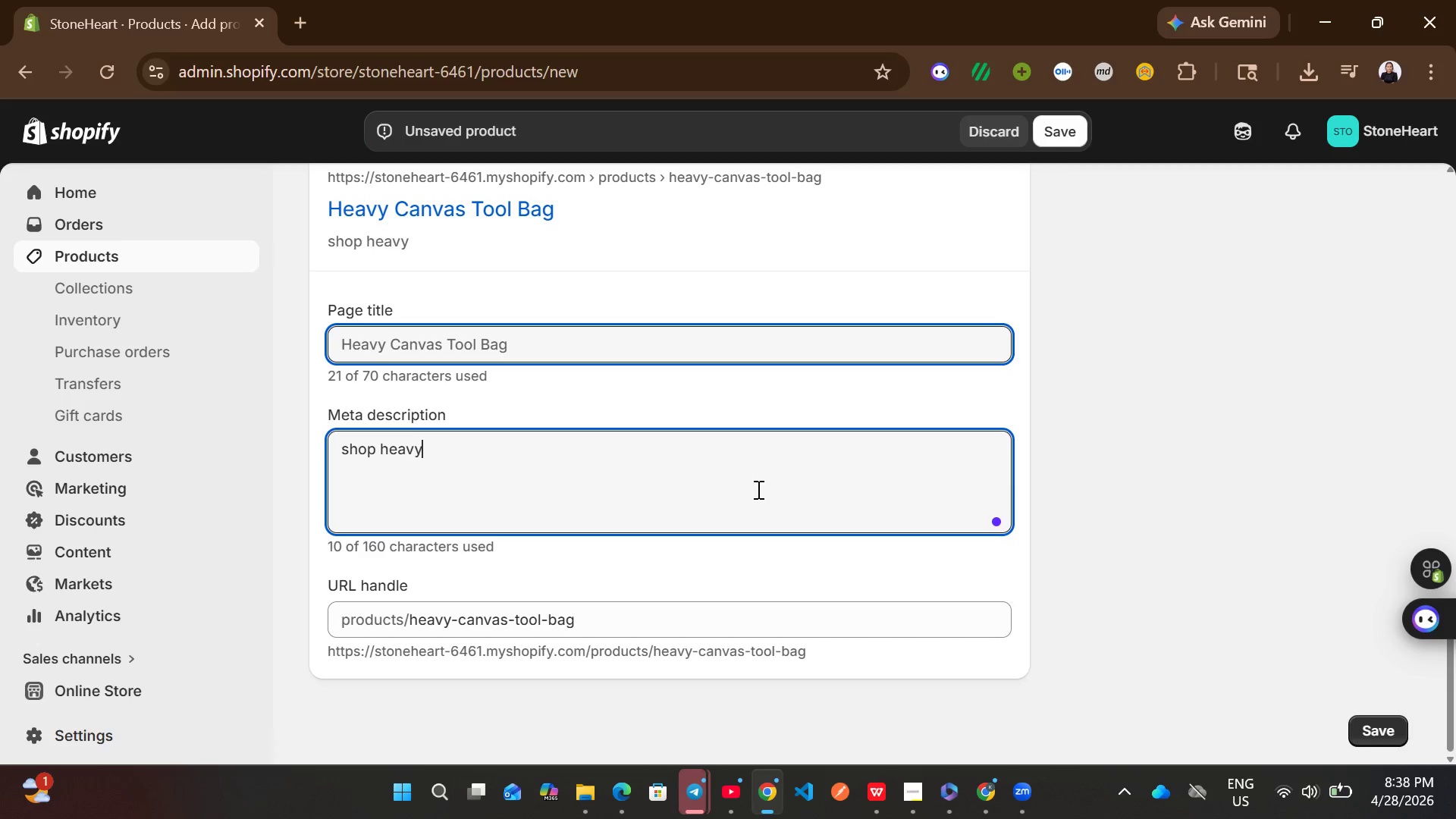 
key(Control+Space)
 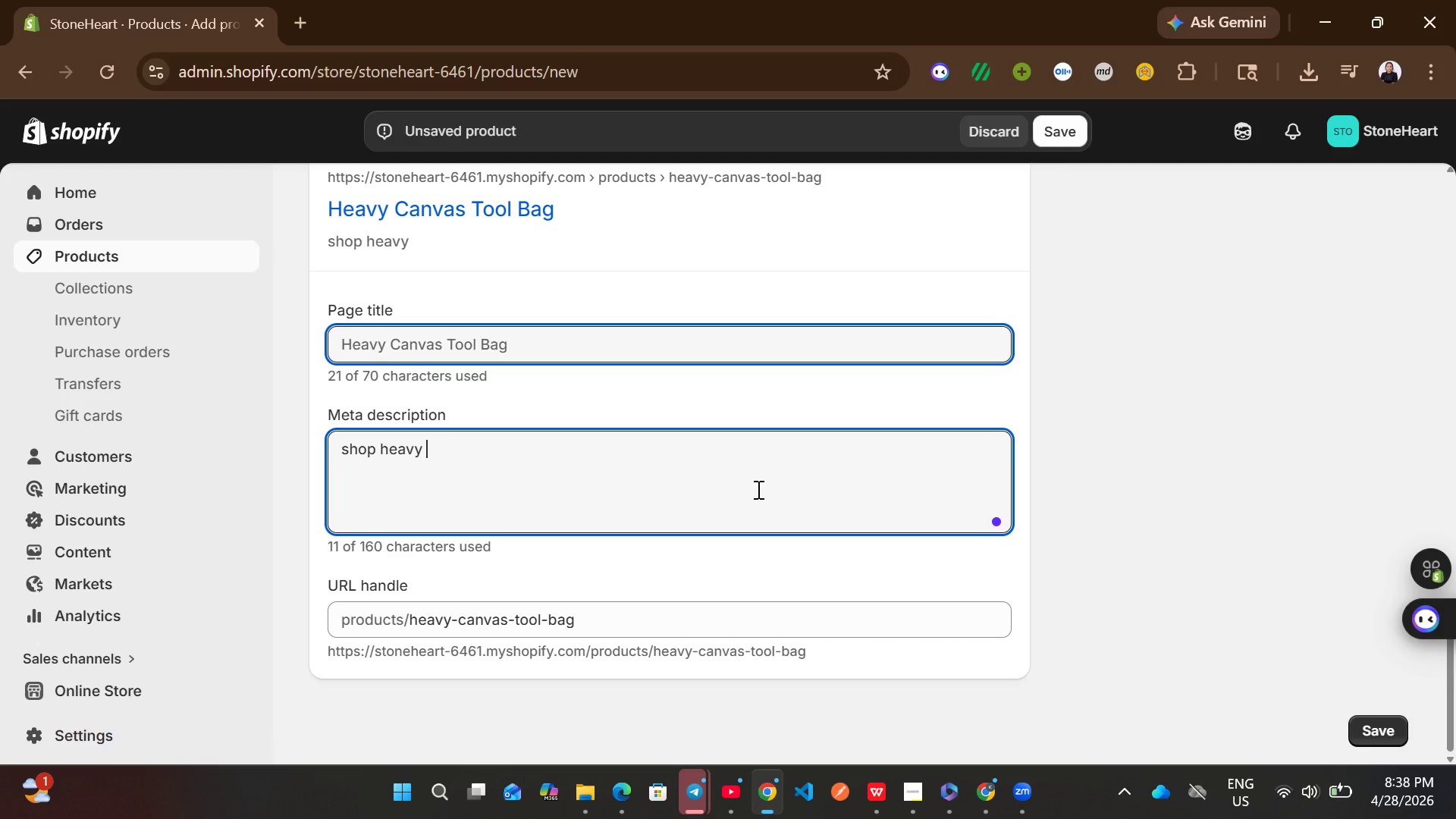 
key(Control+C)
 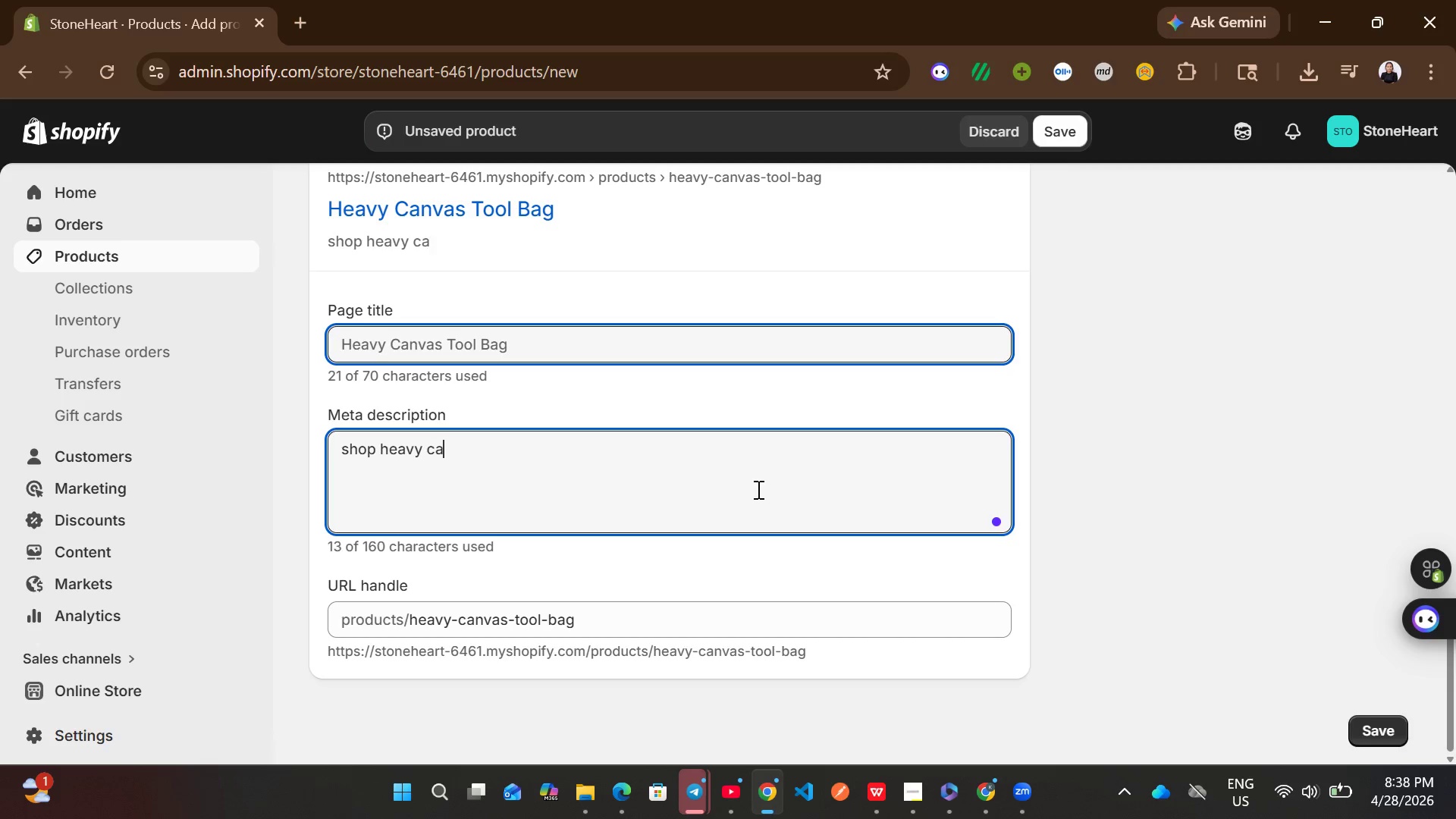 
key(Control+A)
 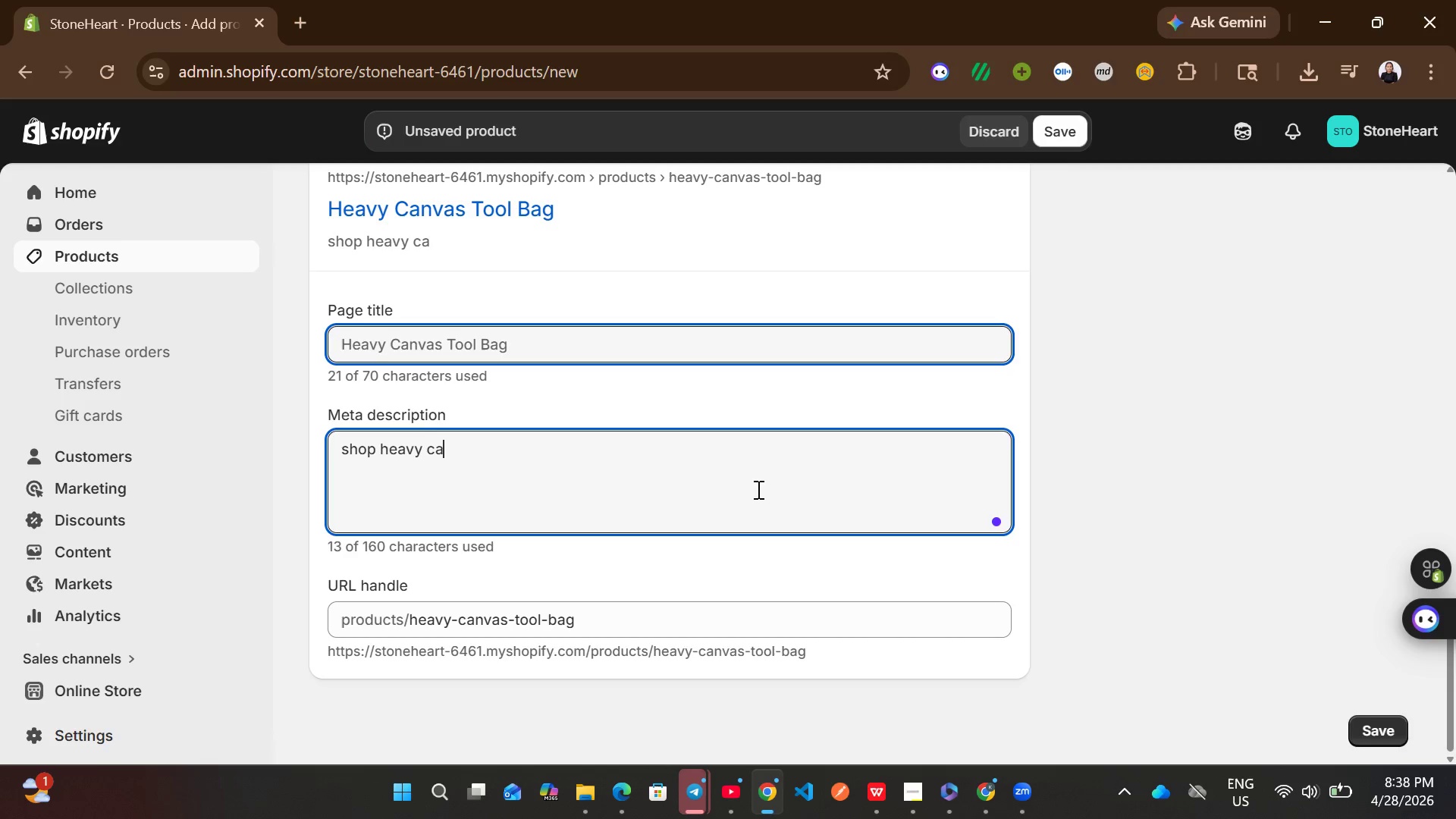 
key(Control+N)
 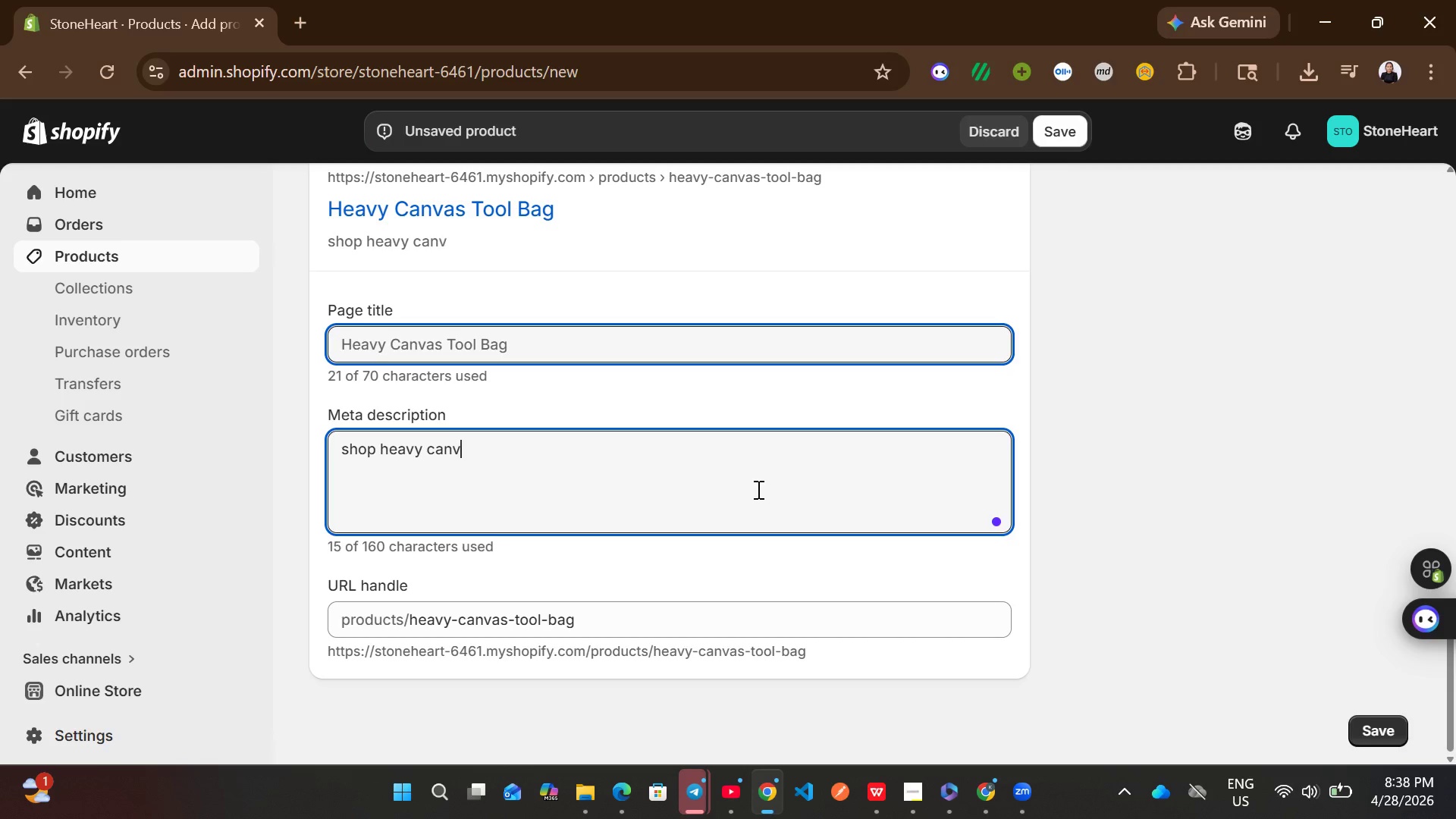 
key(Control+V)
 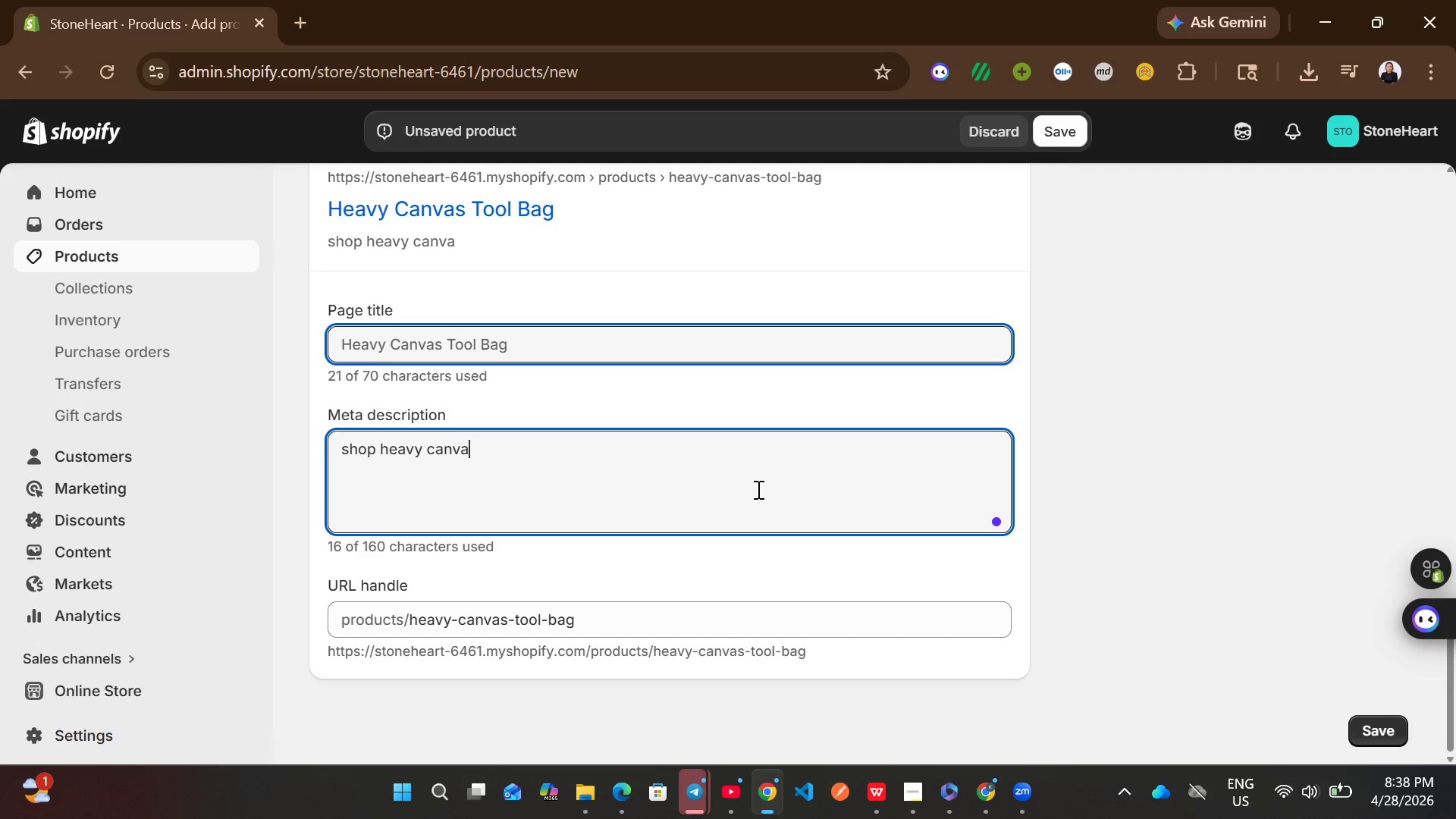 
key(Control+A)
 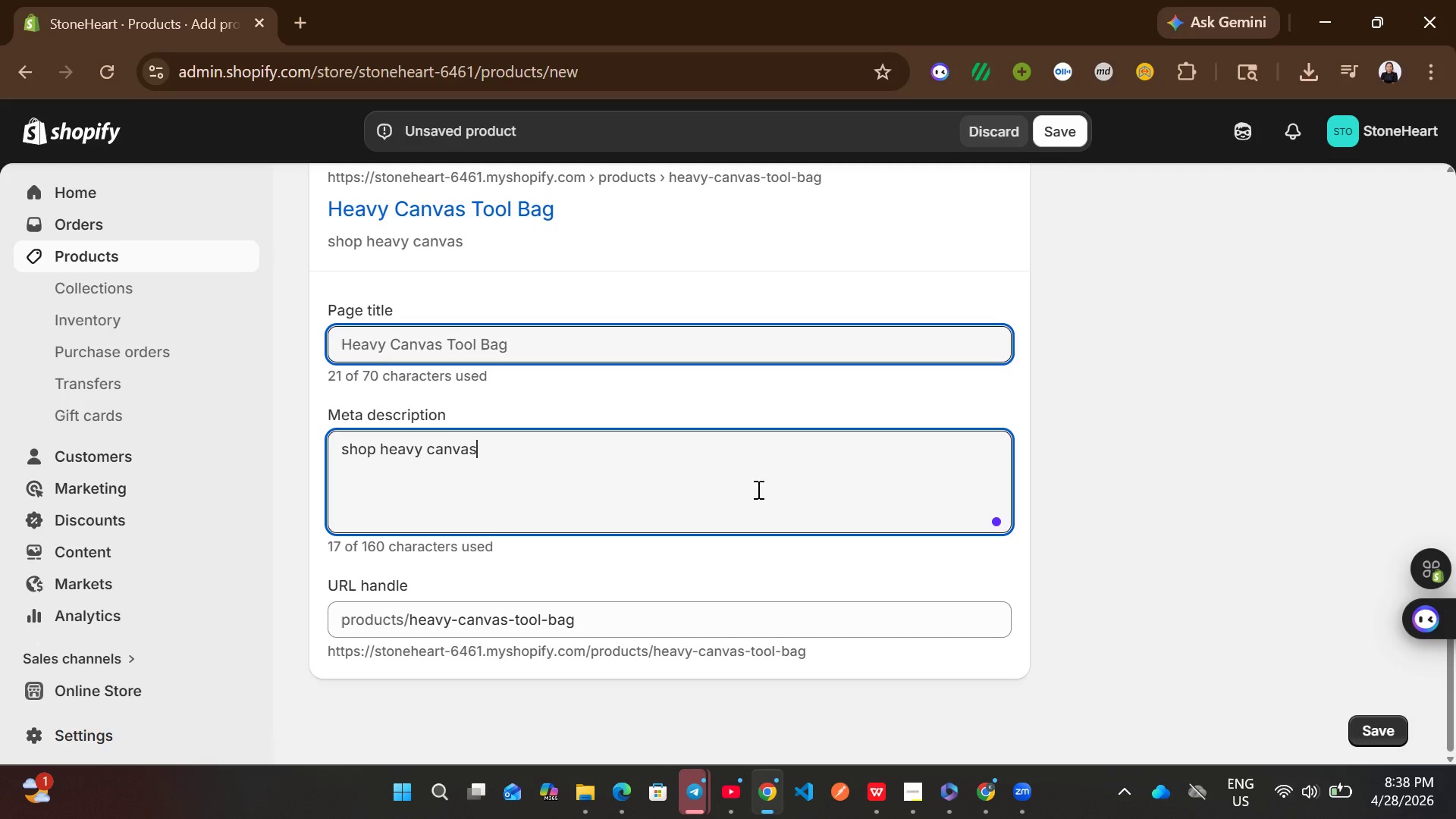 
key(Control+S)
 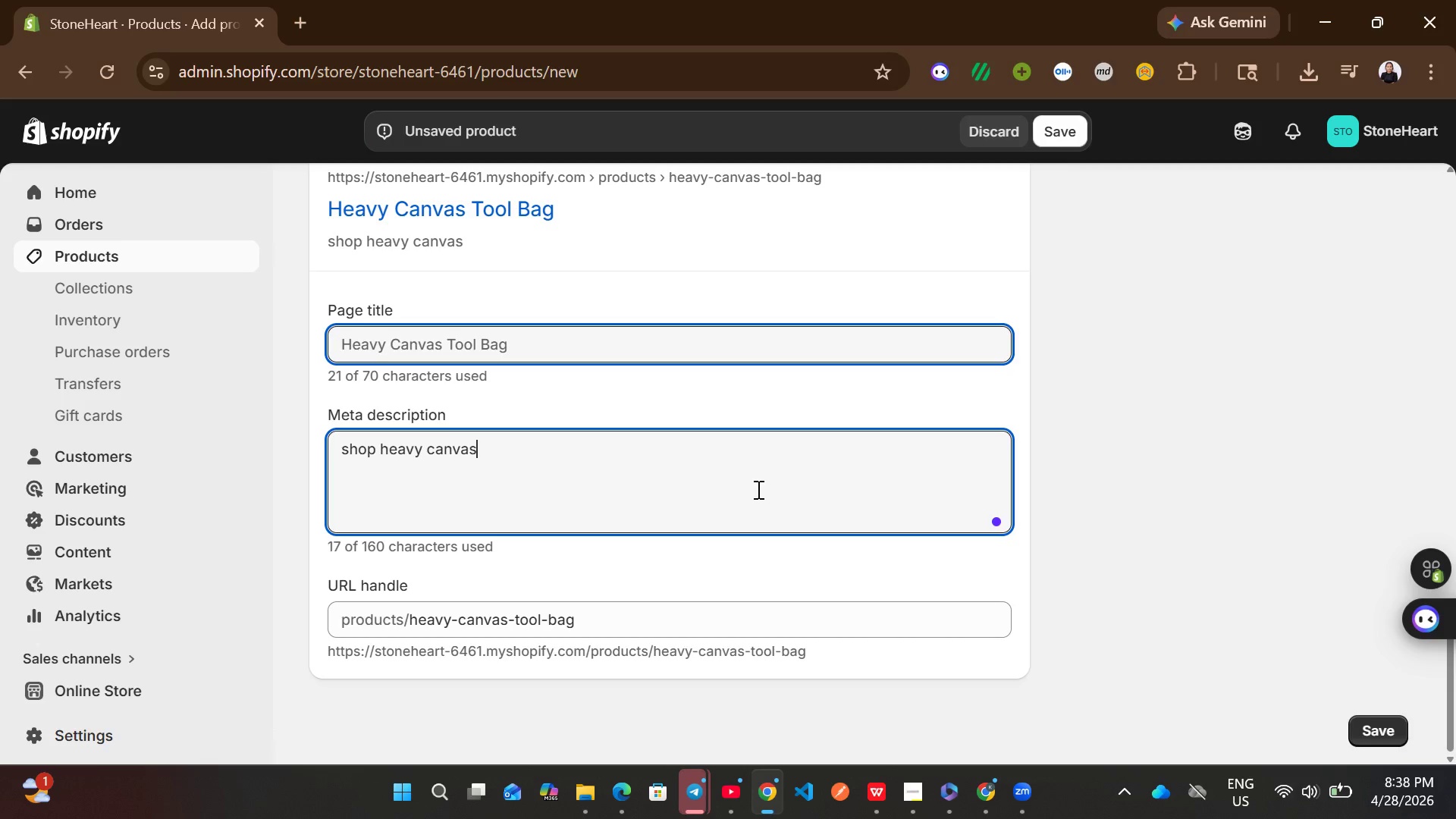 
key(Control+Space)
 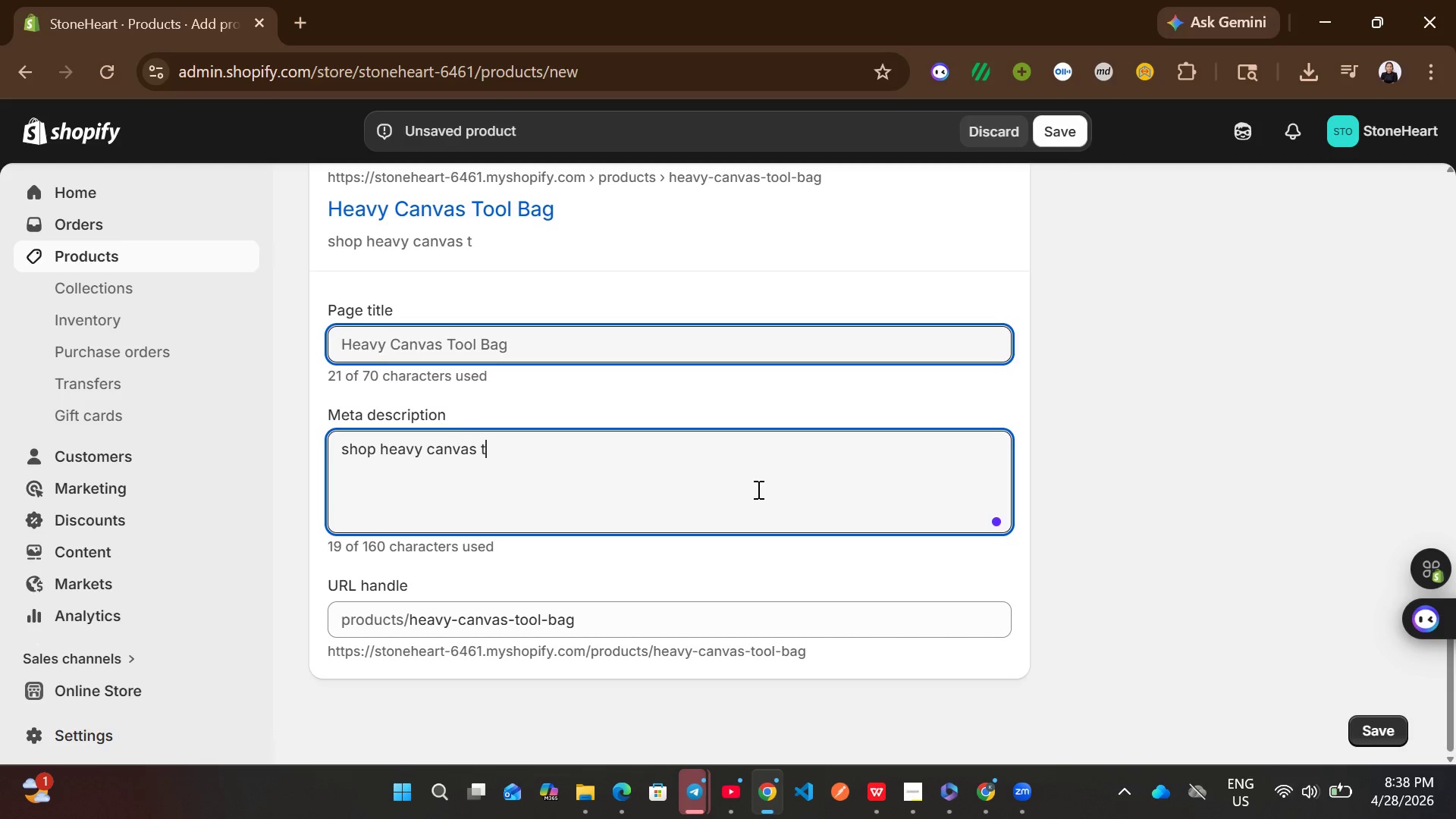 
key(Control+T)
 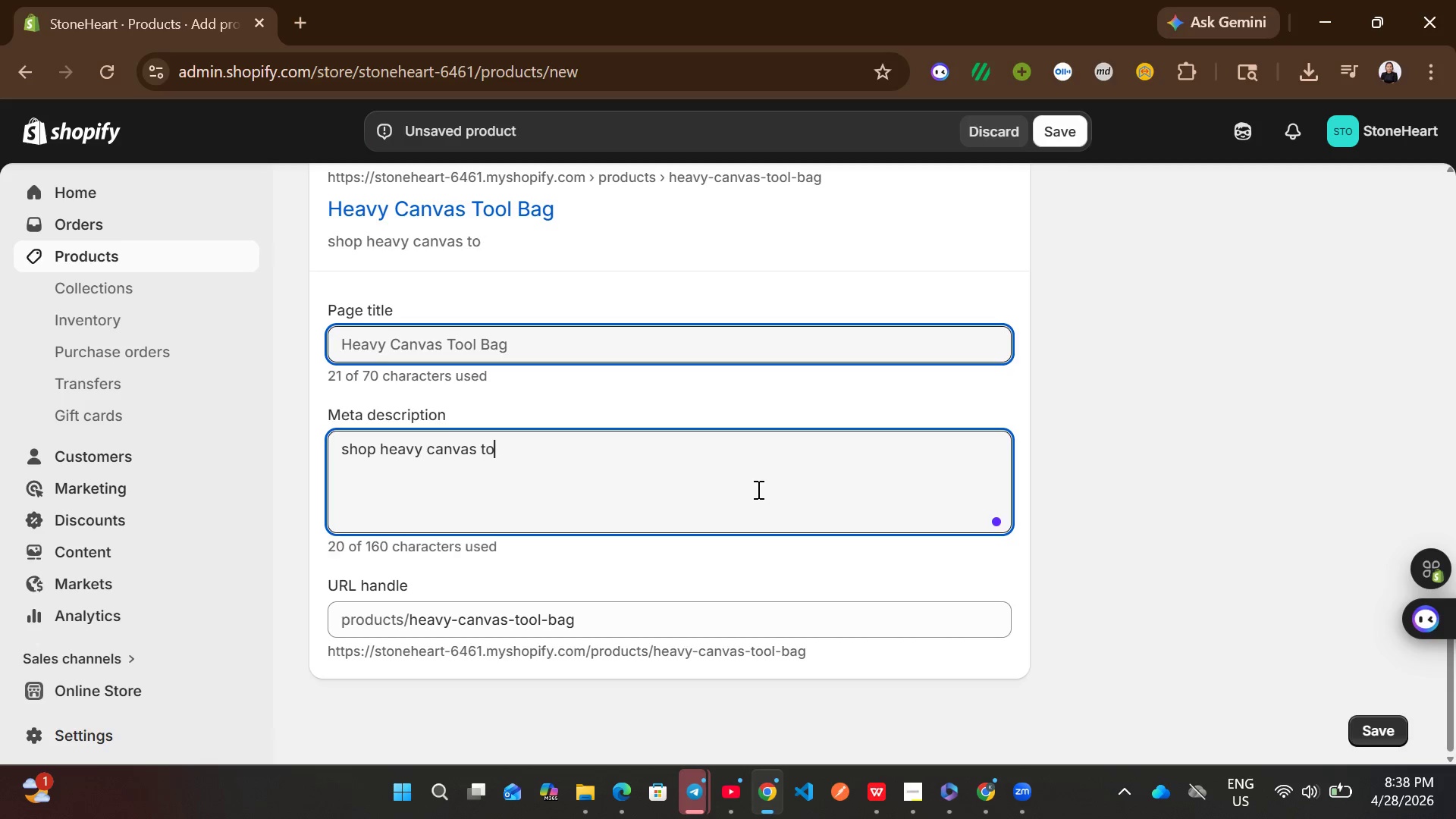 
key(Control+O)
 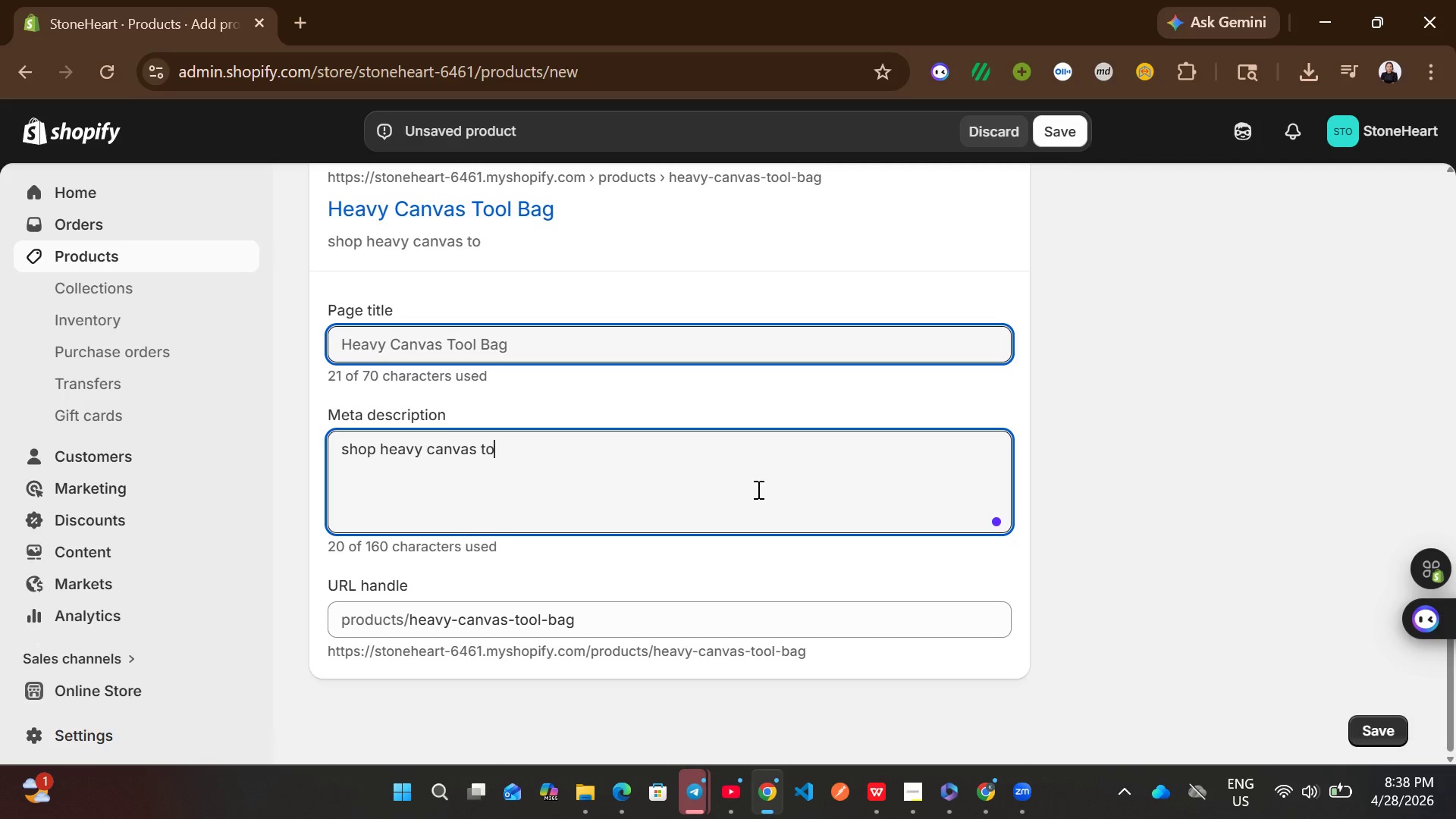 
key(Control+O)
 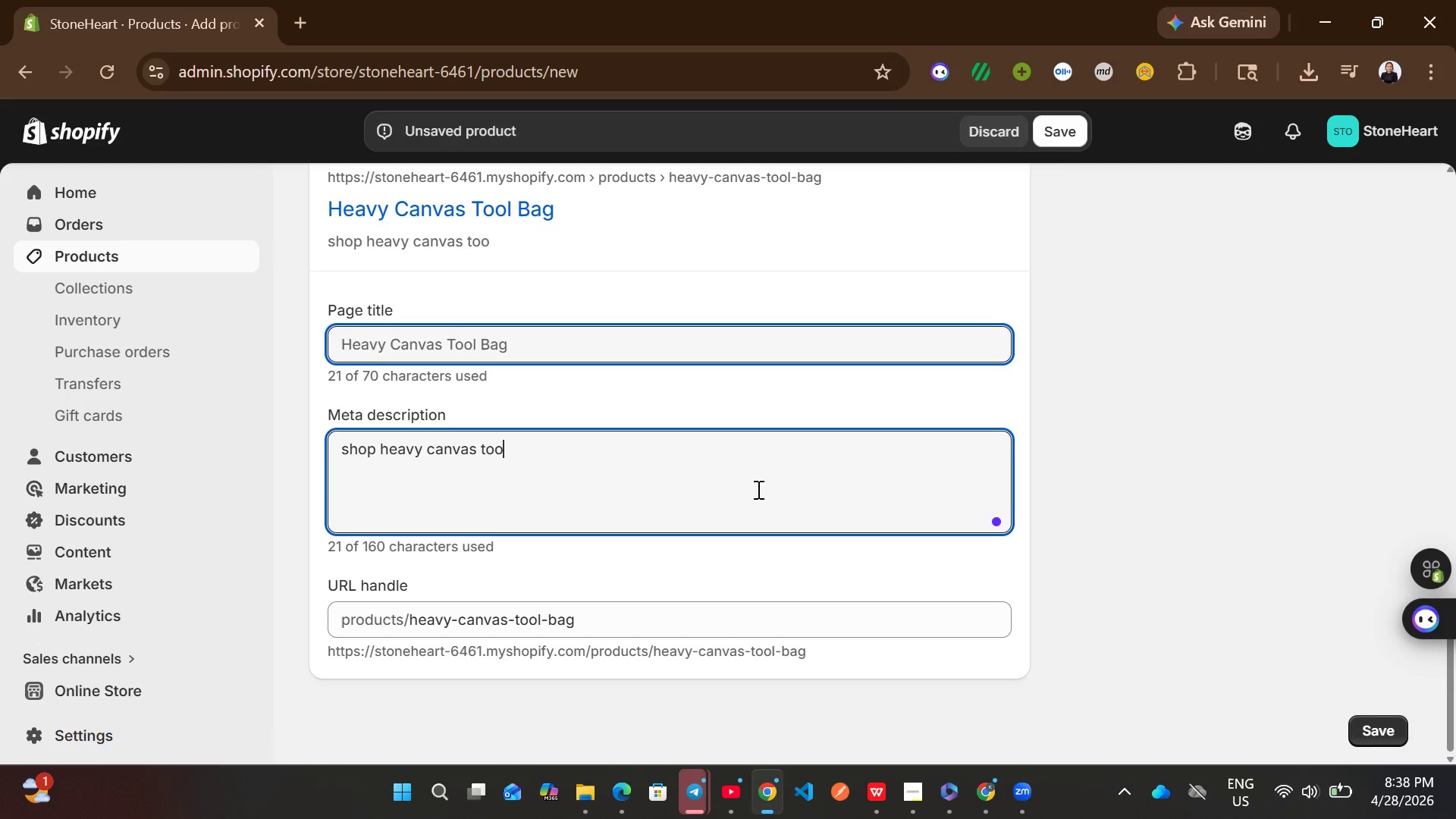 
key(Control+L)
 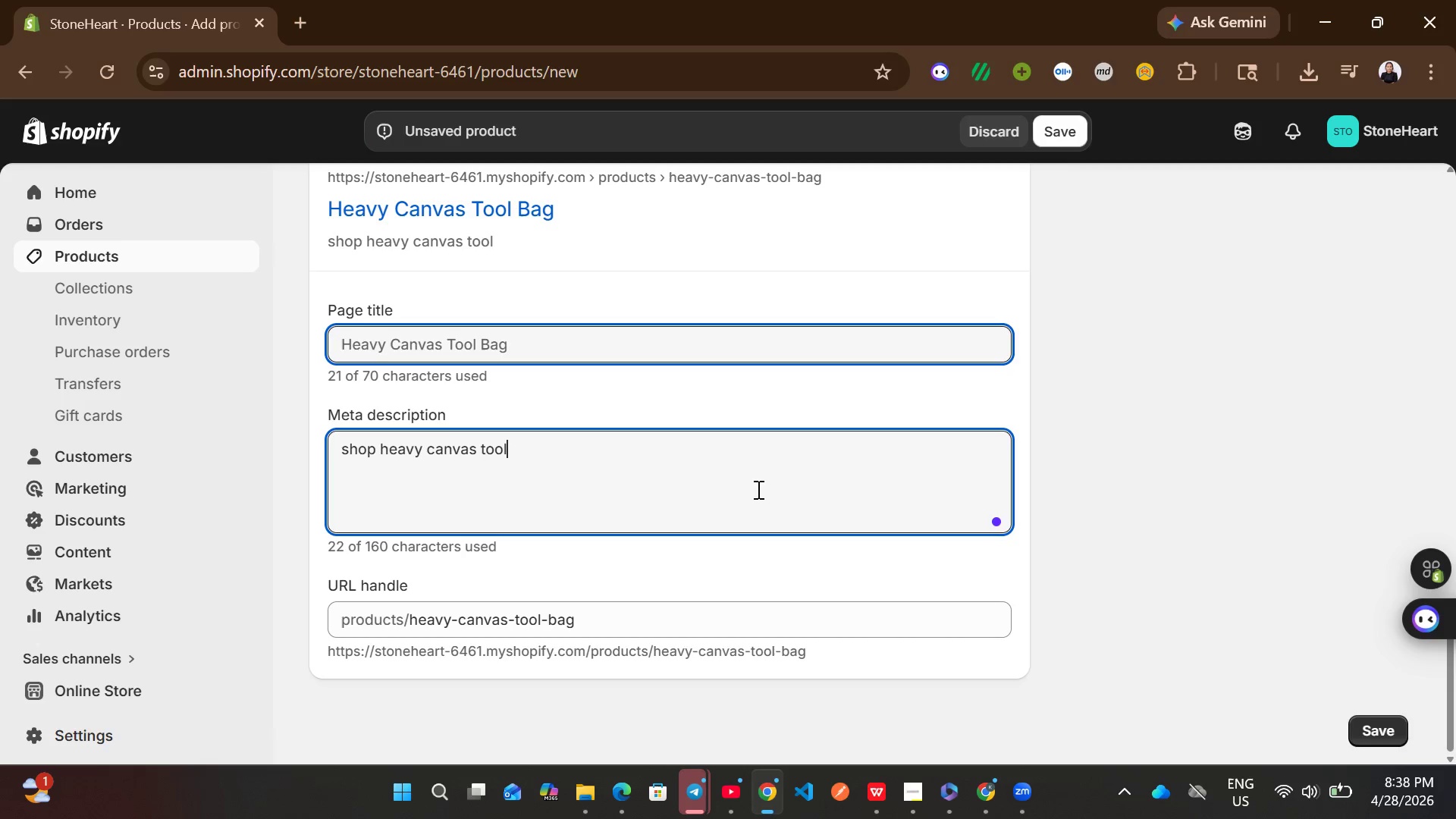 
key(Control+S)
 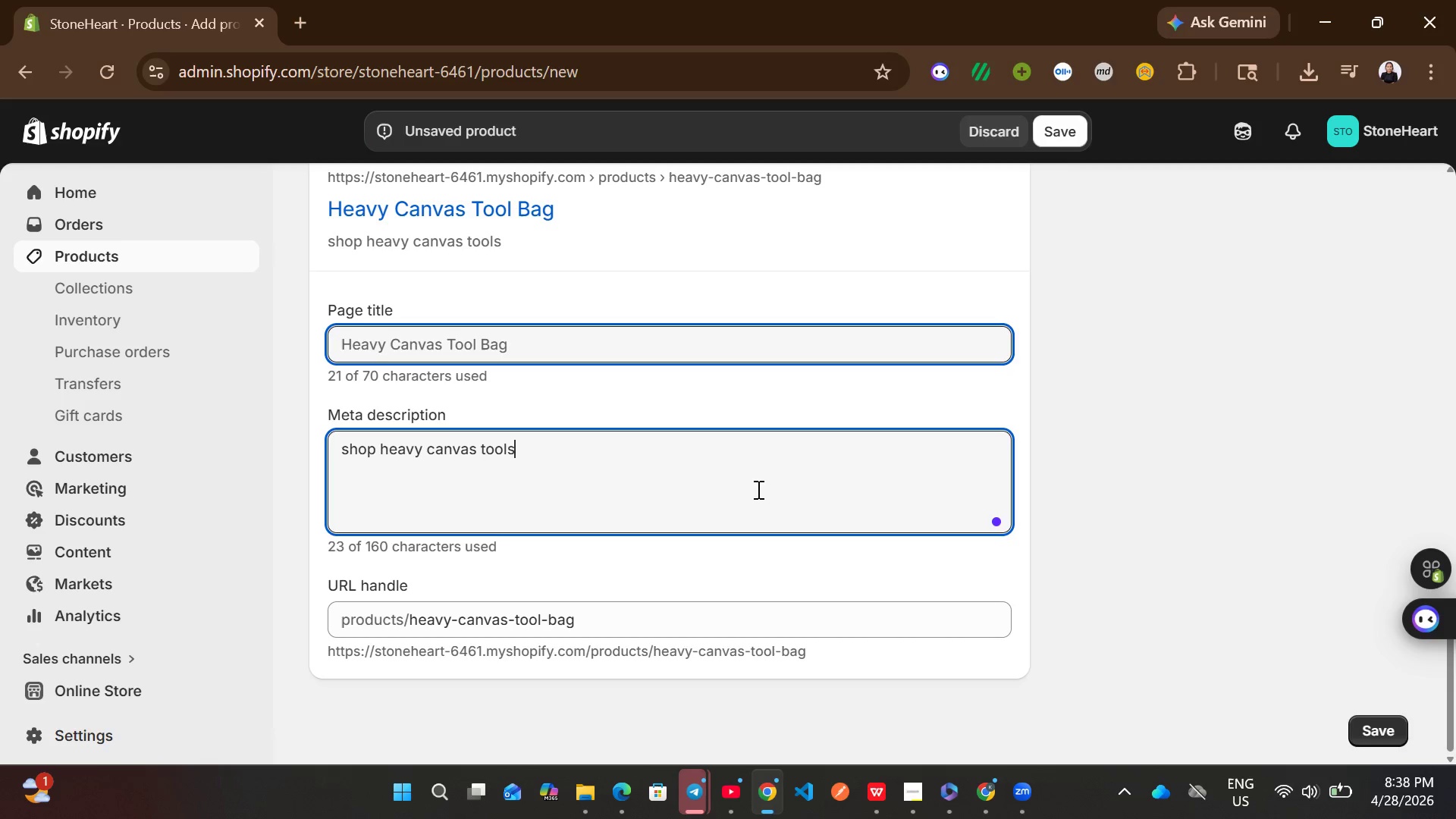 
key(Control+Space)
 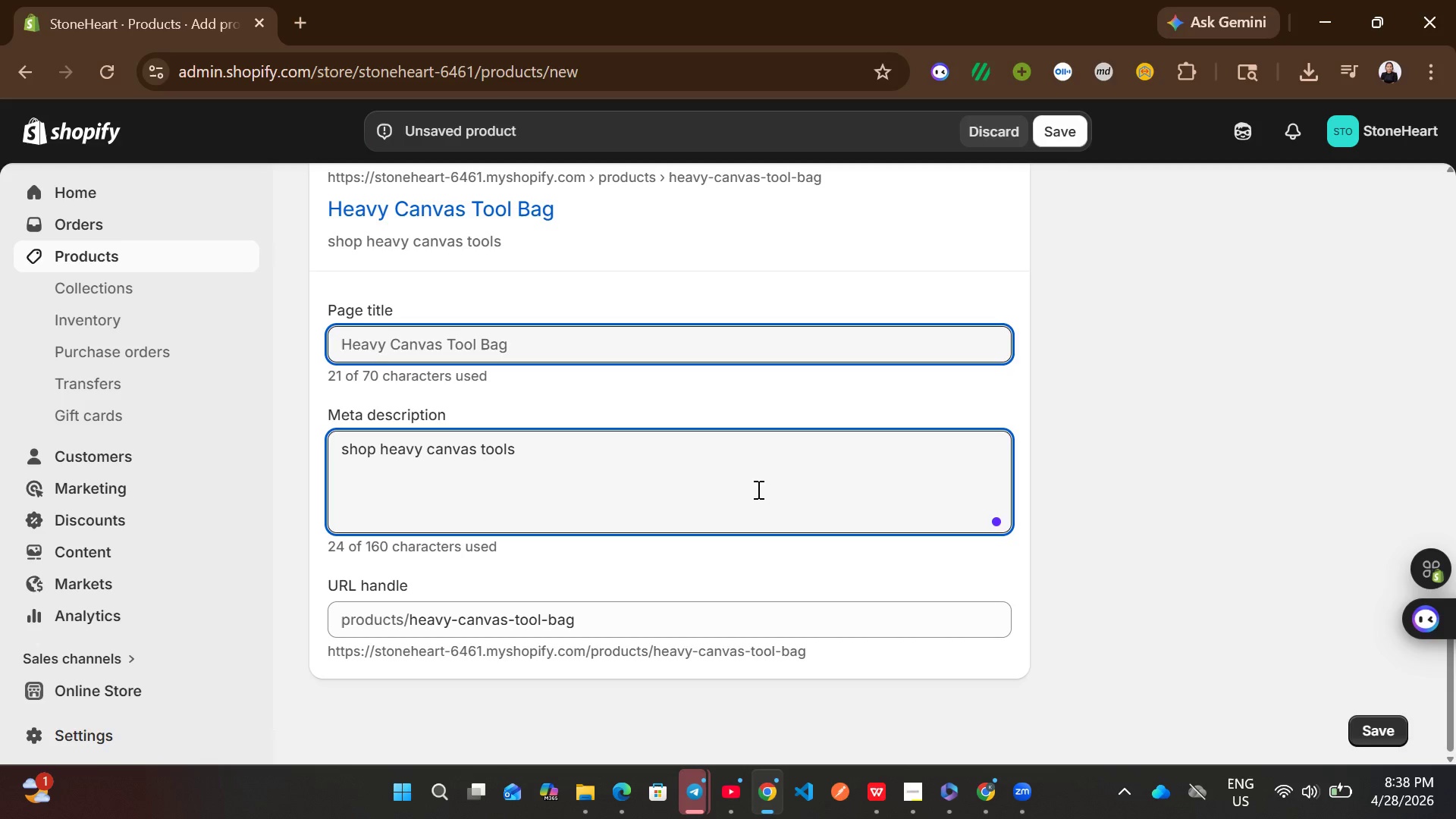 
key(Control+Backspace)
 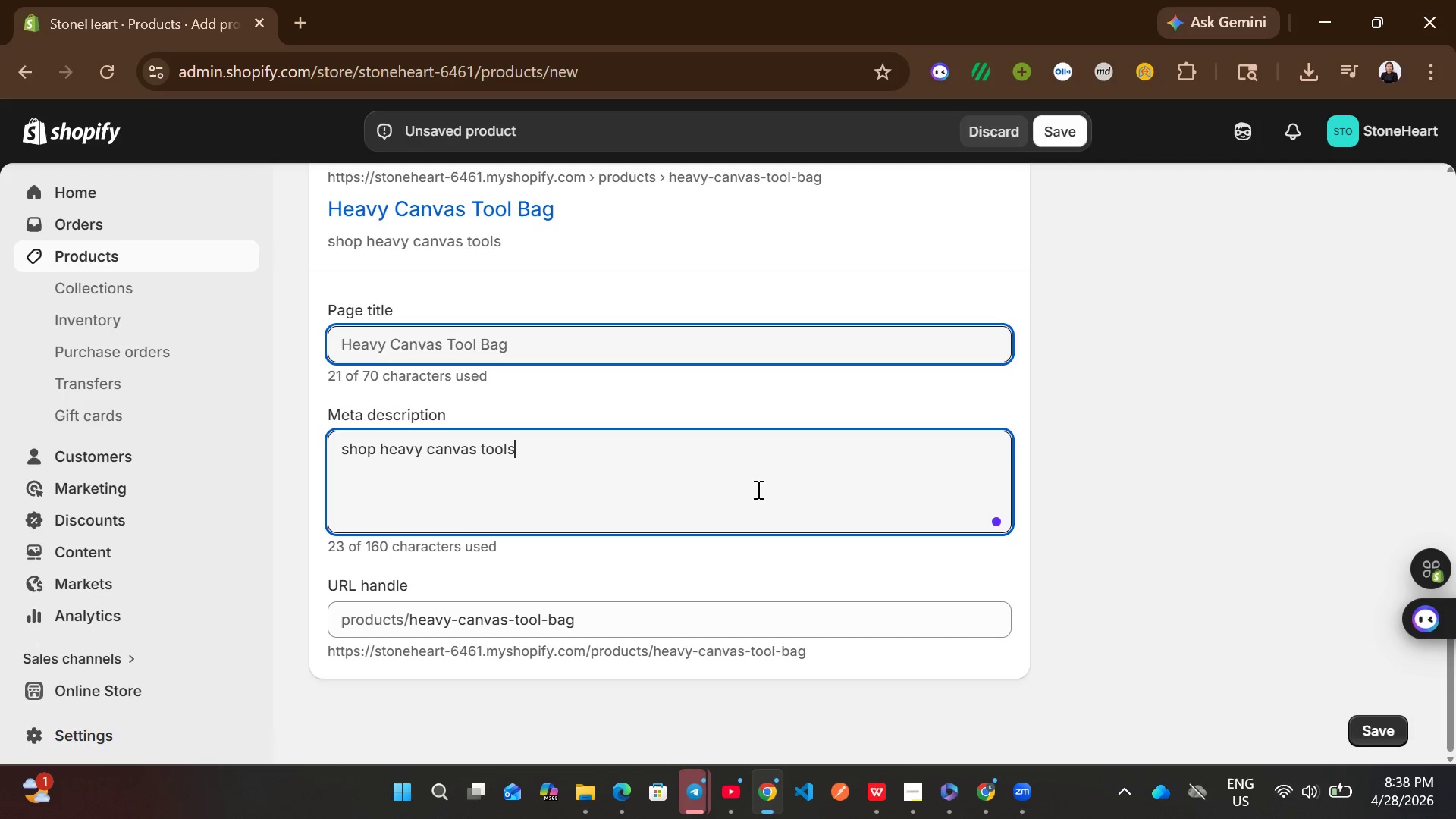 
key(Control+Backspace)
 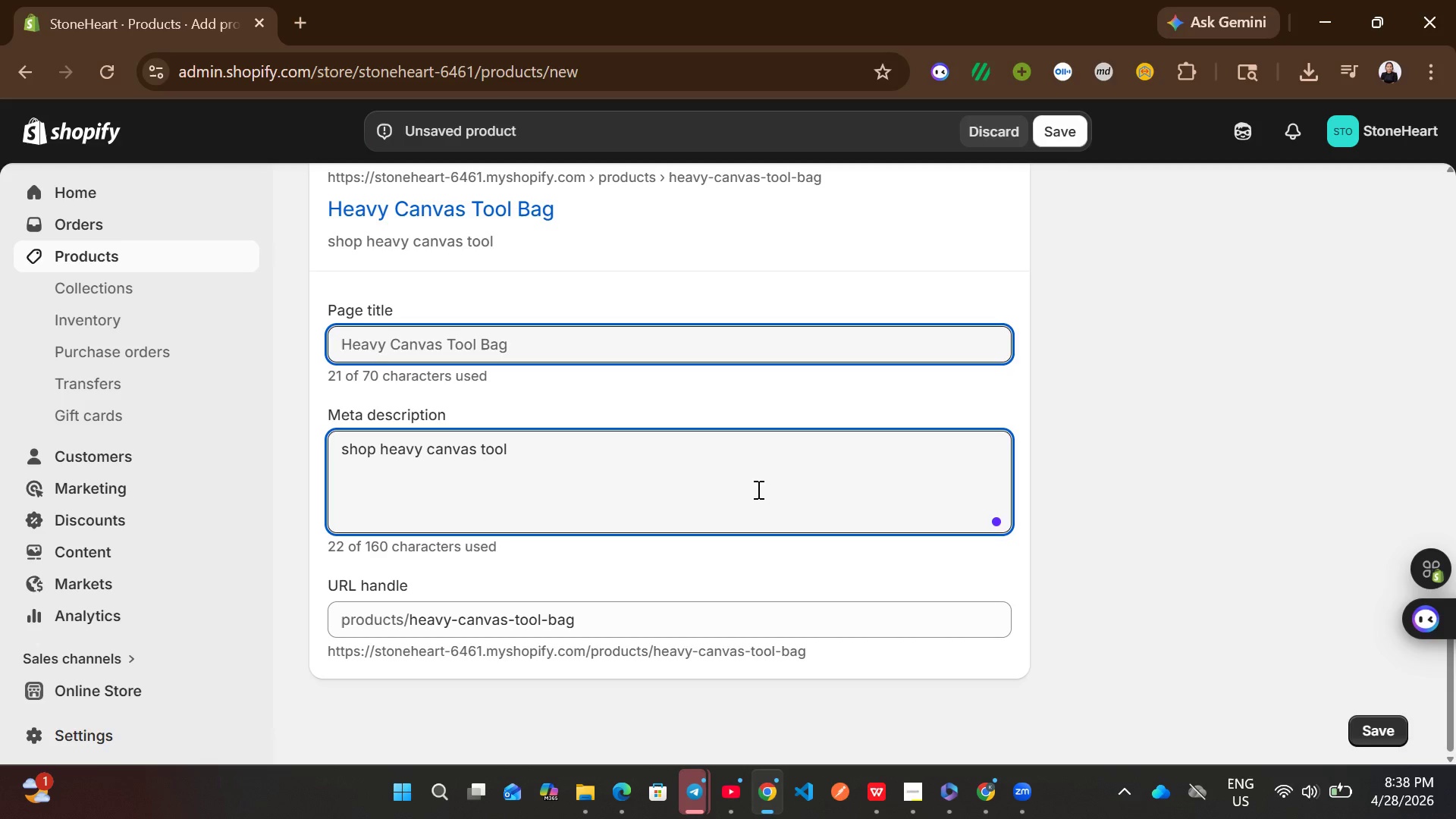 
key(Control+Space)
 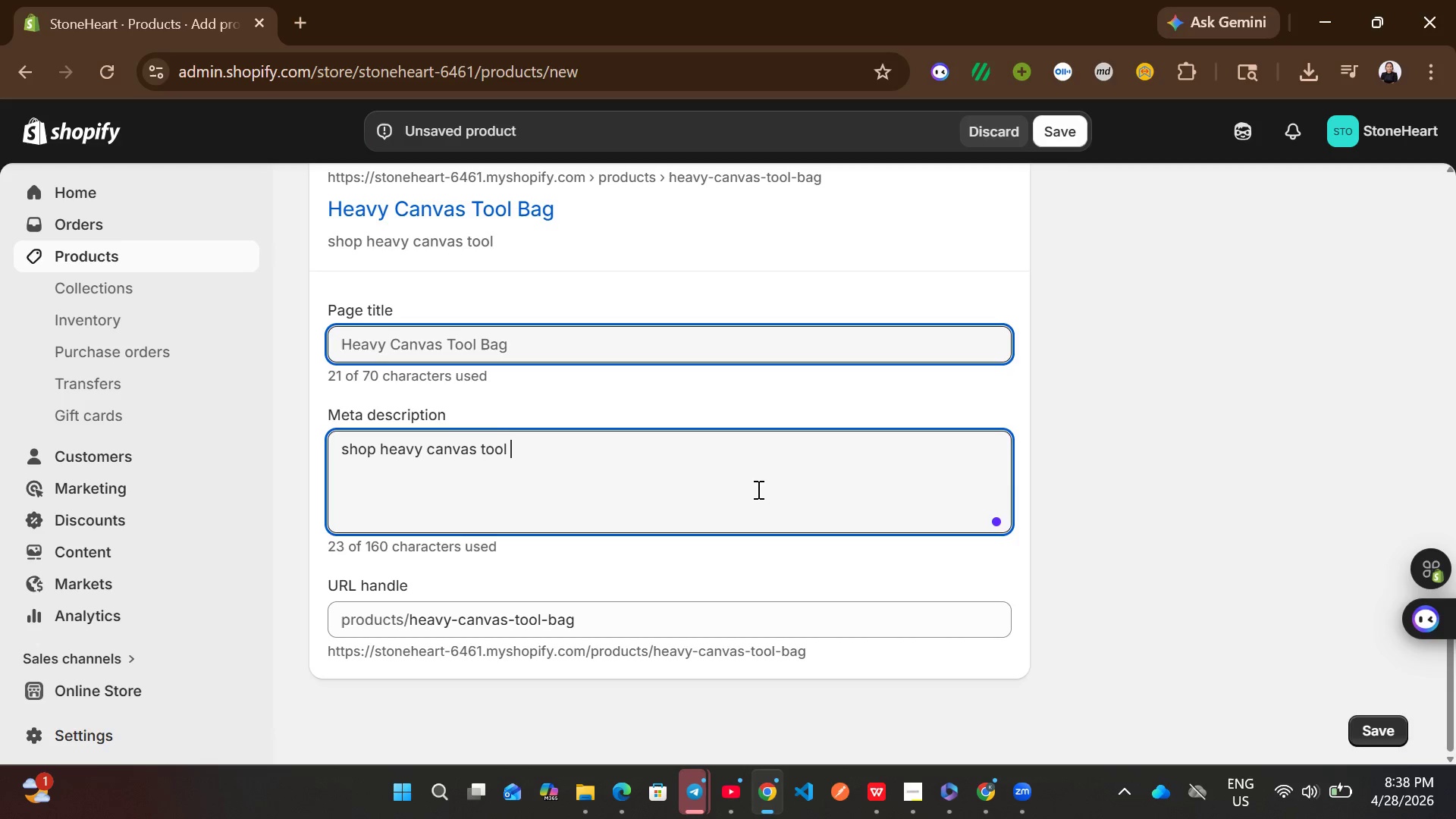 
key(Control+B)
 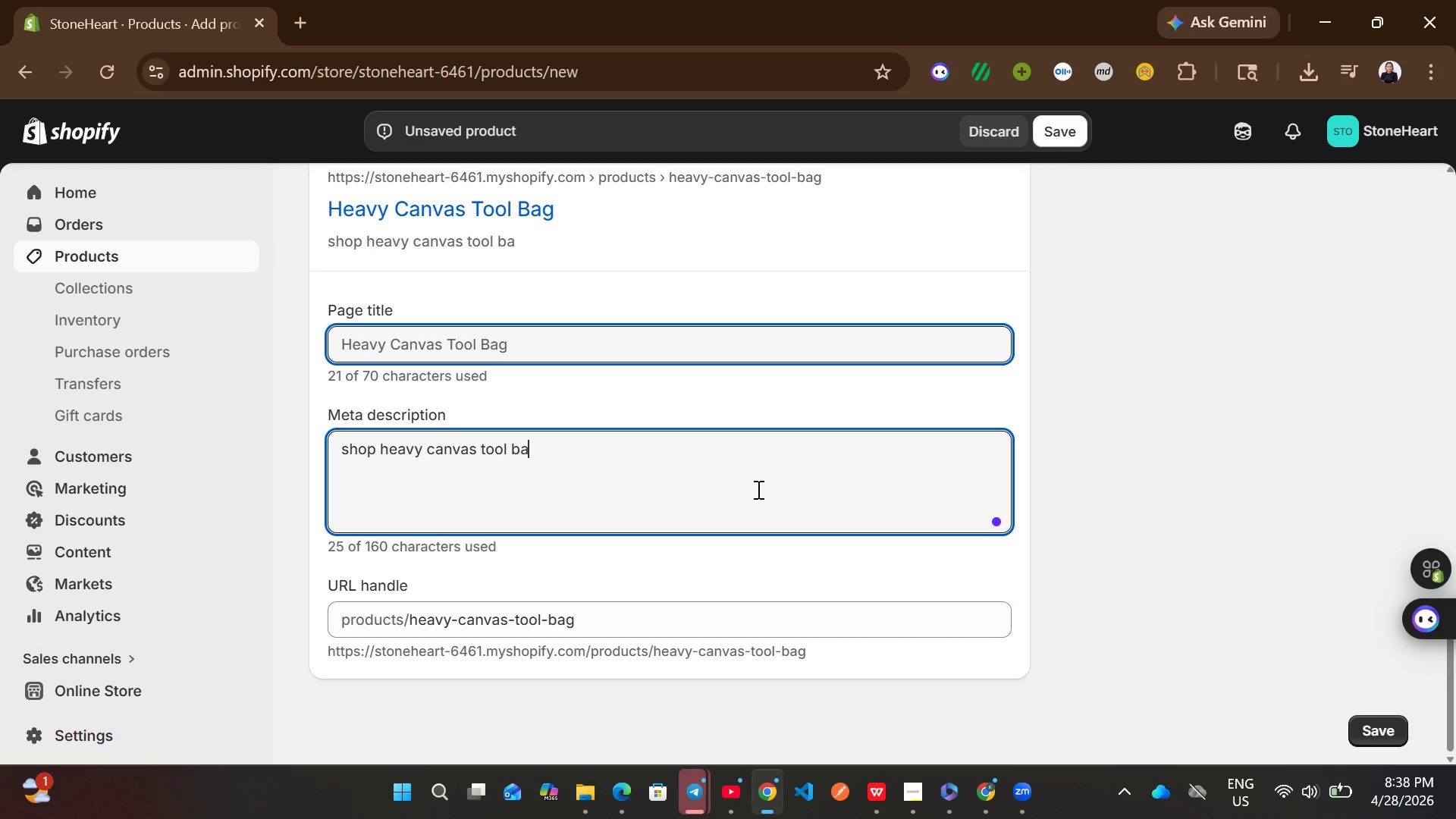 
key(Control+A)
 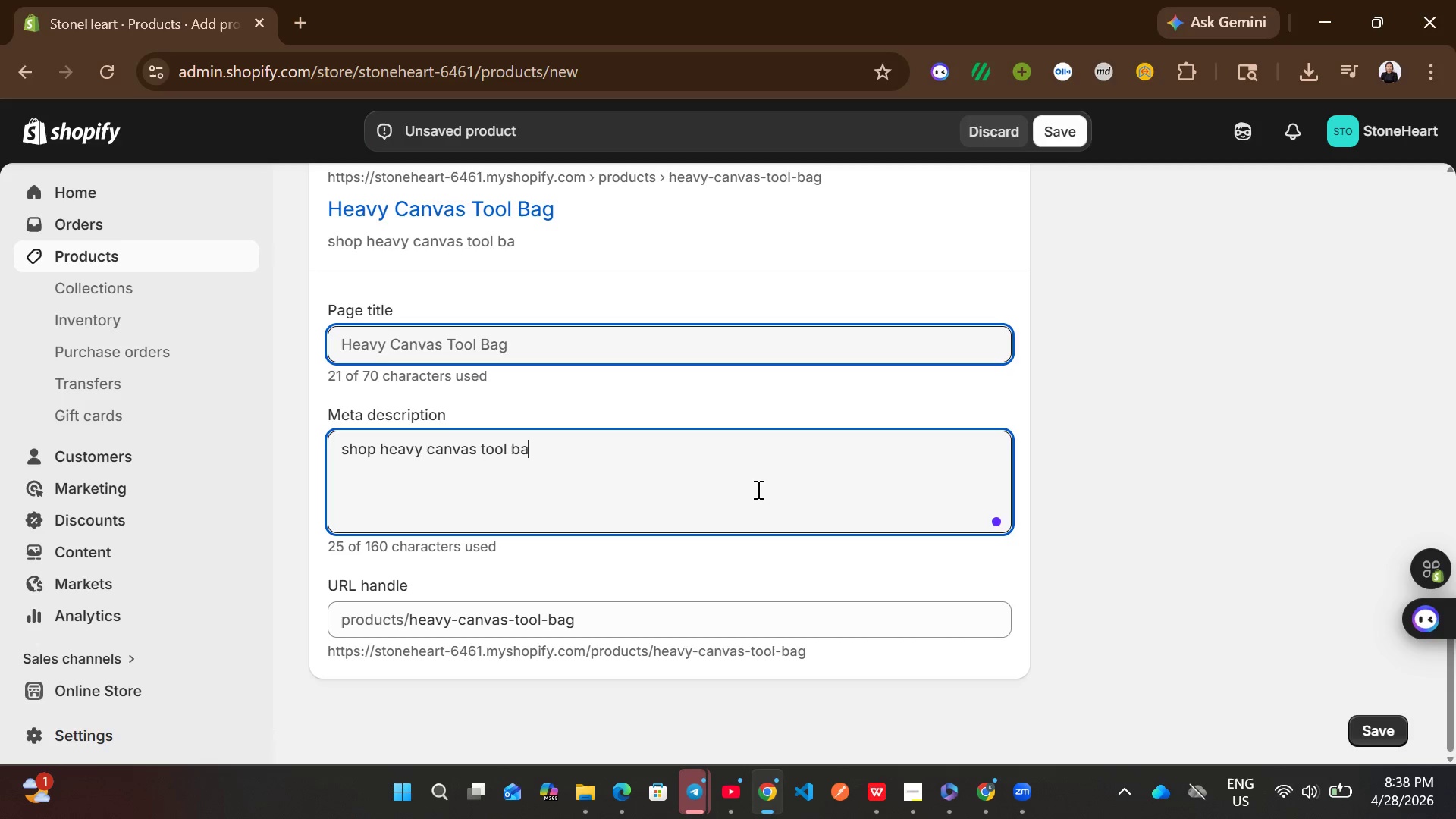 
key(Control+G)
 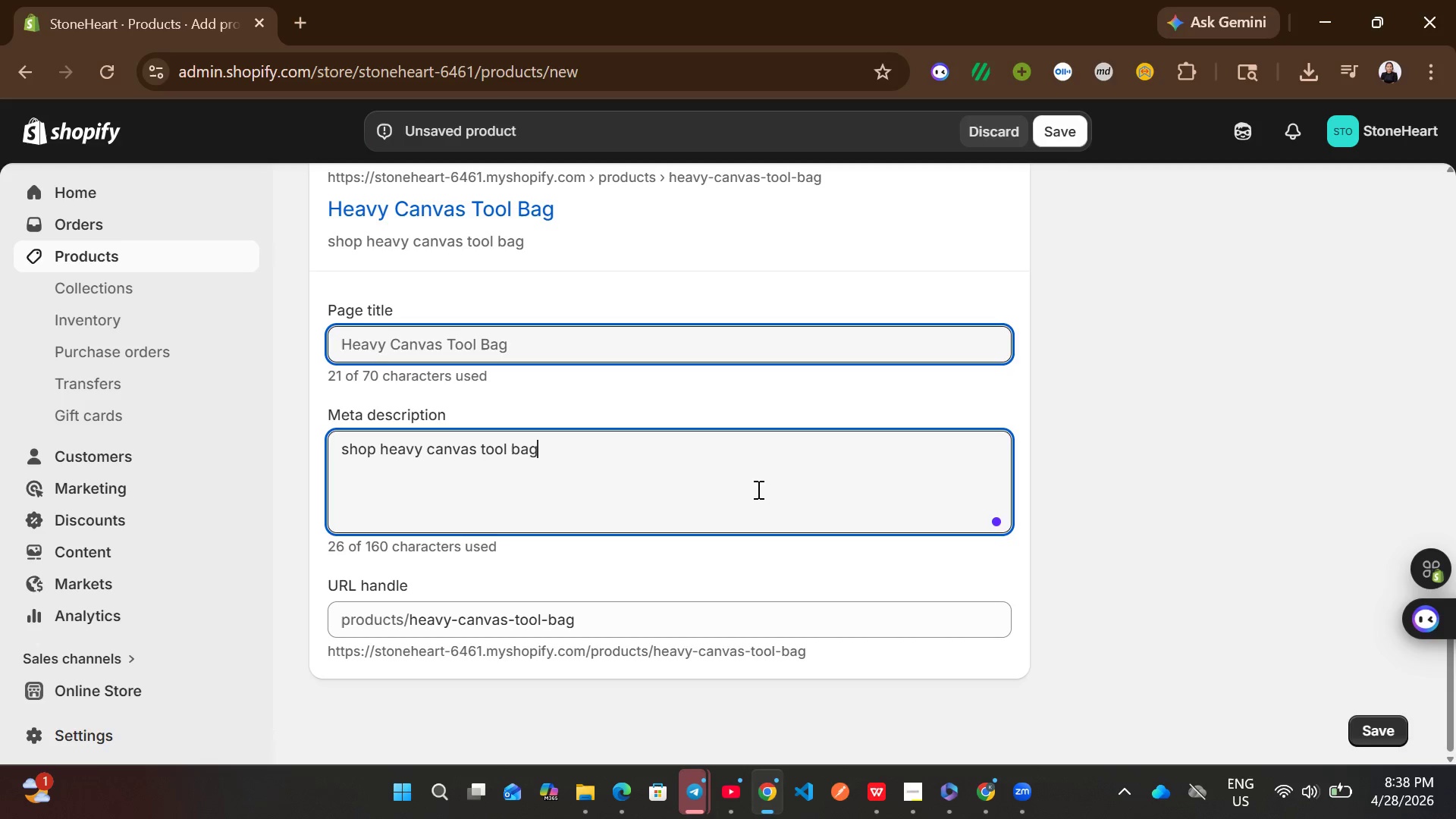 
key(Control+Space)
 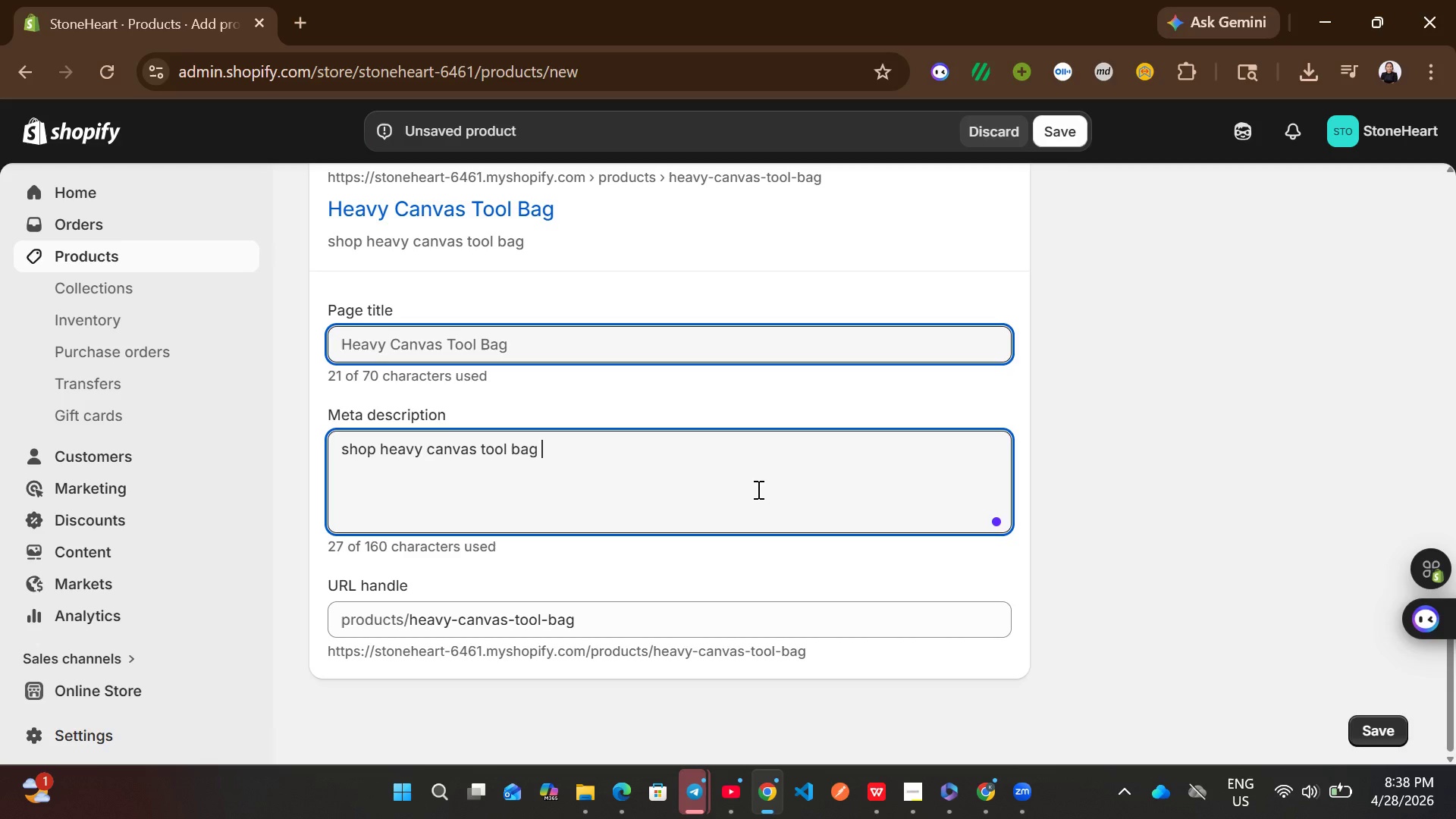 
key(Control+W)
 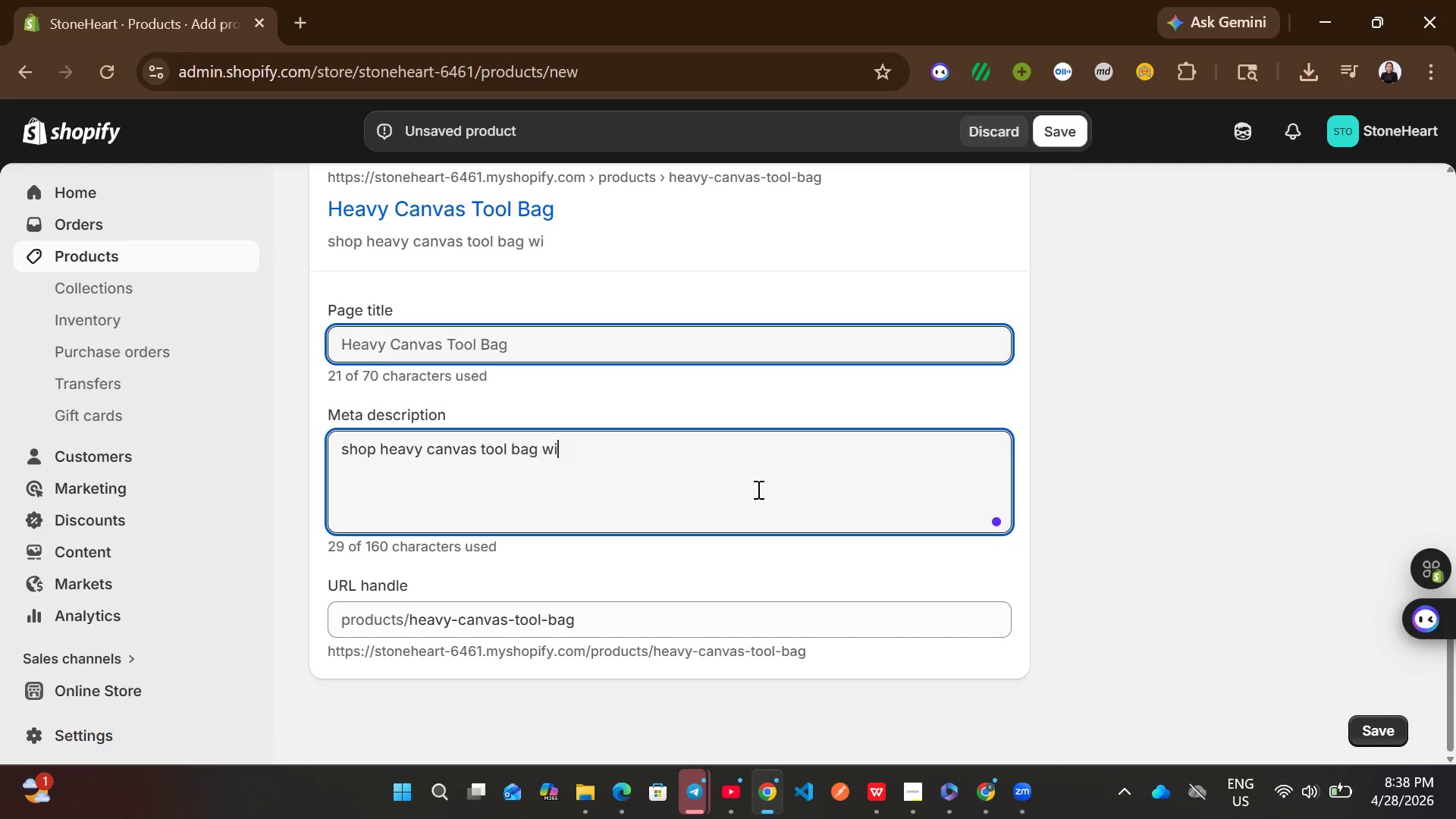 
key(Control+I)
 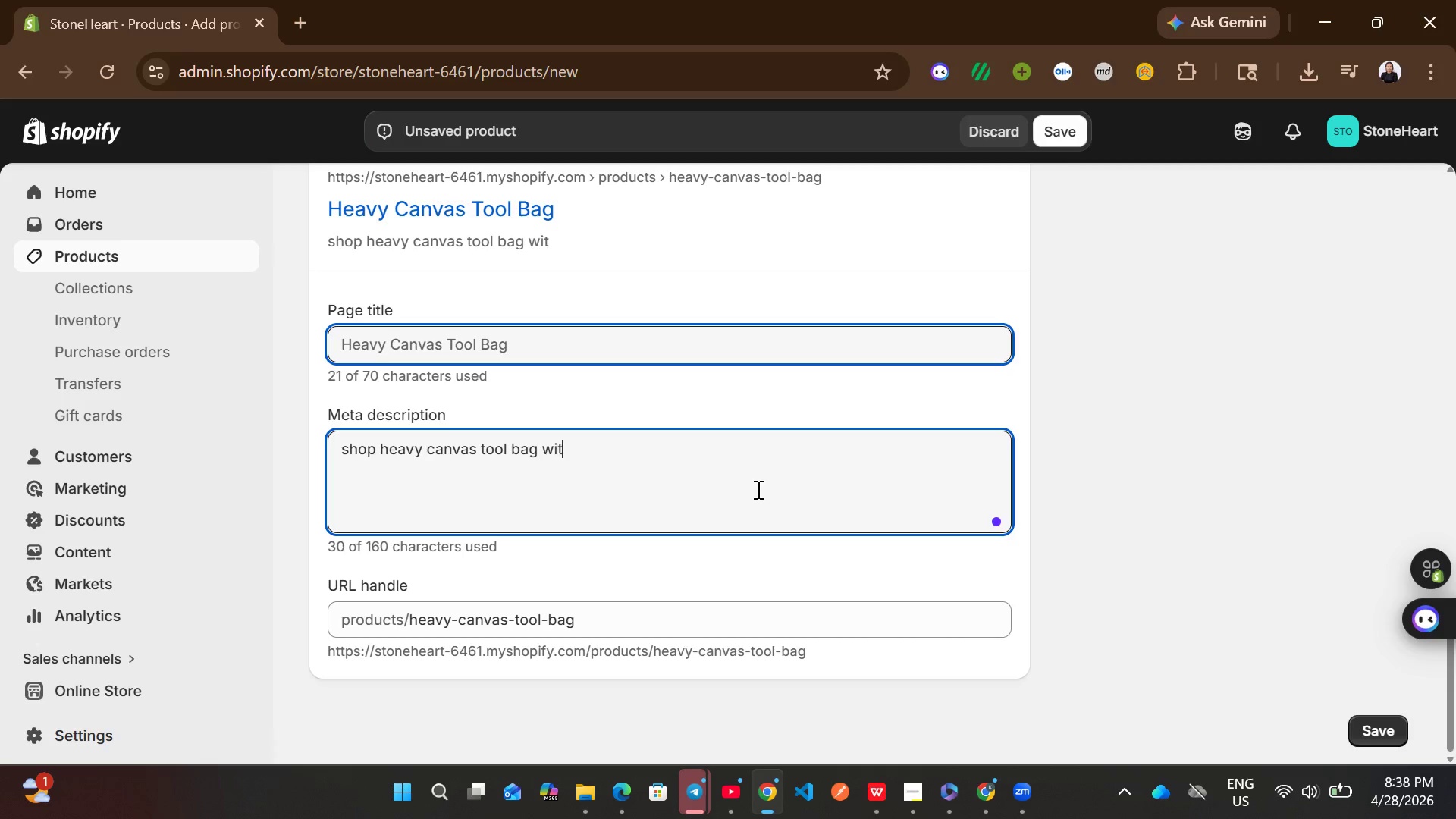 
key(Control+T)
 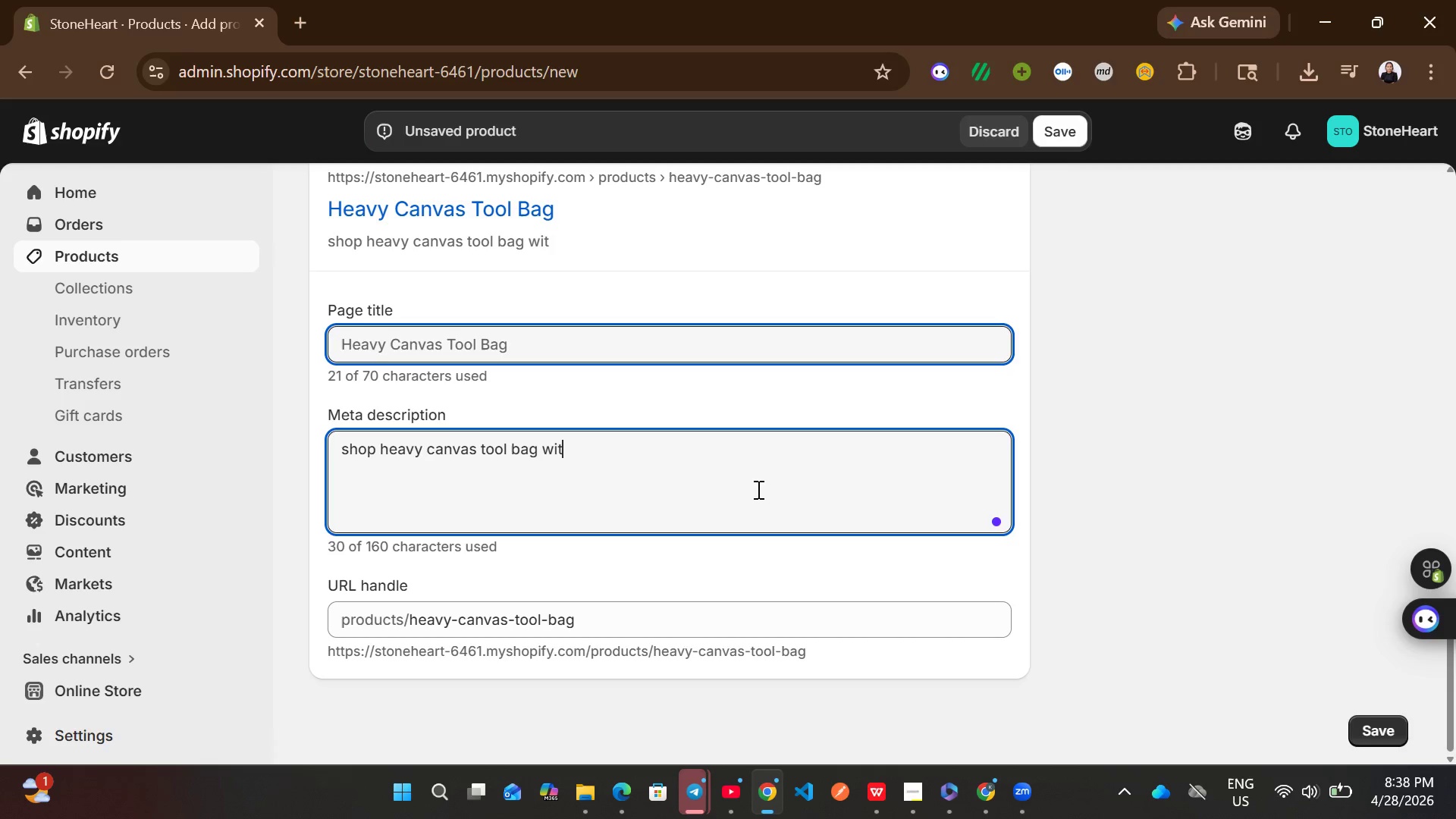 
key(Control+H)
 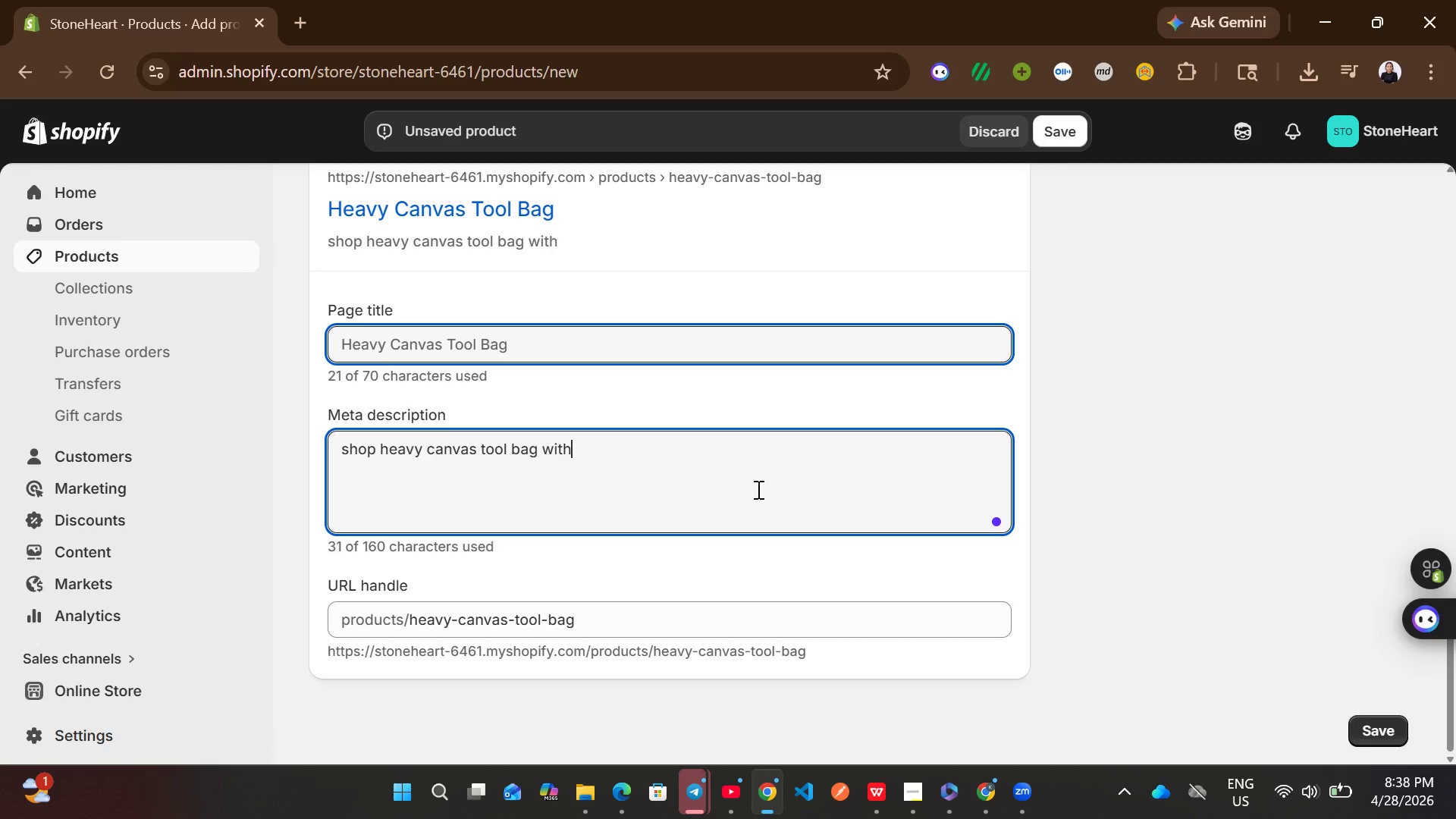 
key(Control+Space)
 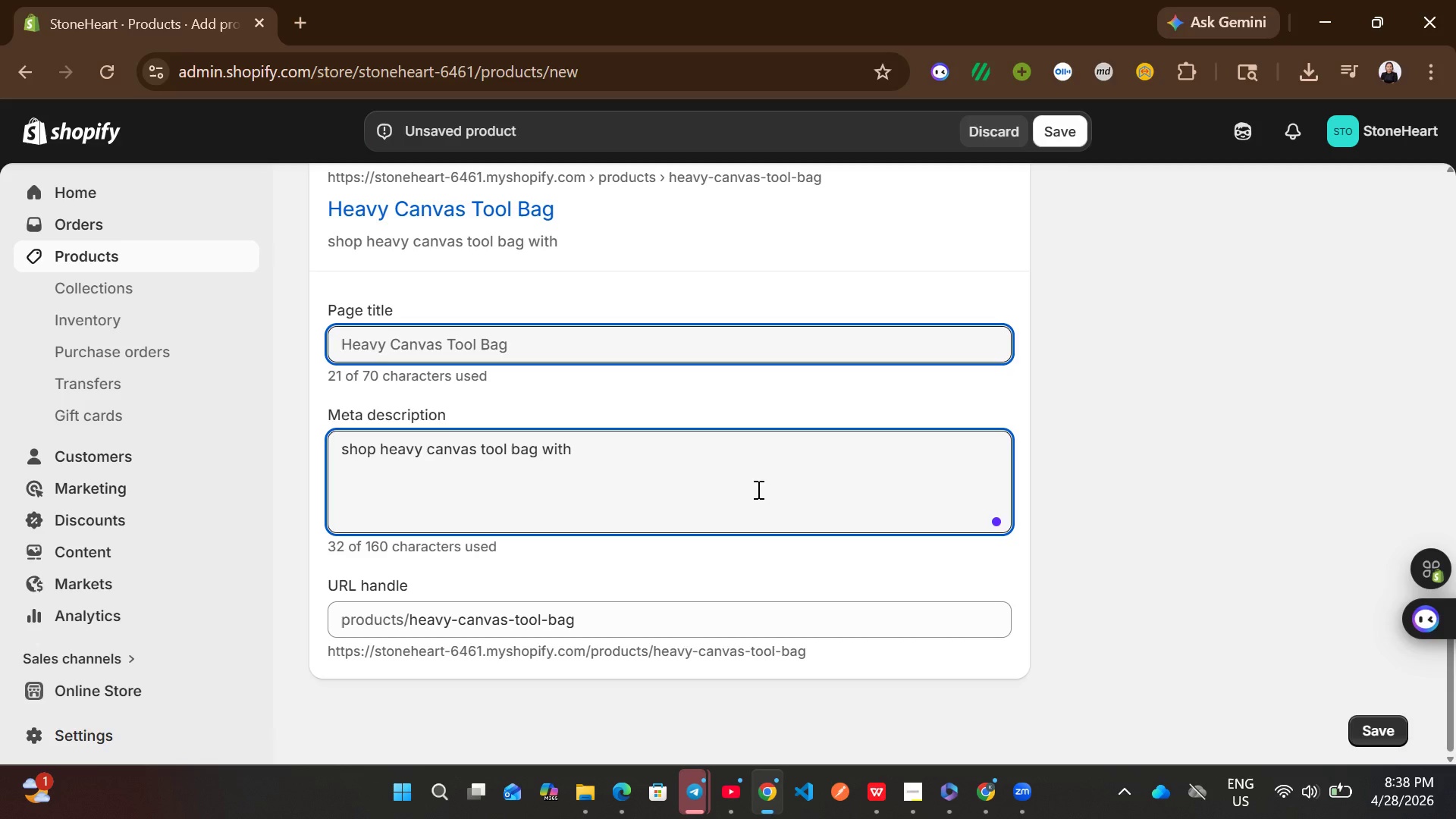 
key(Control+L)
 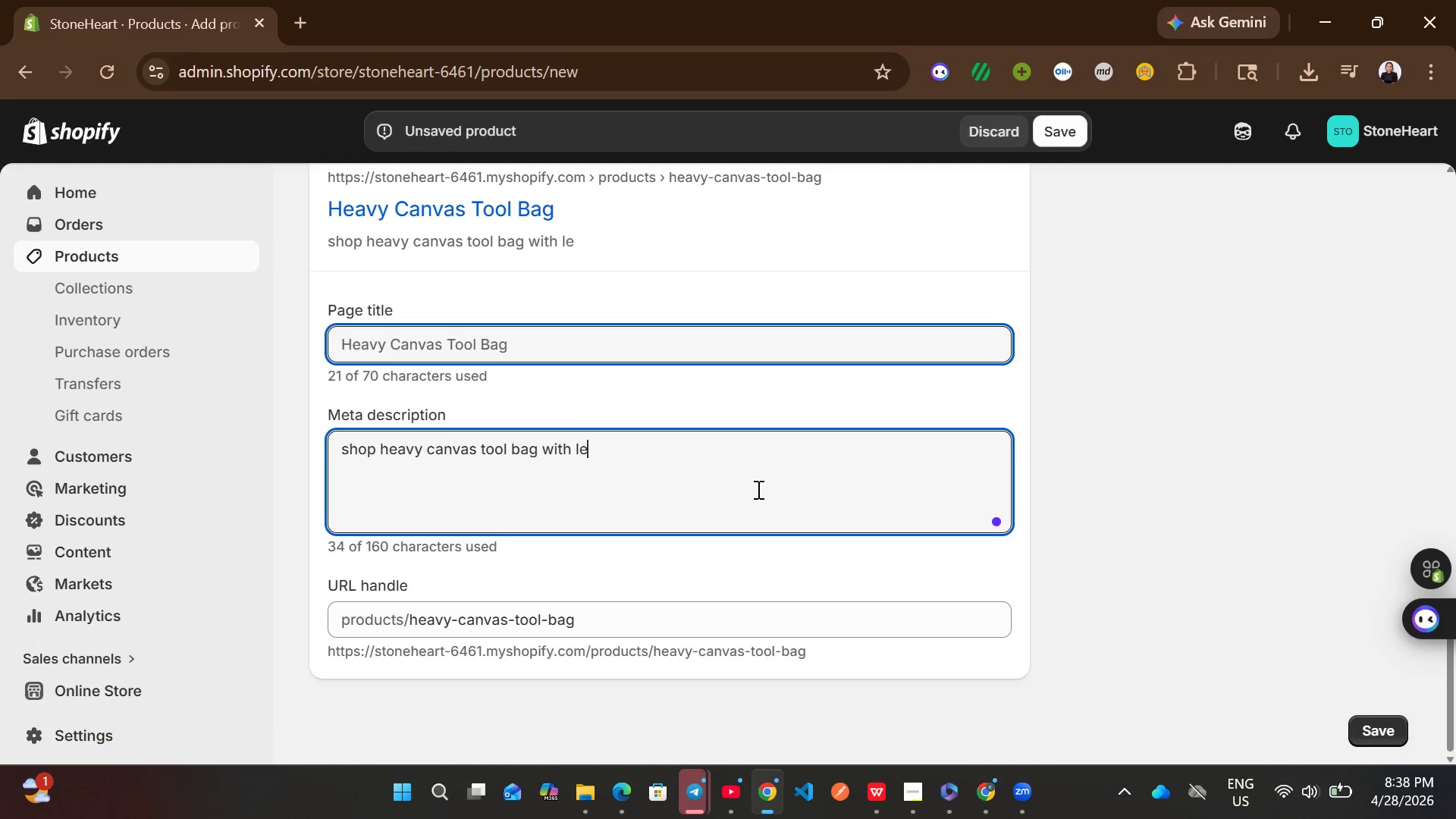 
key(Control+E)
 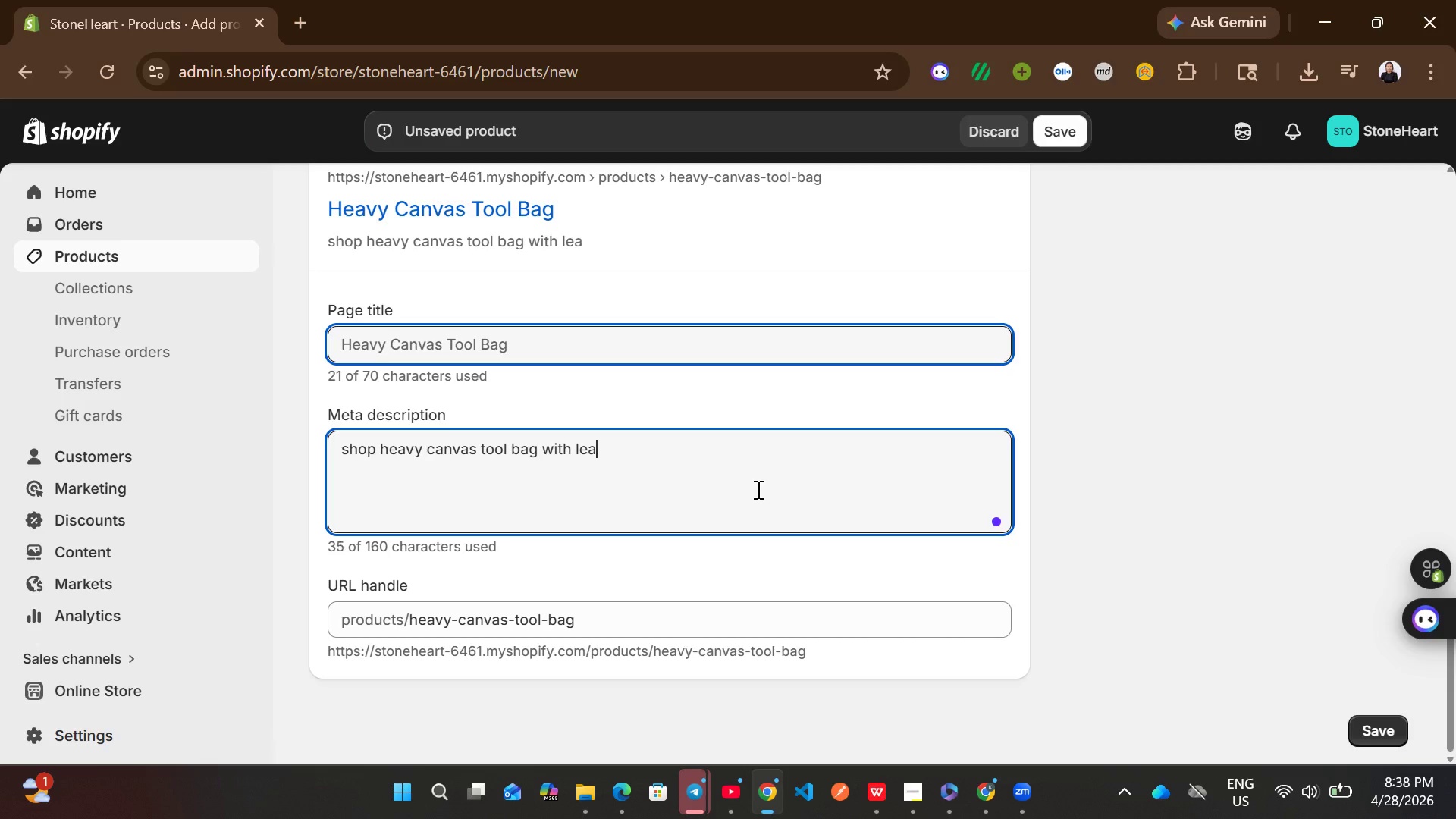 
key(Control+A)
 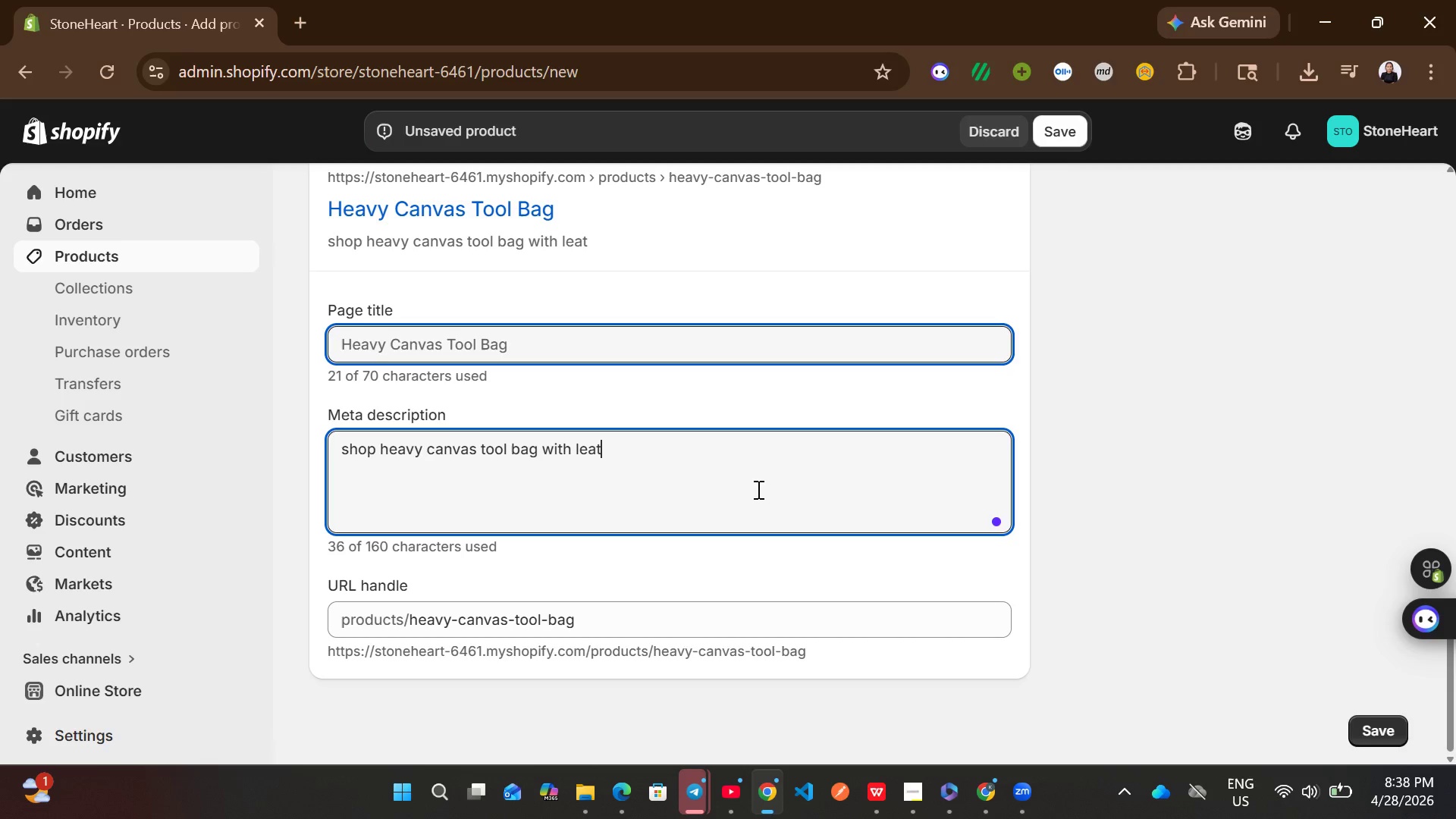 
key(Control+T)
 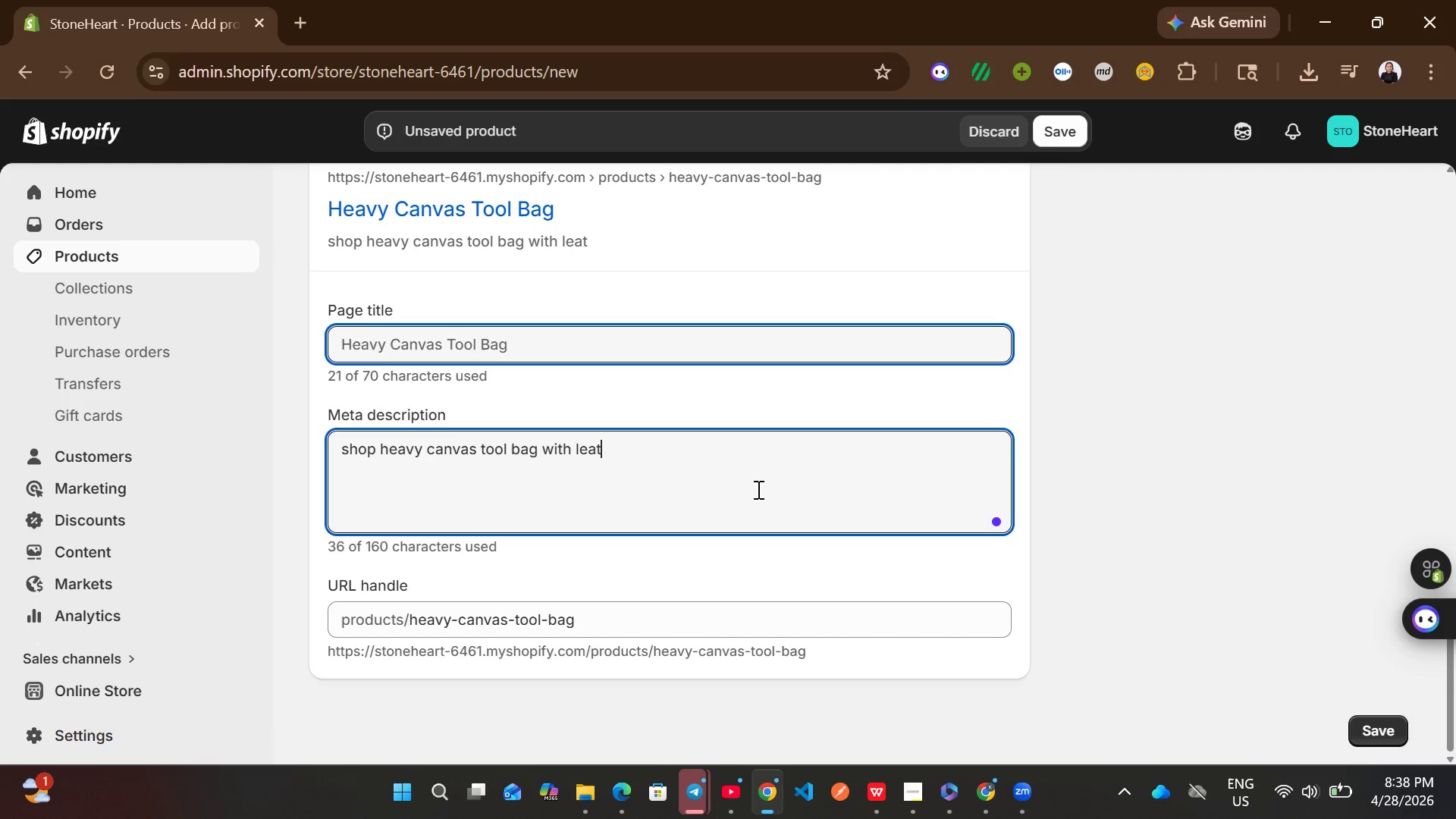 
key(Control+H)
 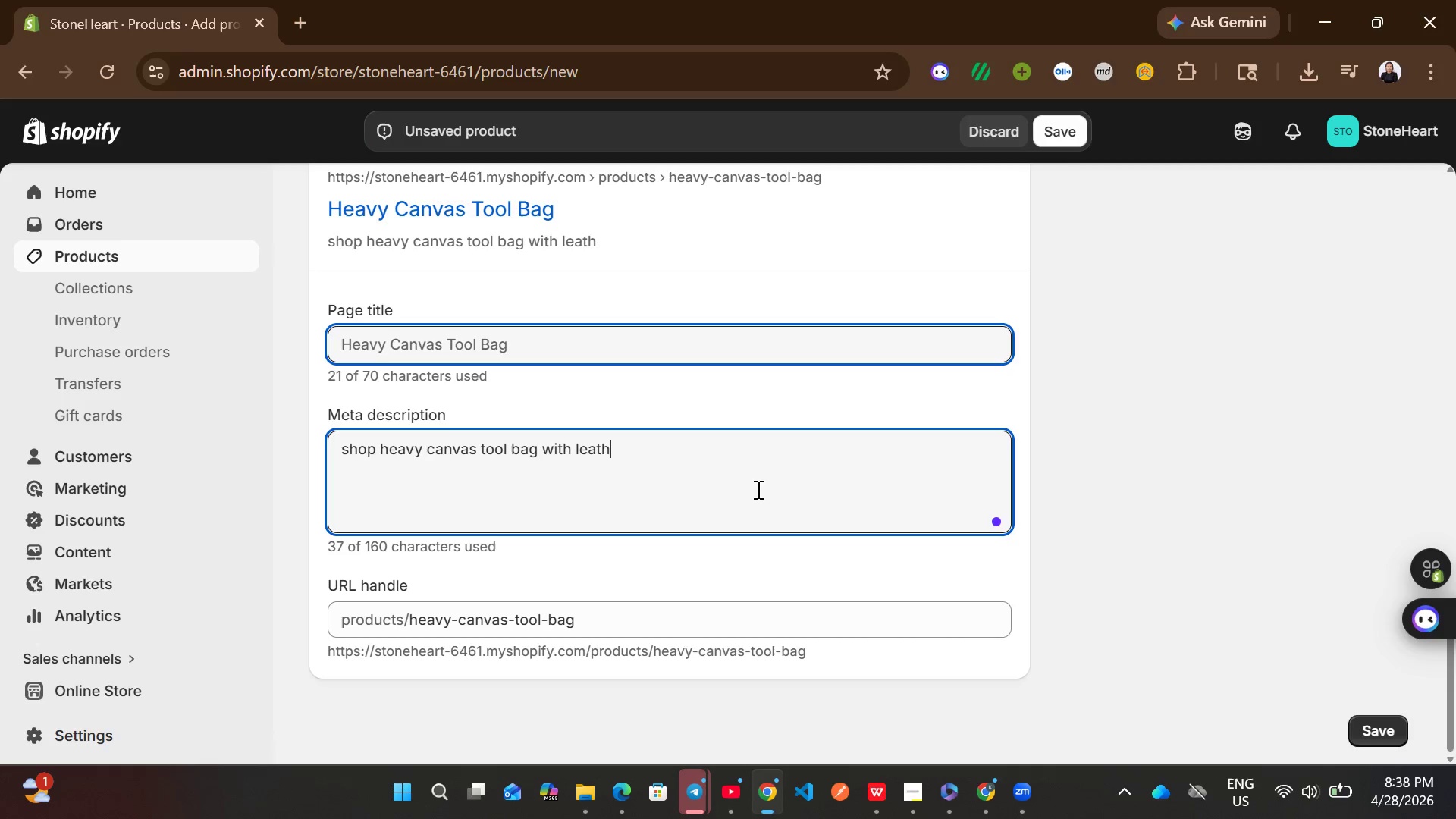 
key(Control+E)
 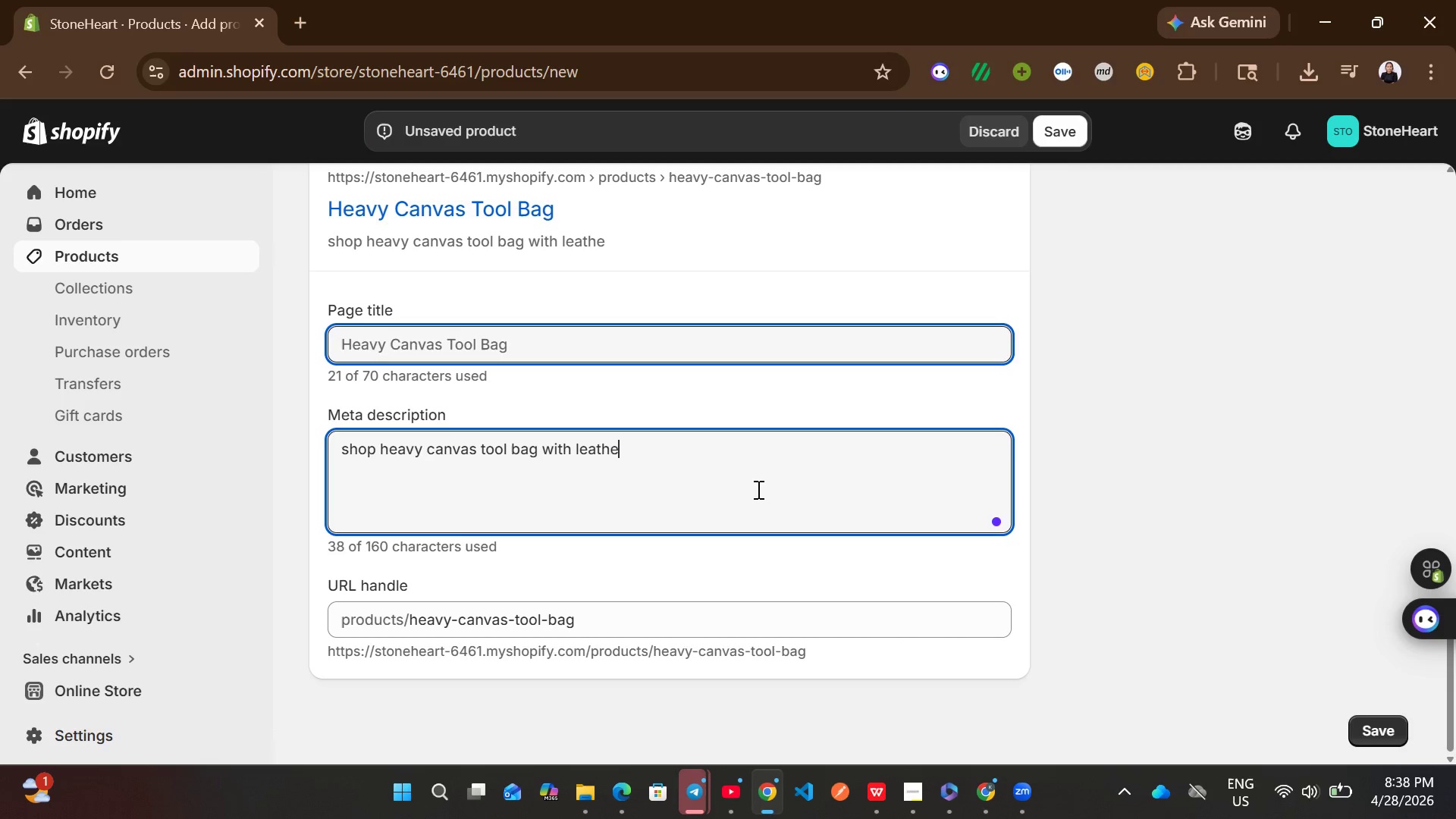 
key(Control+R)
 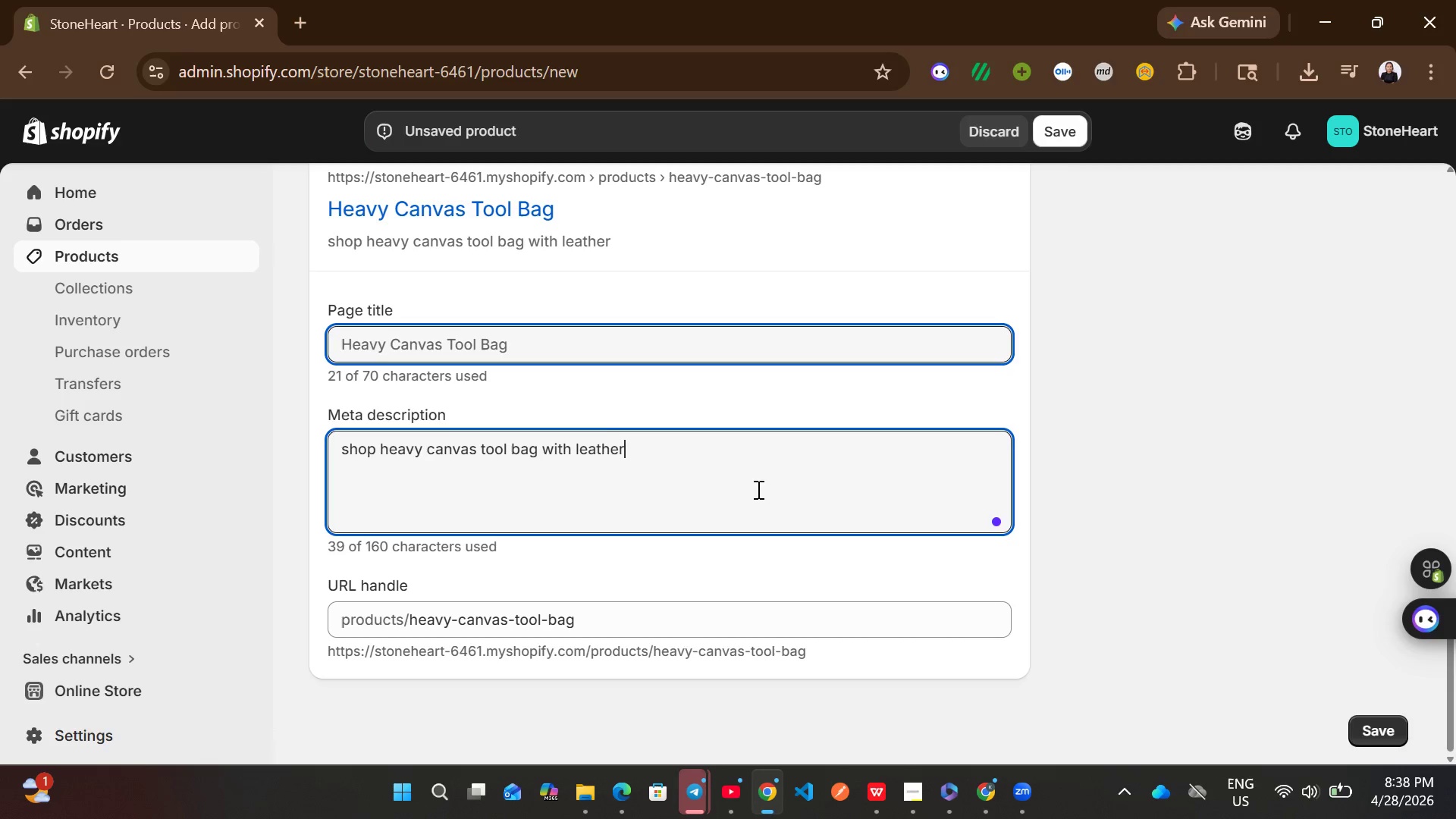 
key(Control+Space)
 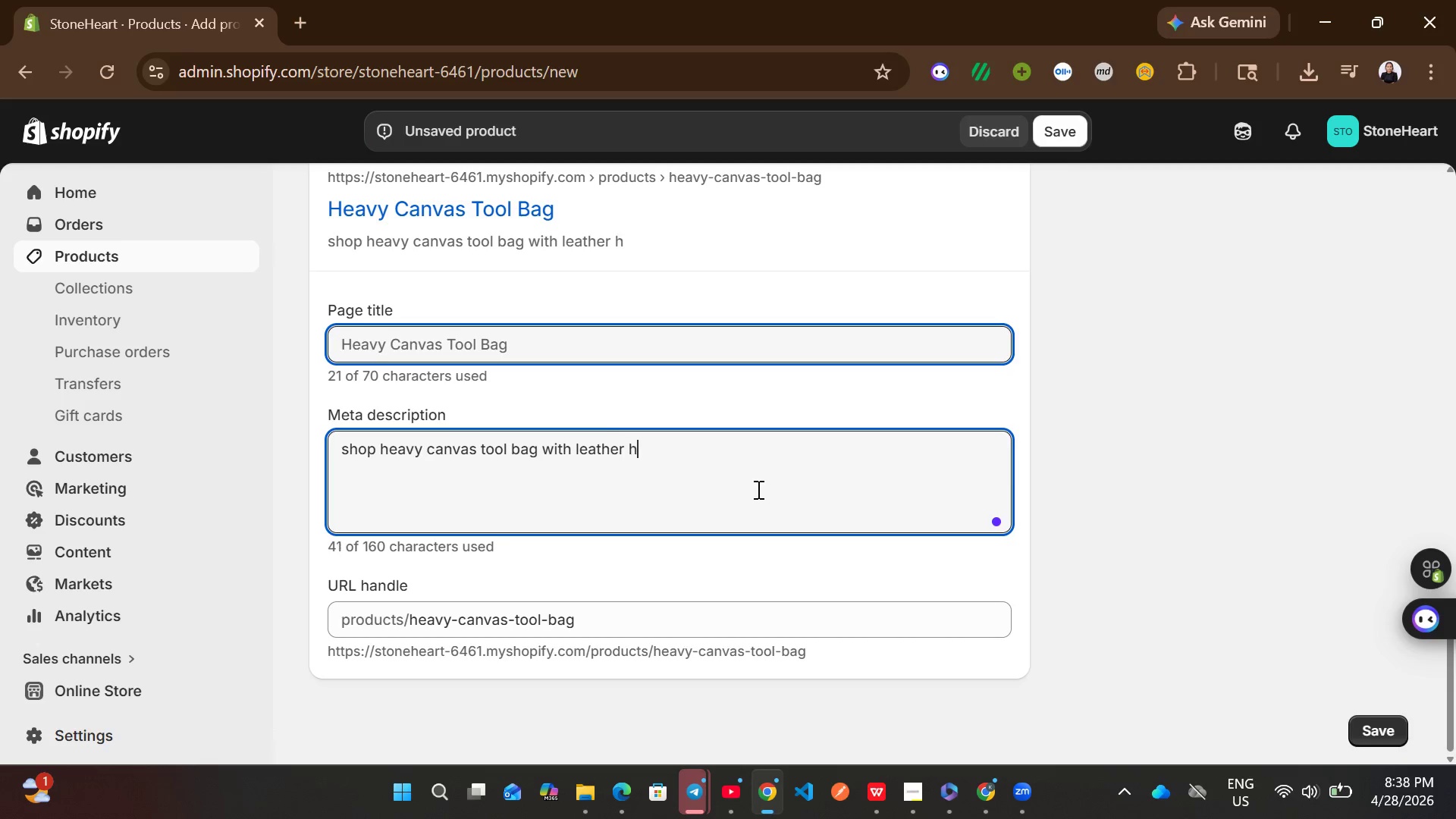 
key(Control+H)
 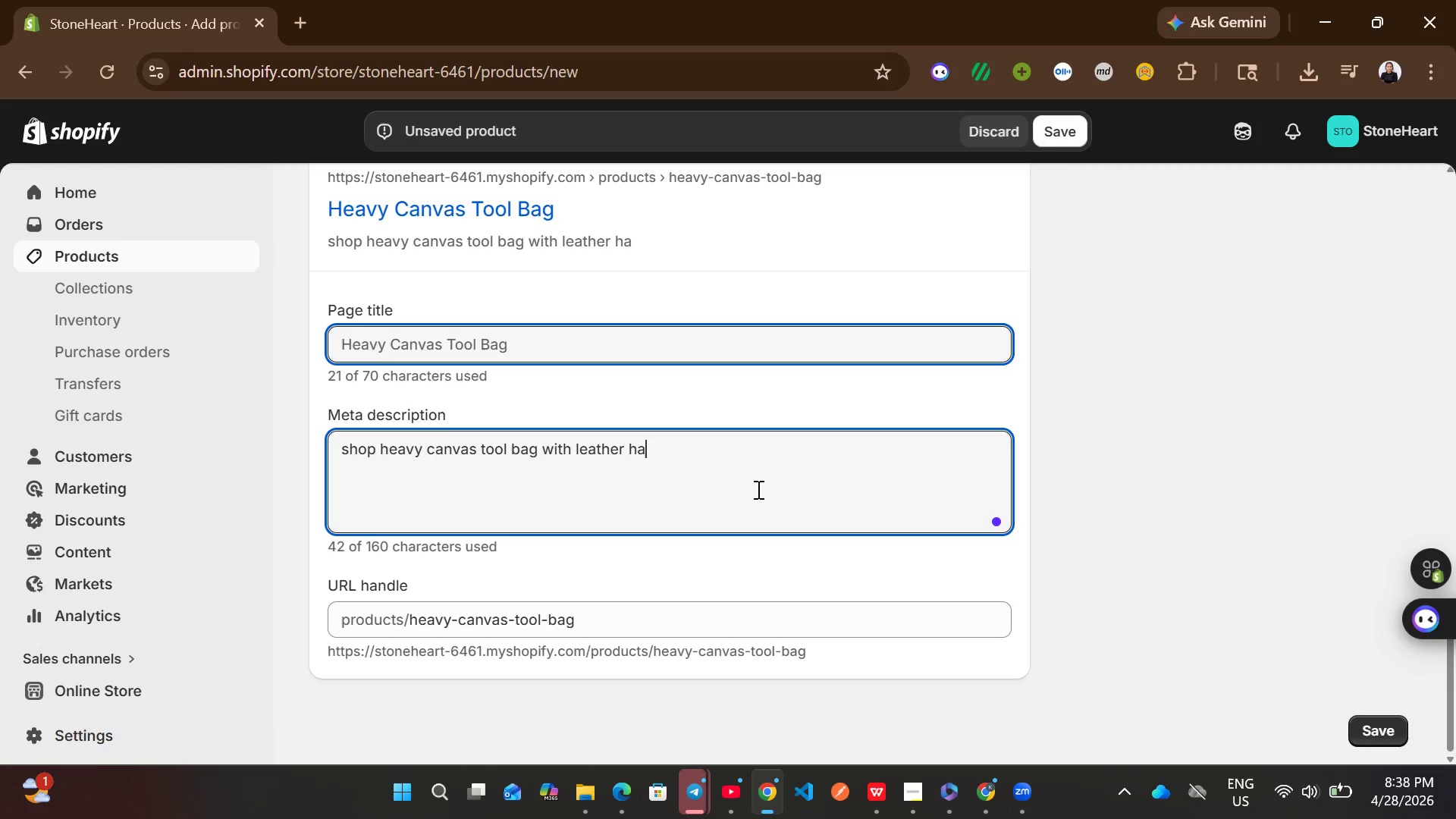 
key(Control+A)
 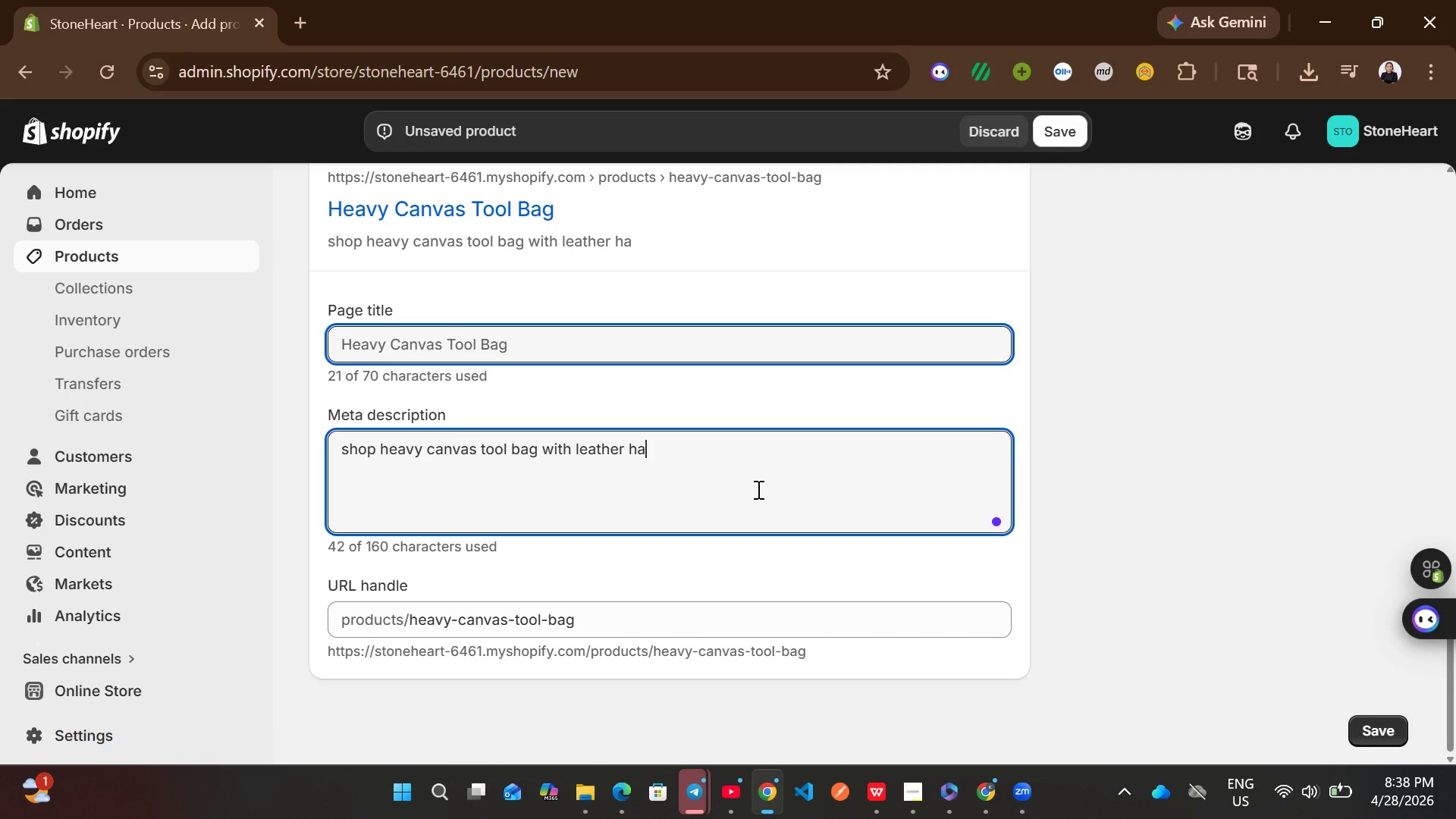 
key(Control+N)
 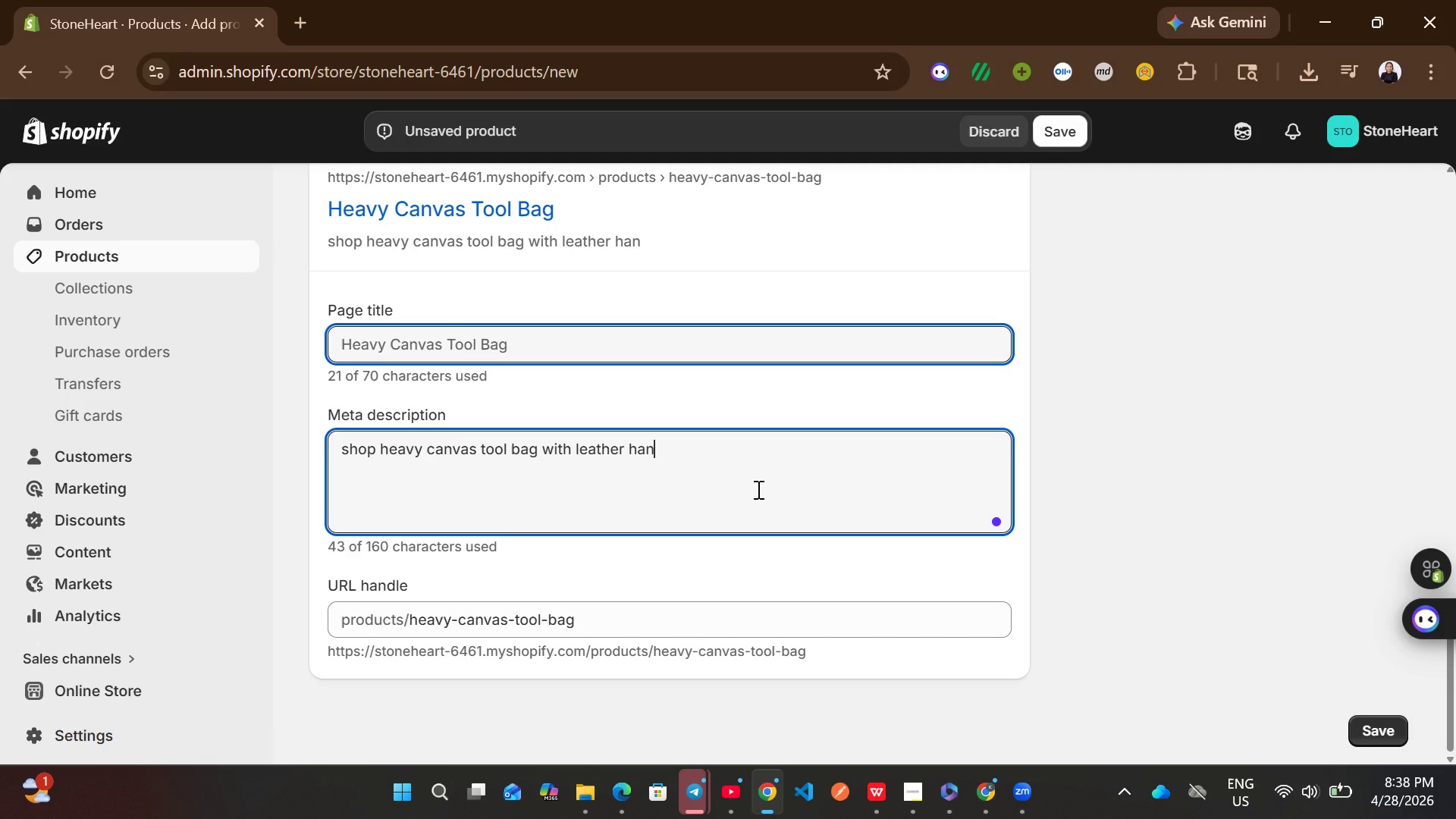 
key(Control+D)
 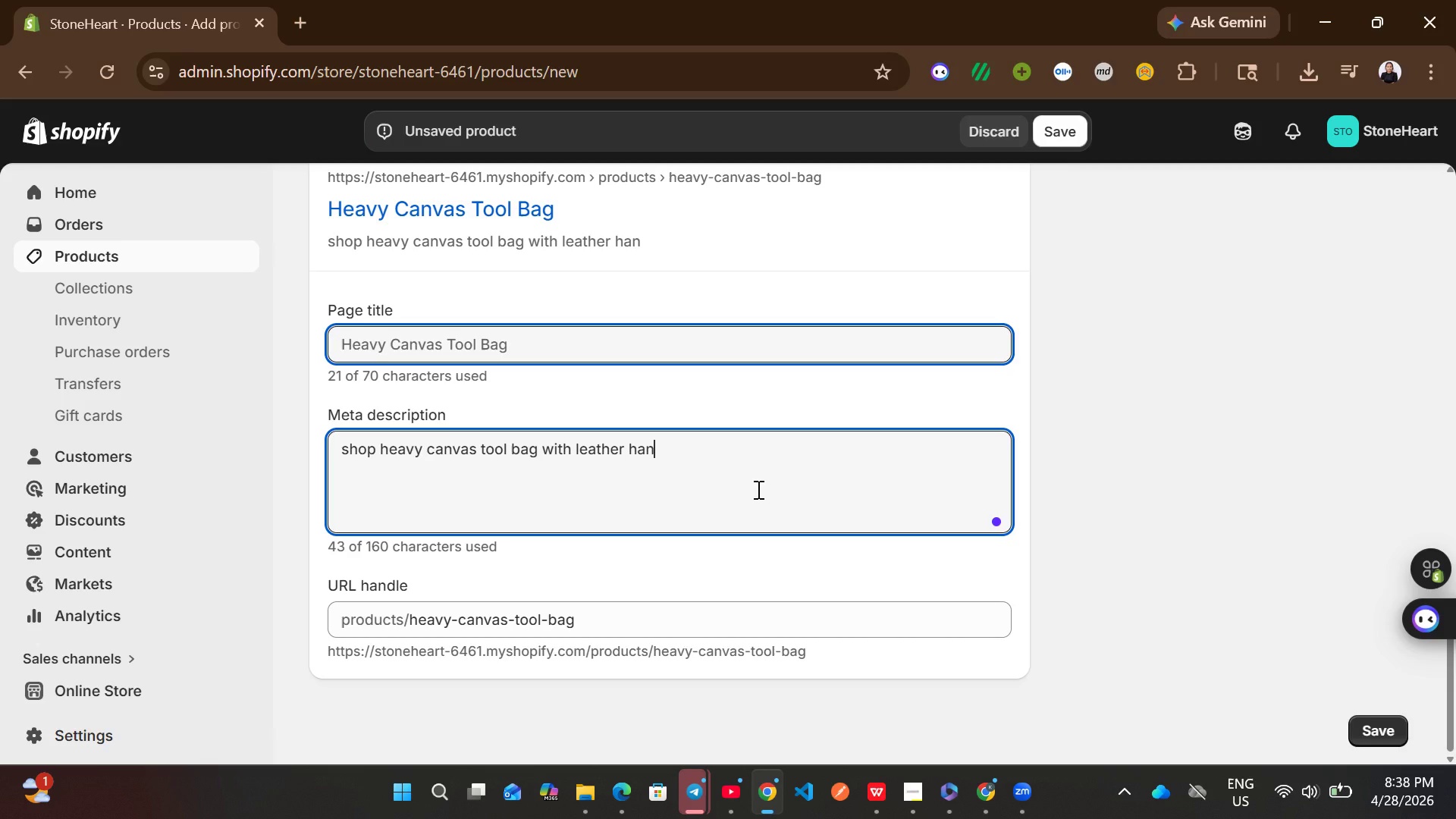 
key(Control+L)
 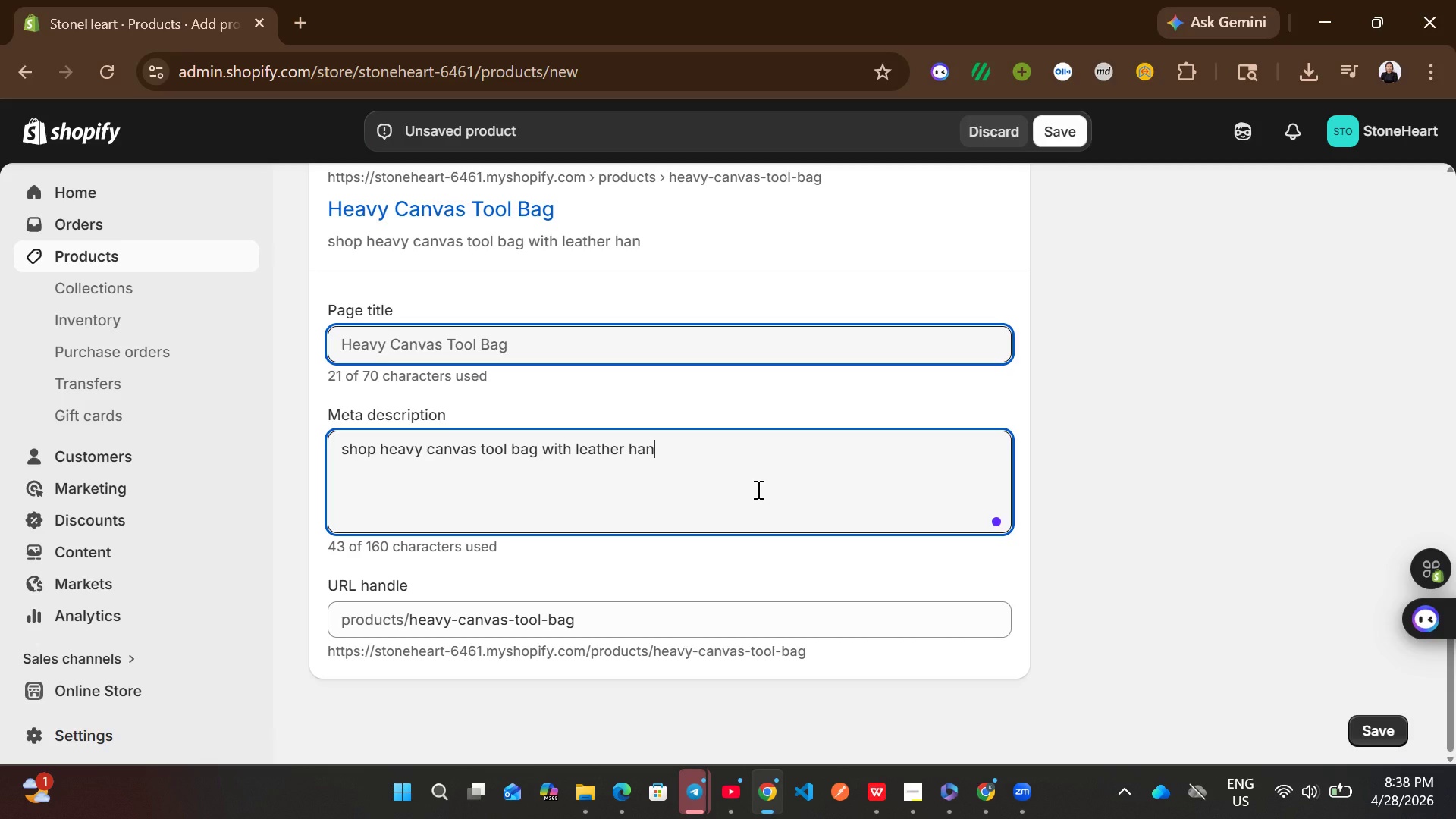 
key(Control+E)
 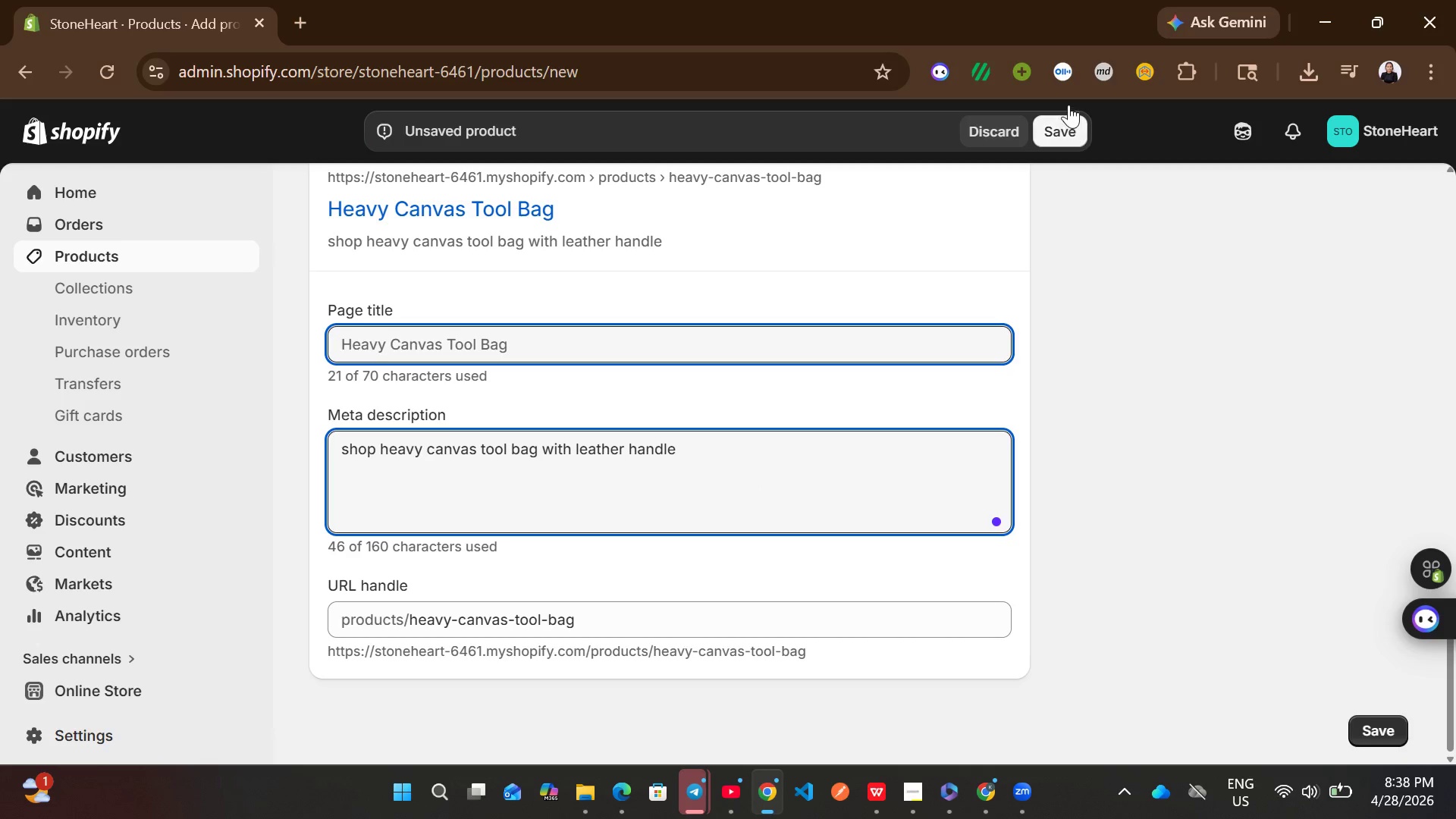 
left_click([1070, 122])
 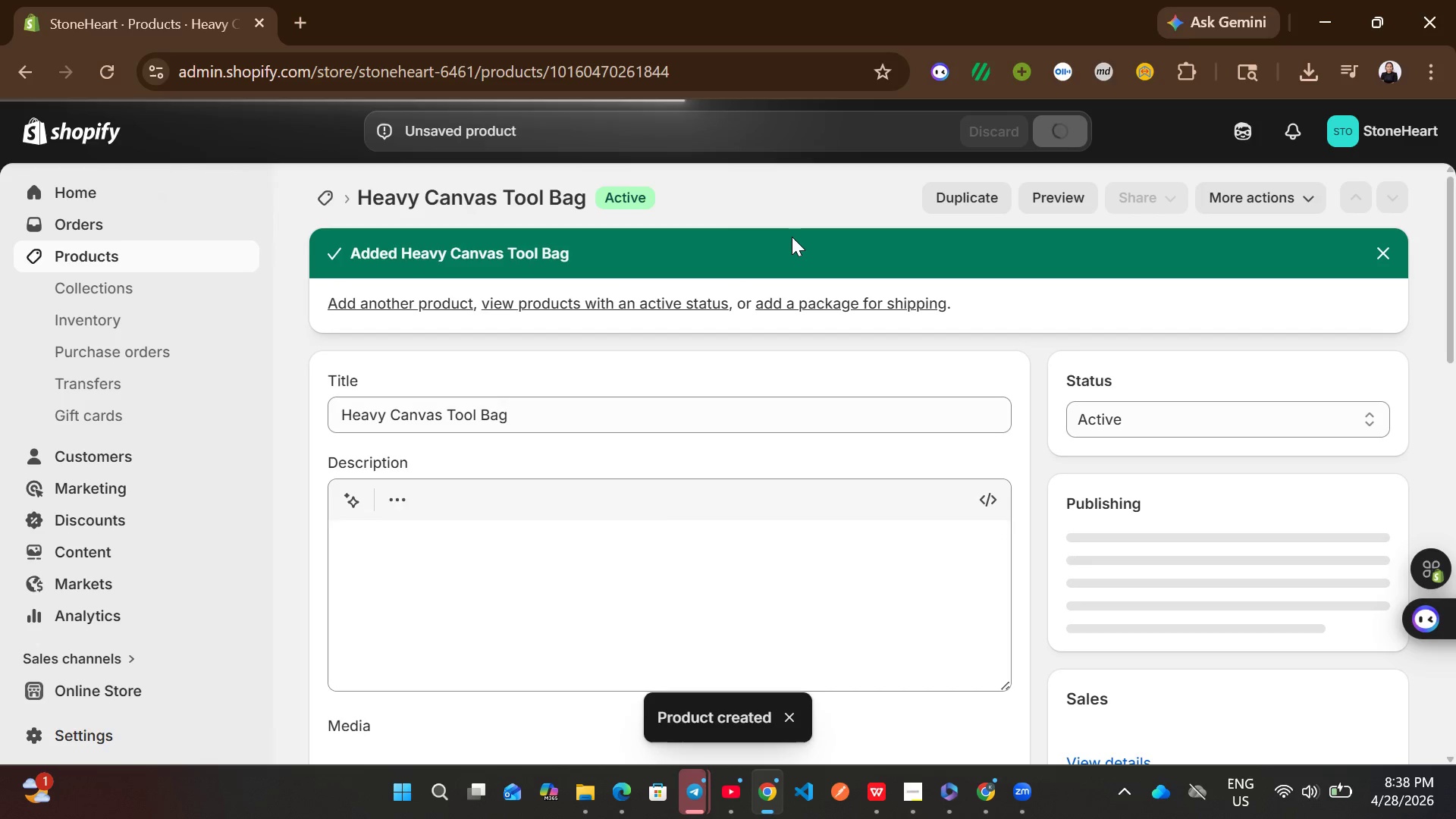 
wait(6.88)
 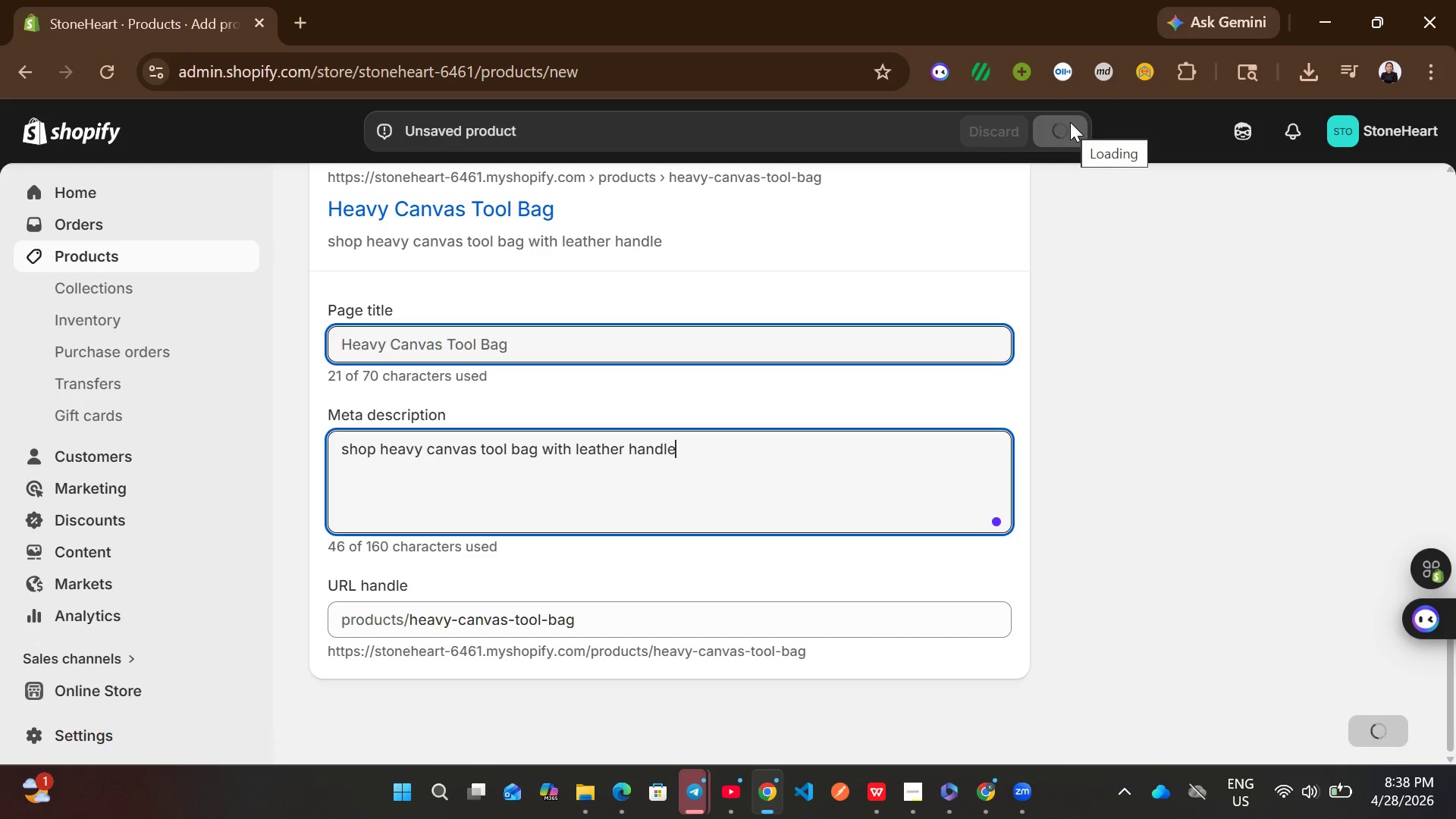 
left_click([206, 266])
 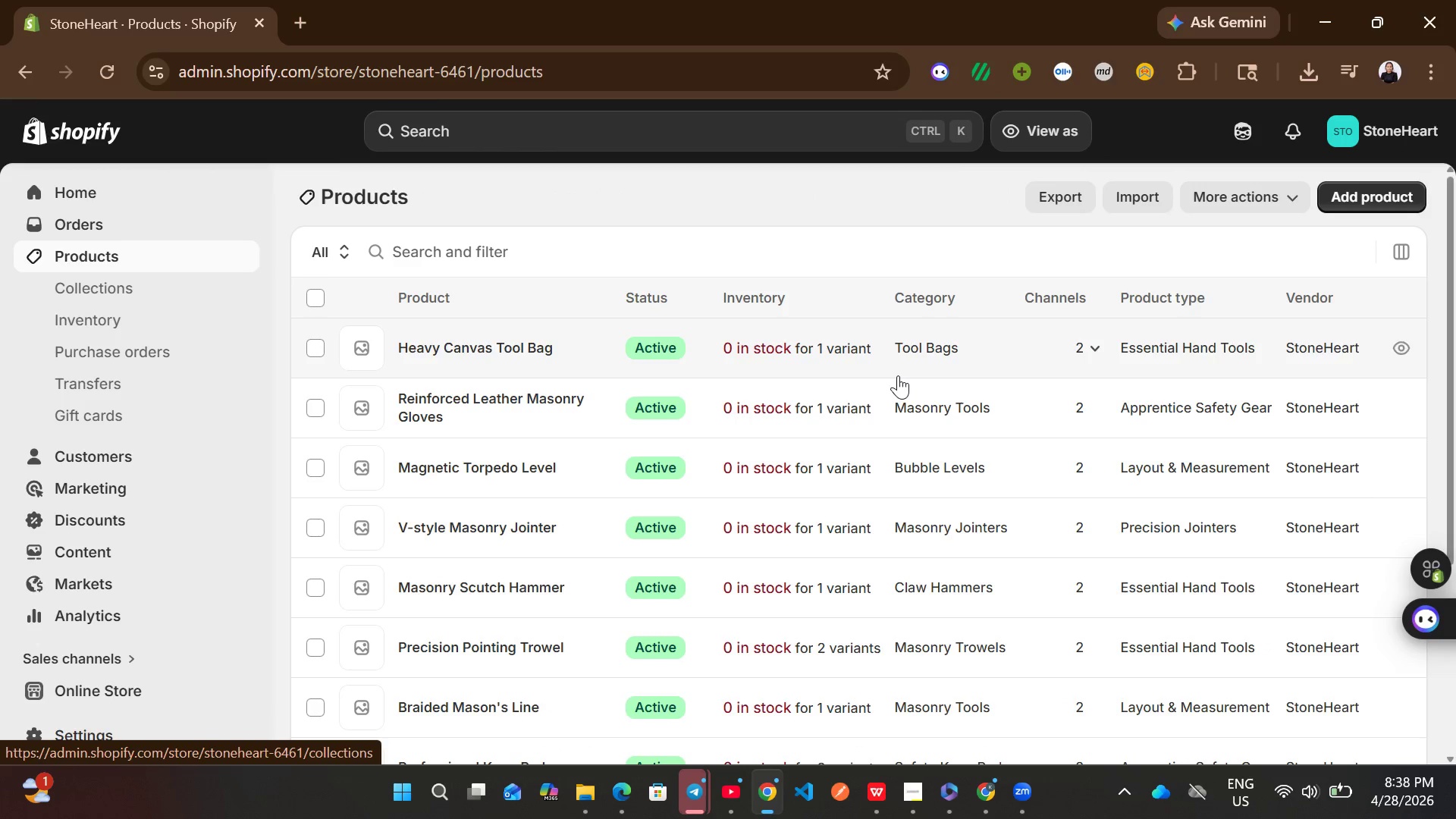 
wait(5.33)
 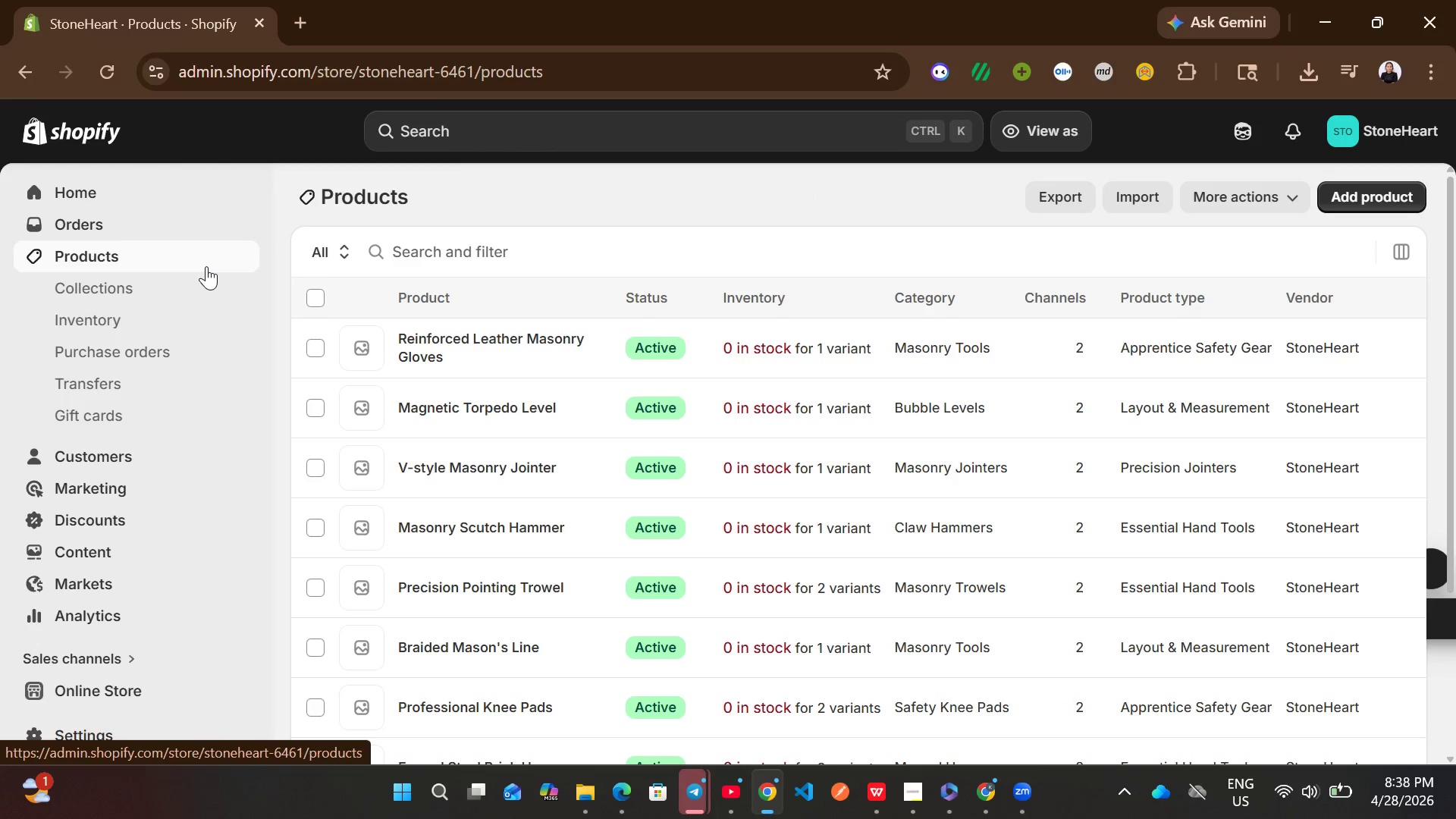 
left_click([1365, 184])
 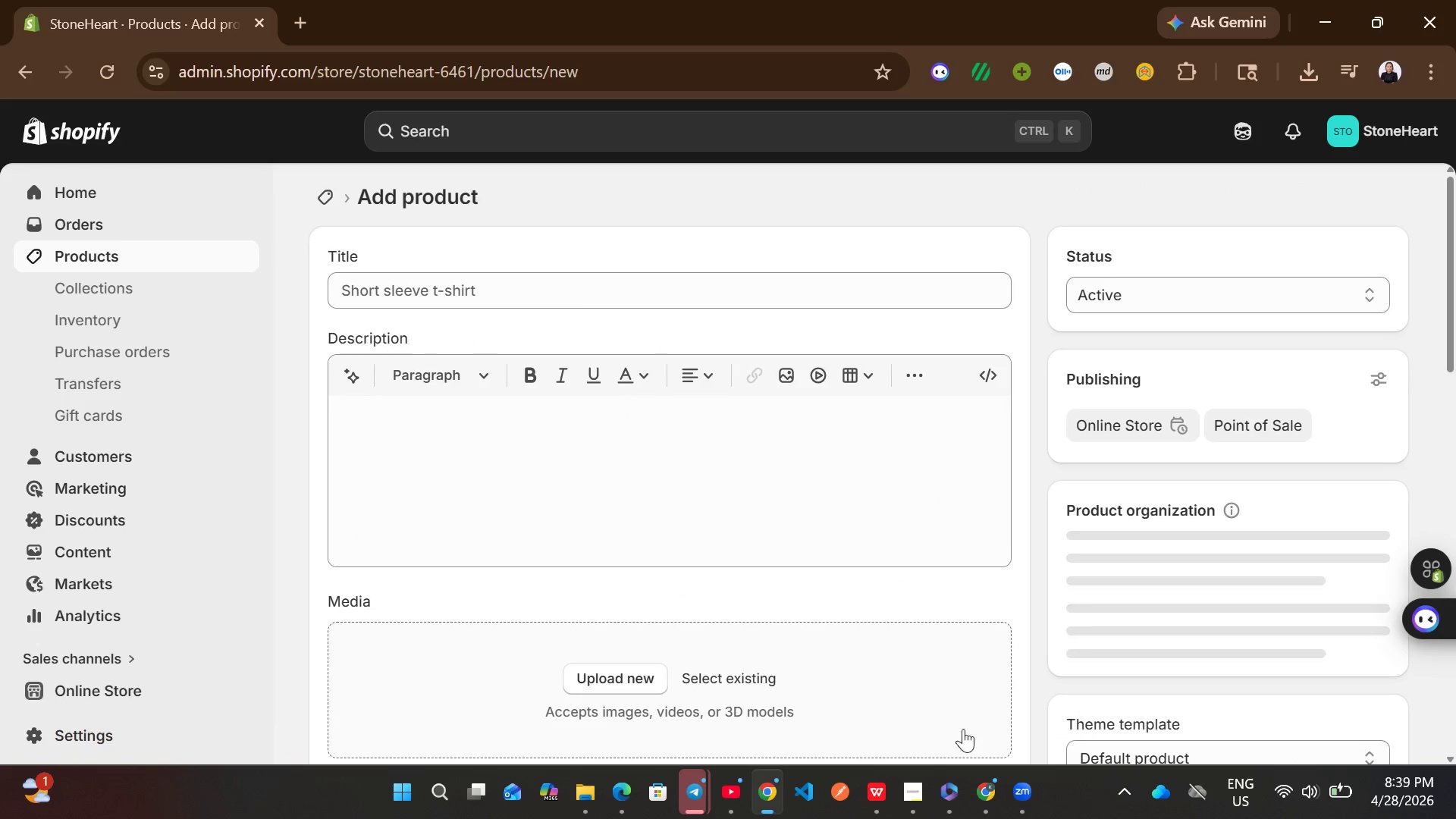 
left_click([921, 799])
 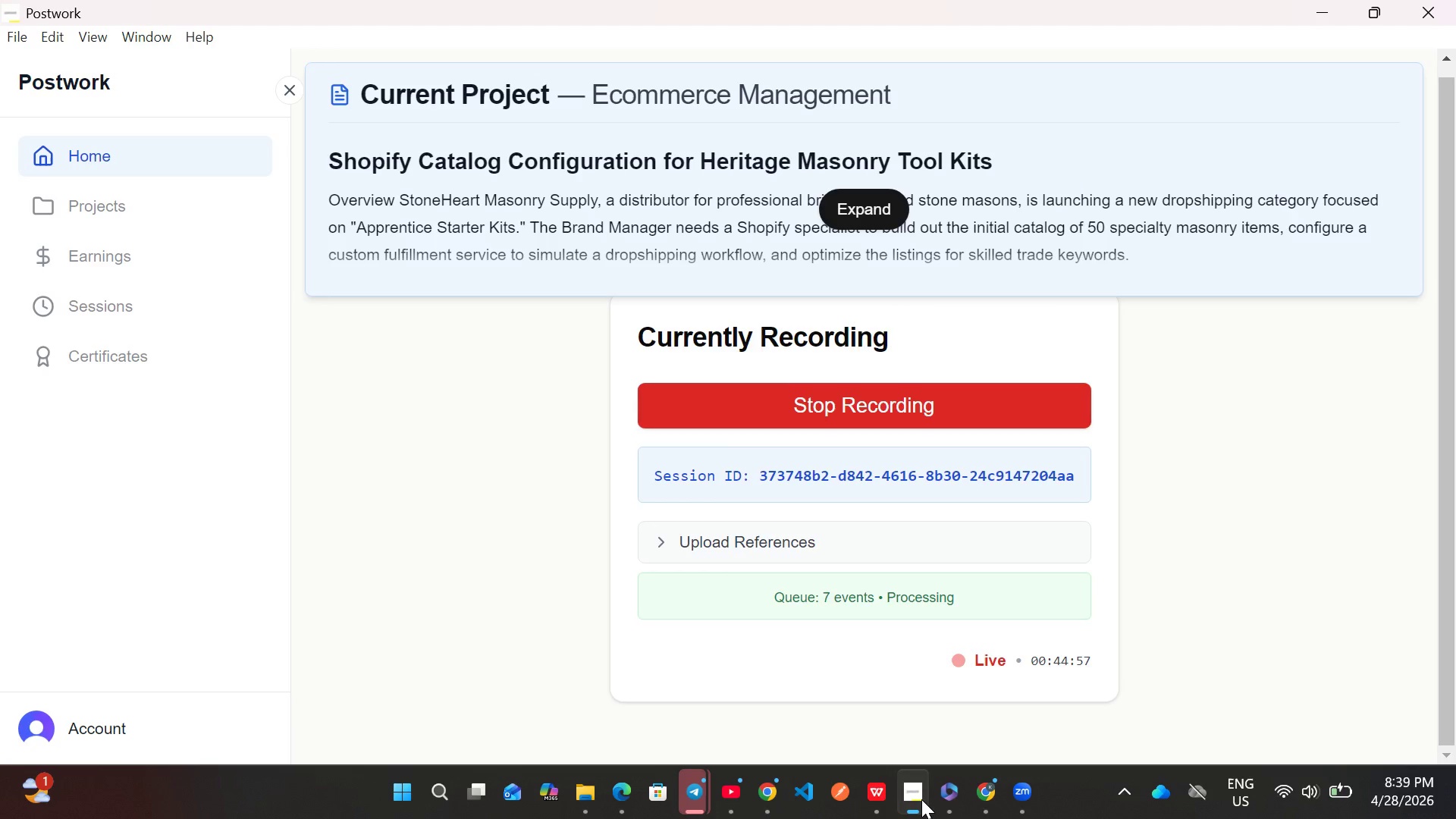 
left_click([921, 799])
 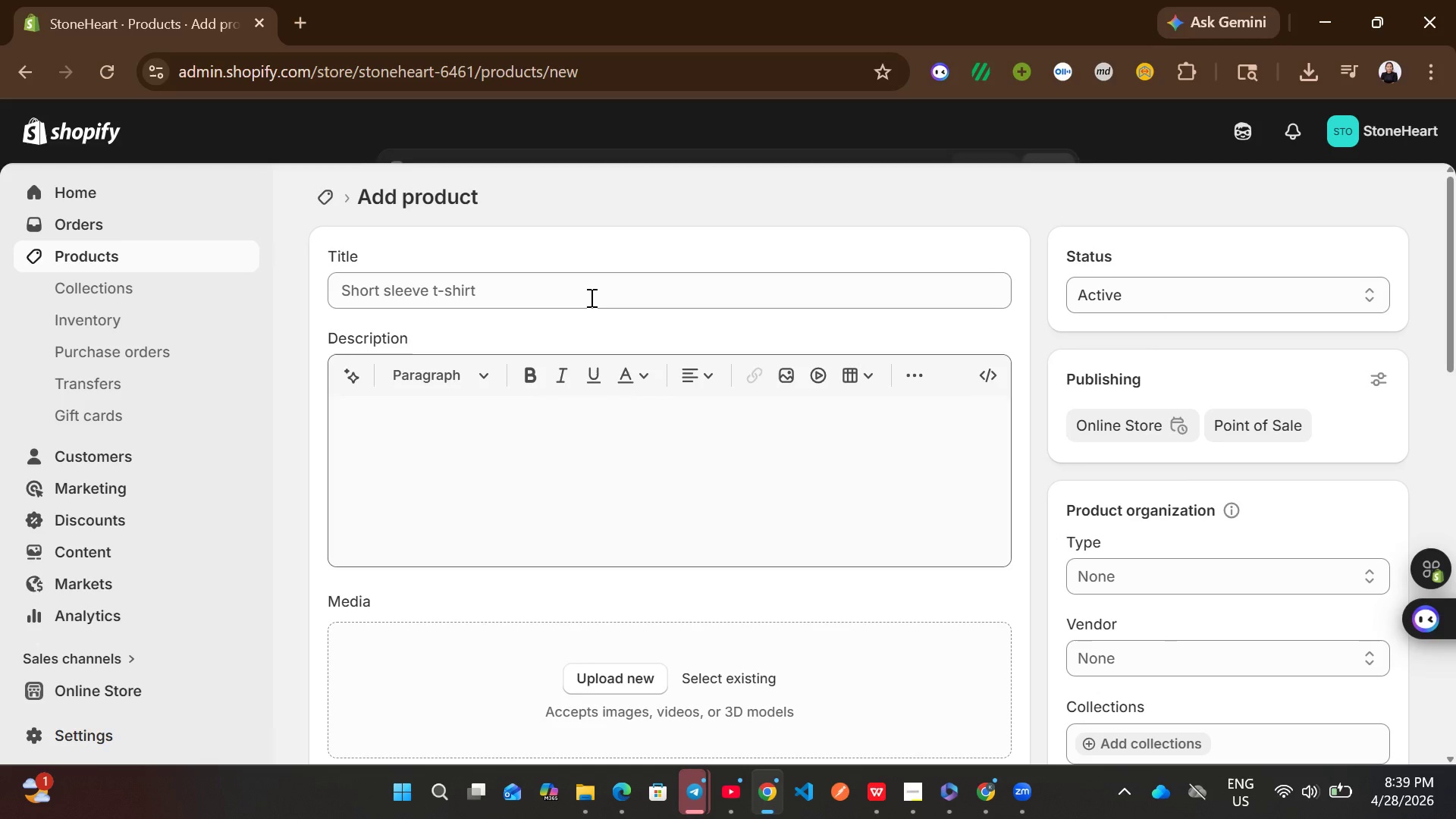 
left_click([590, 294])
 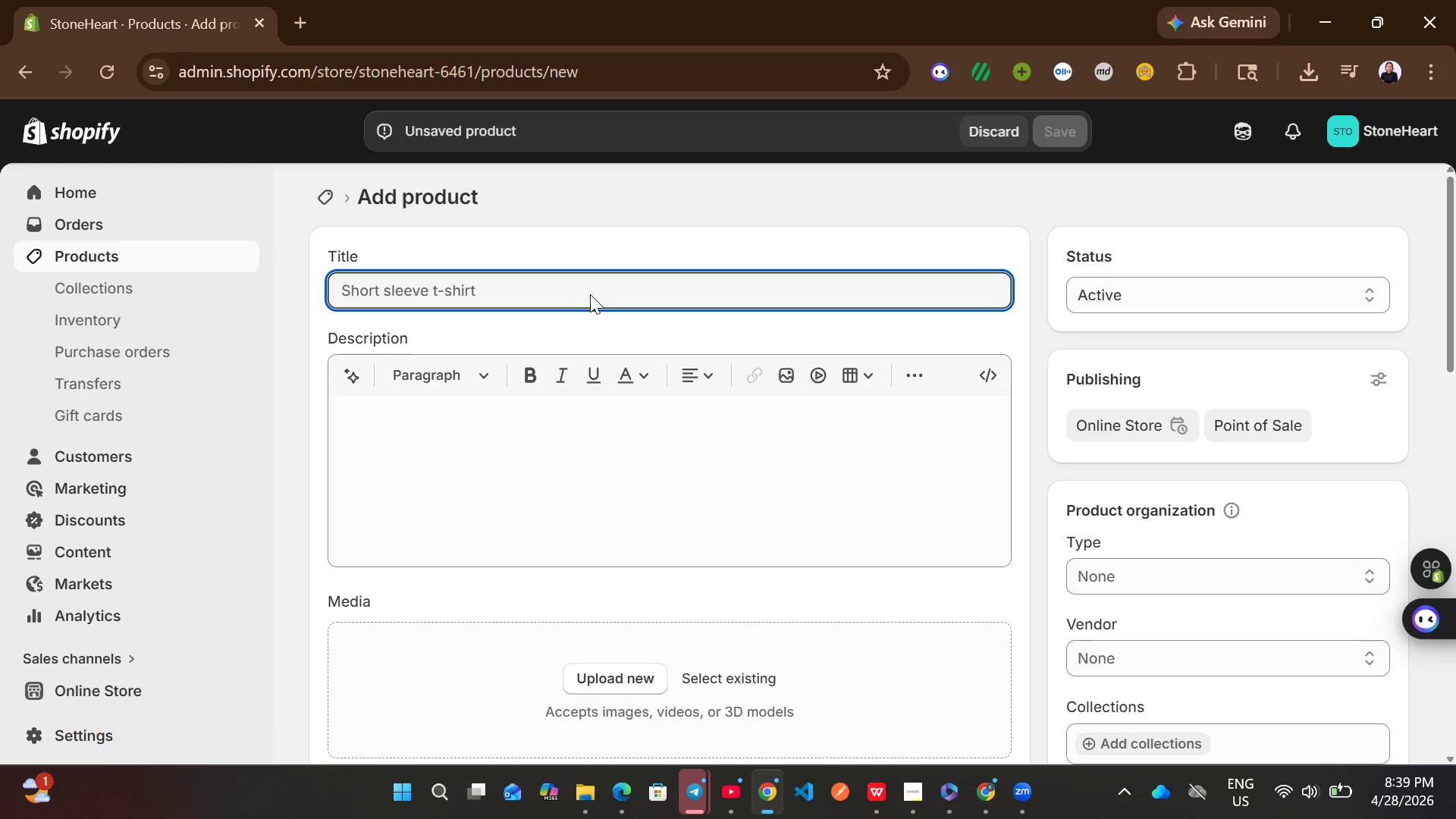 
wait(26.03)
 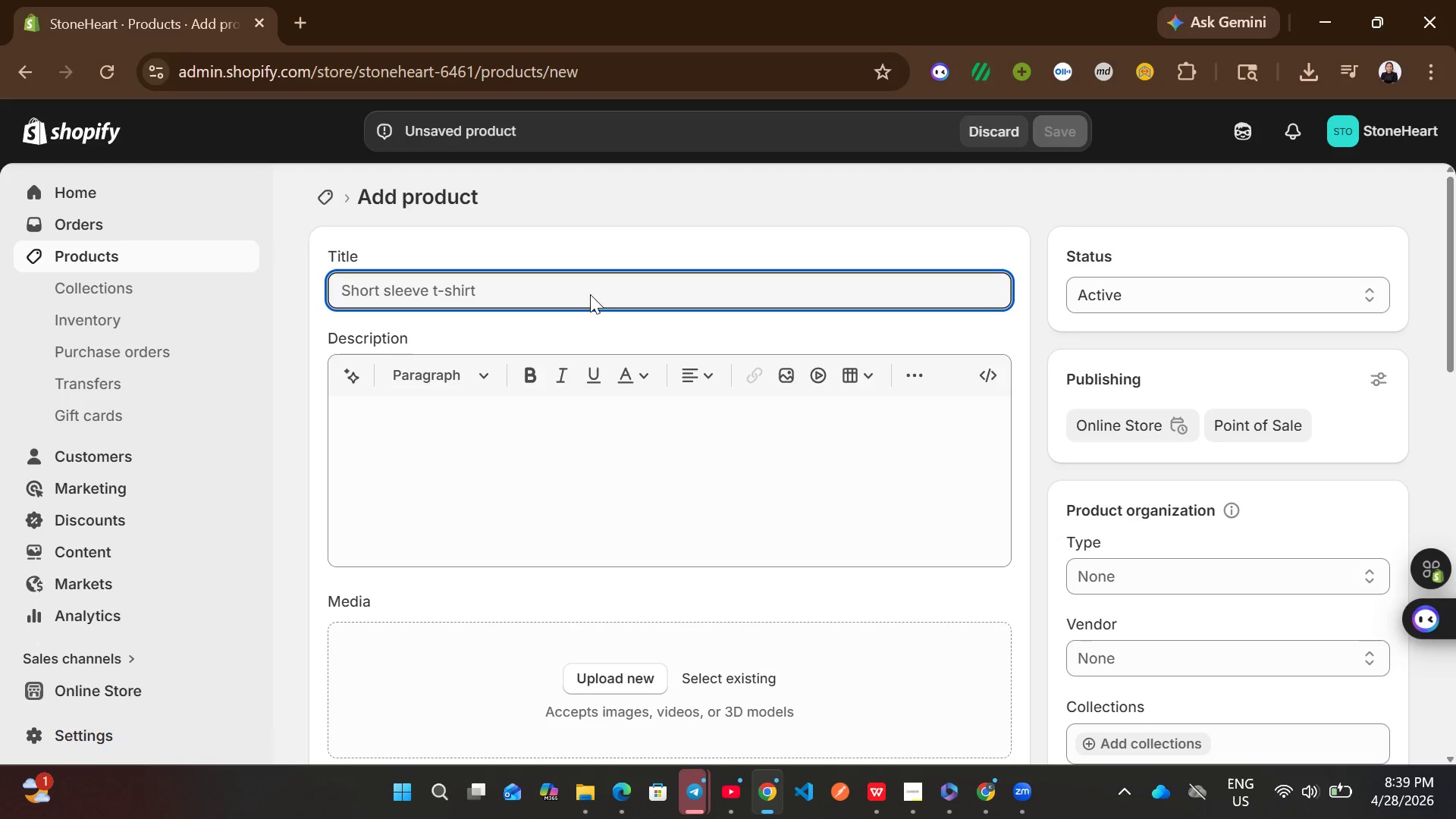 
type(Plugginf)
key(Backspace)
type(g Chisel with Guars)
 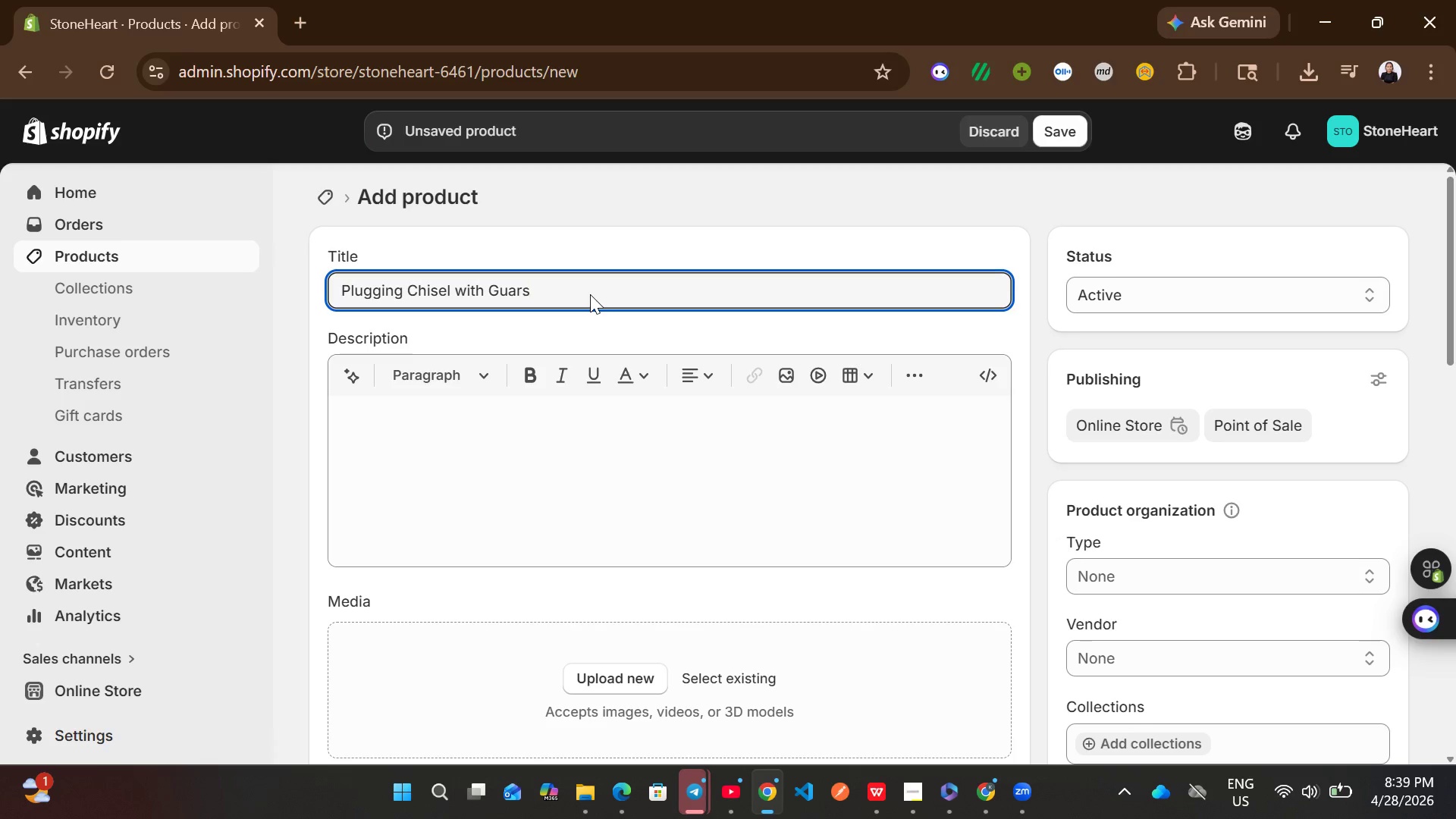 
key(Backspace)
 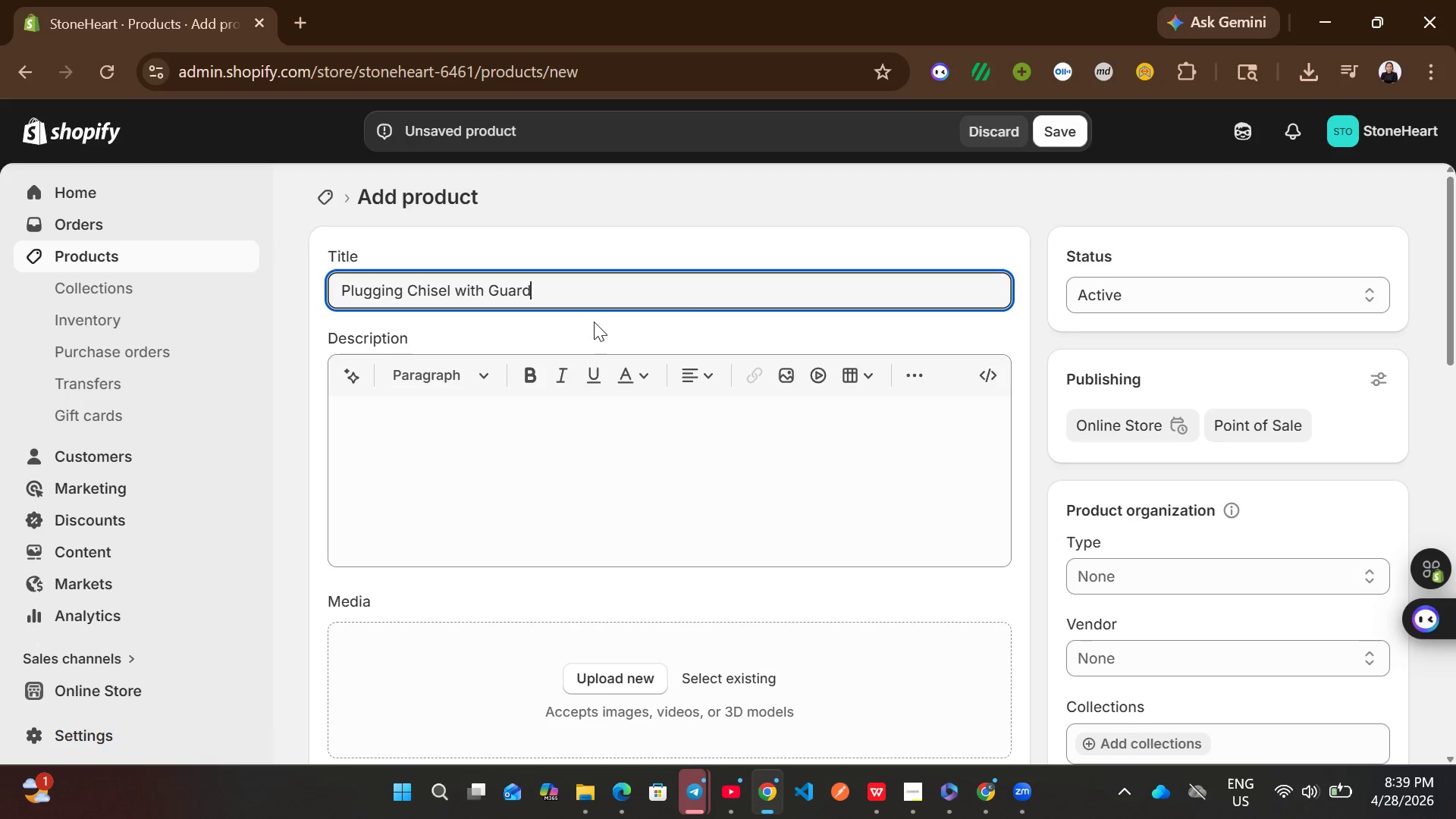 
key(D)
 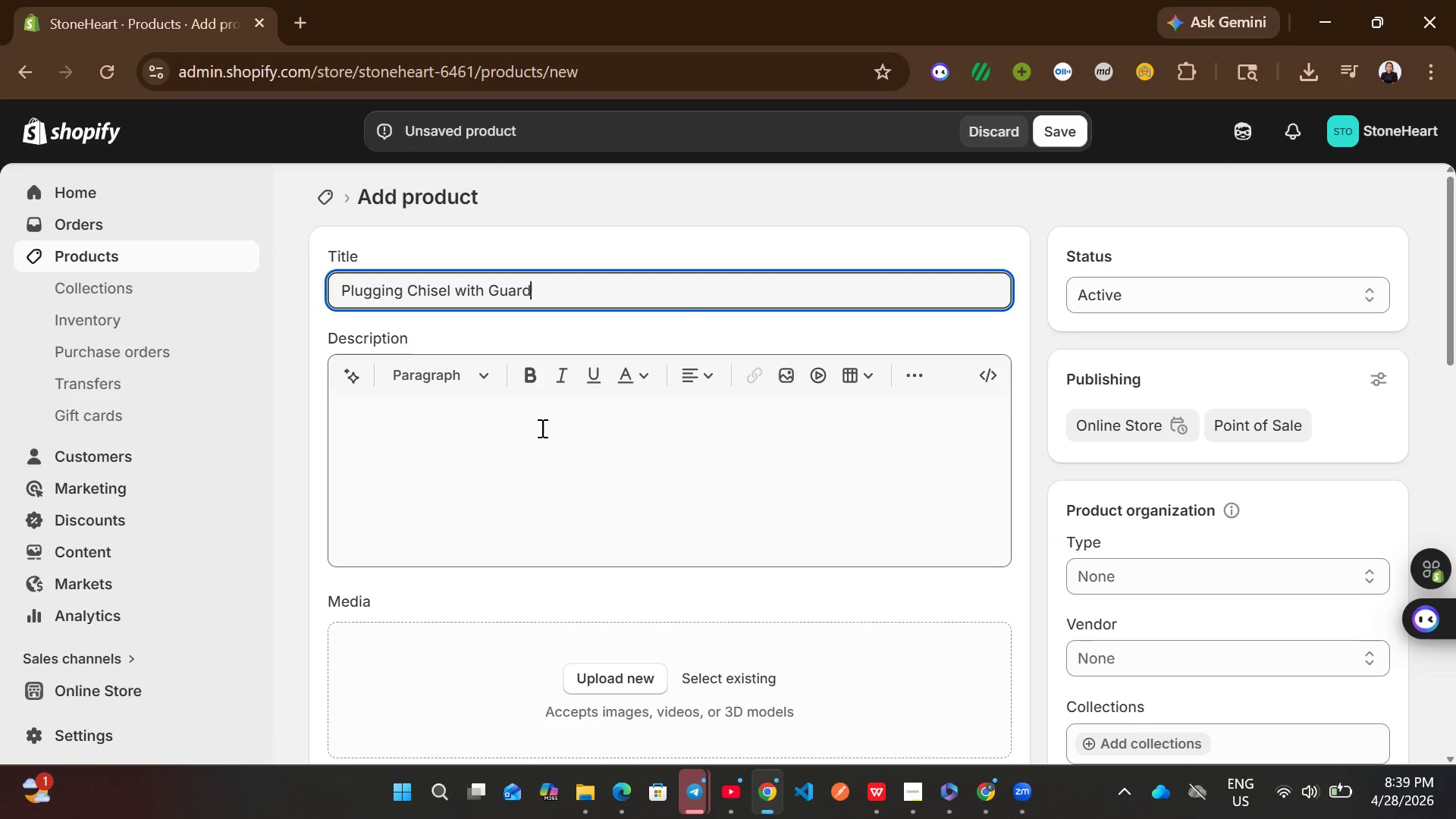 
left_click([541, 428])
 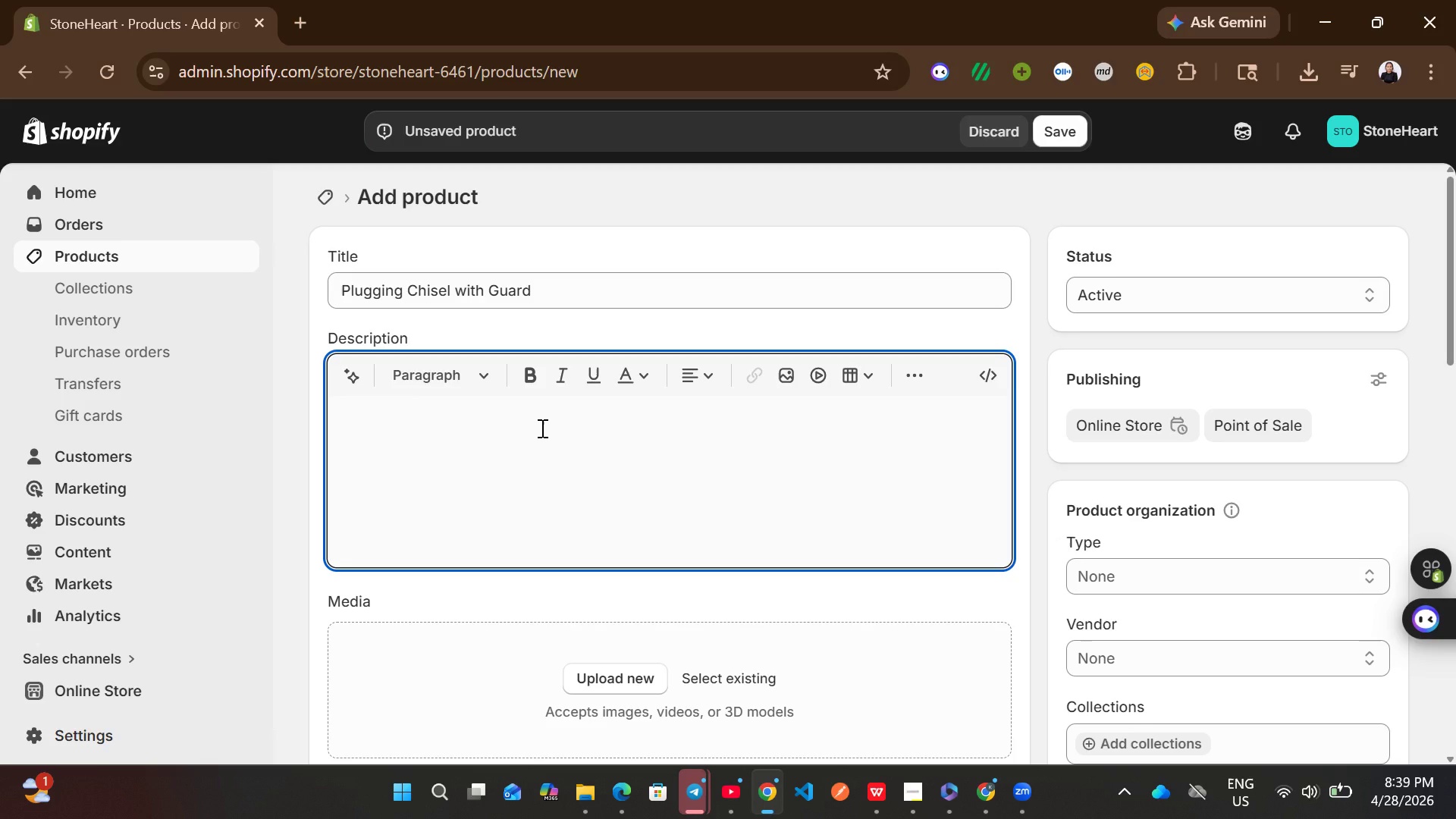 
type(Mortar removal tool.)
 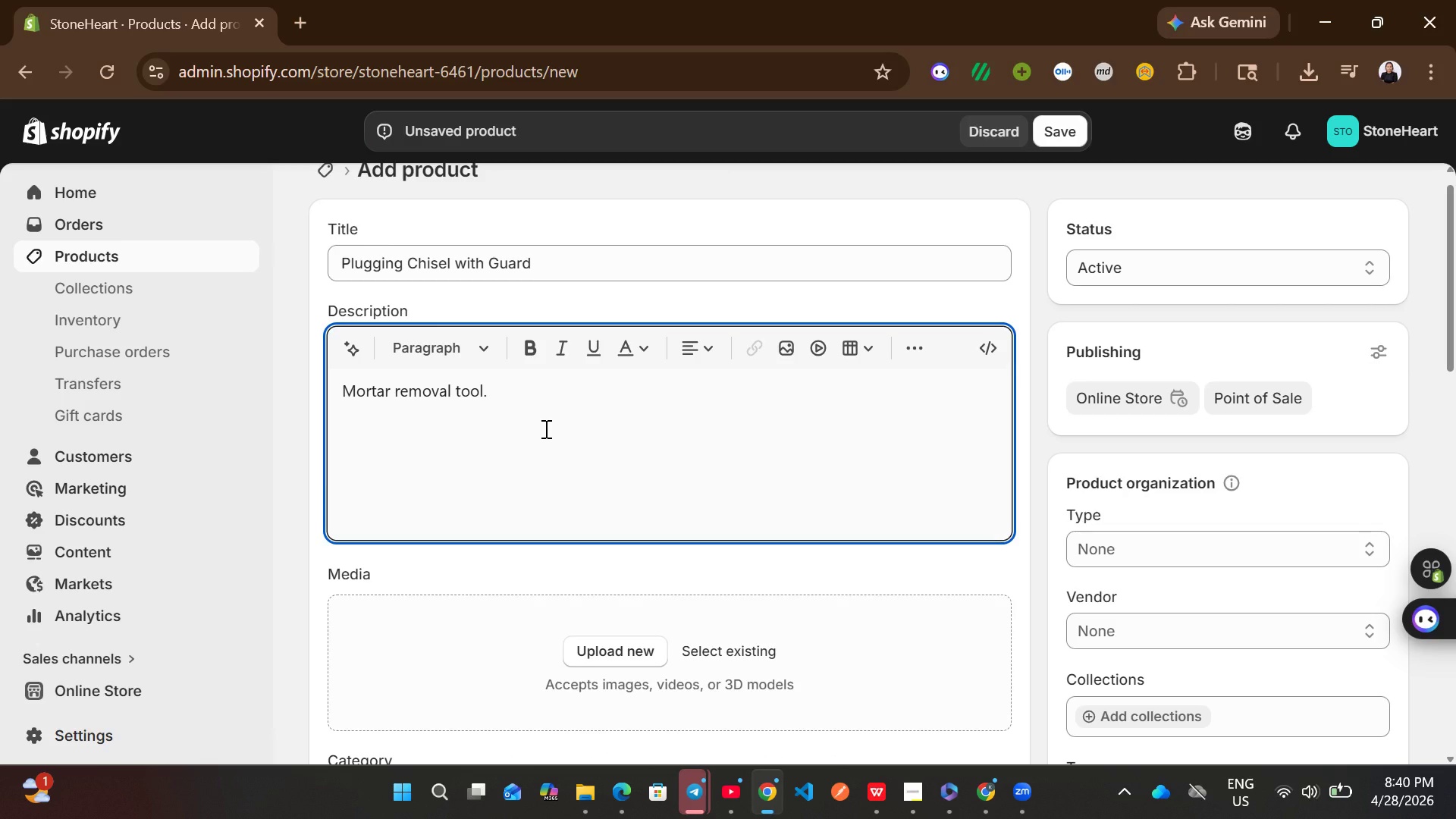 
wait(8.91)
 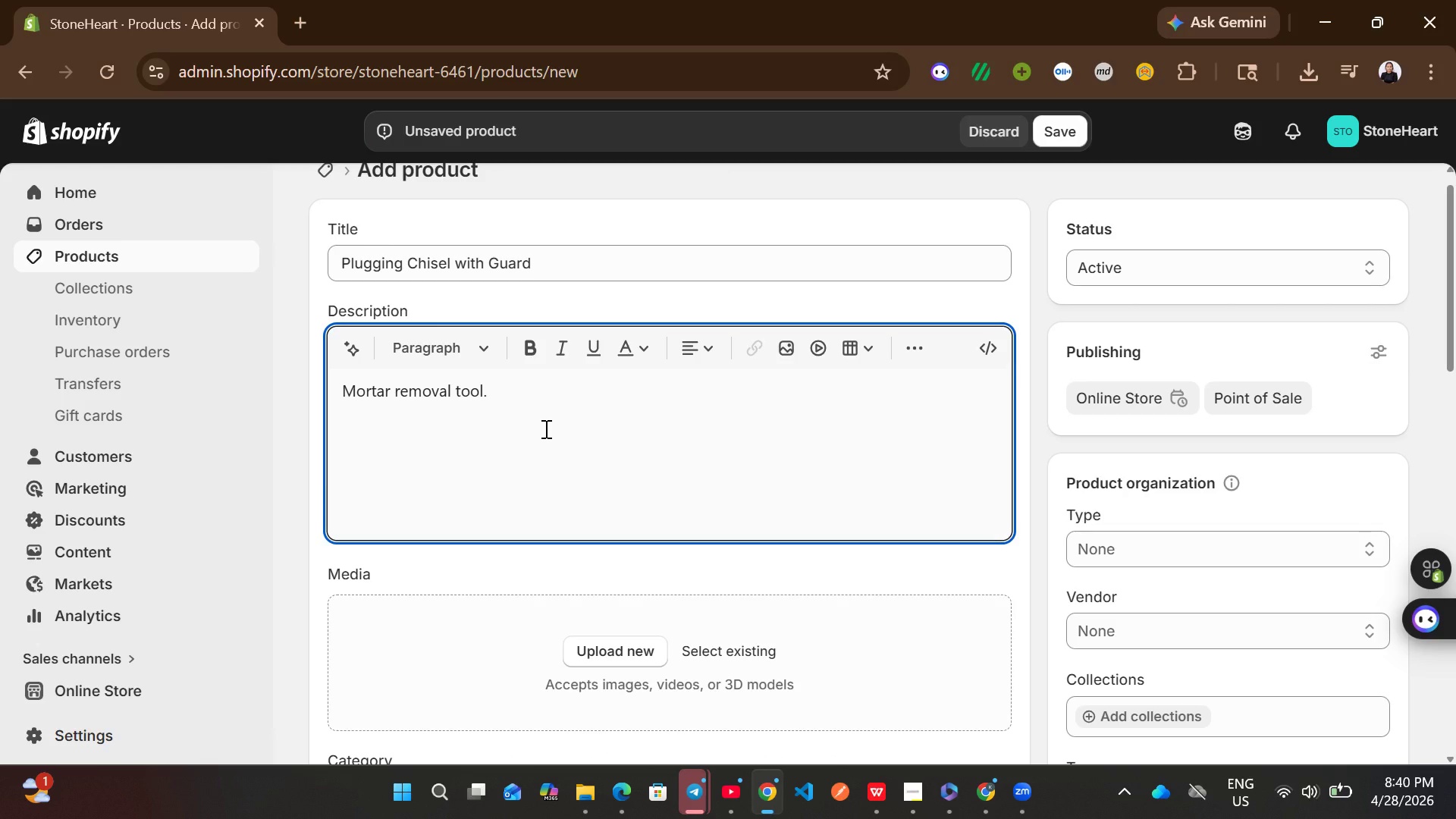 
left_click([1107, 563])
 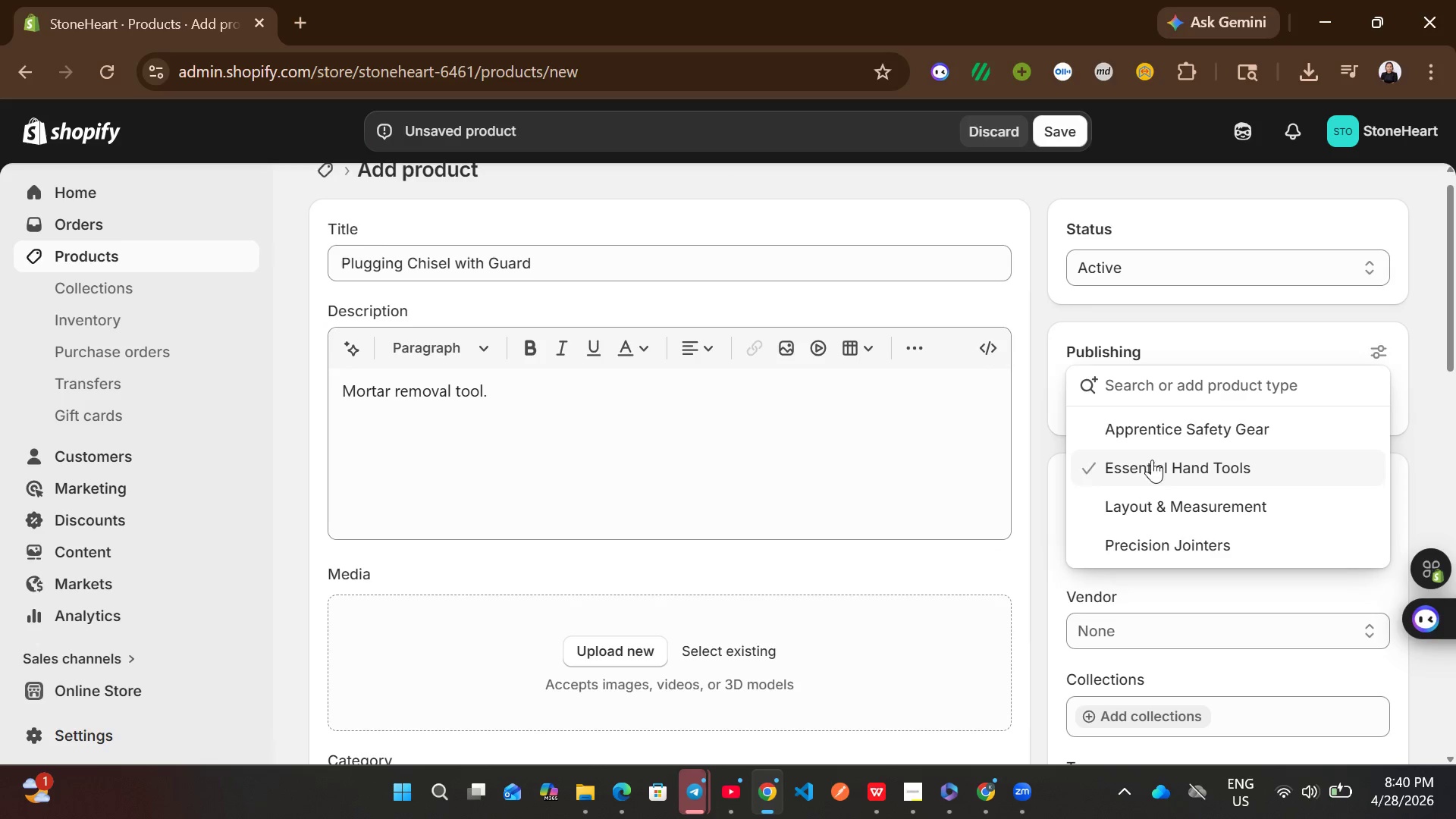 
left_click([1152, 460])
 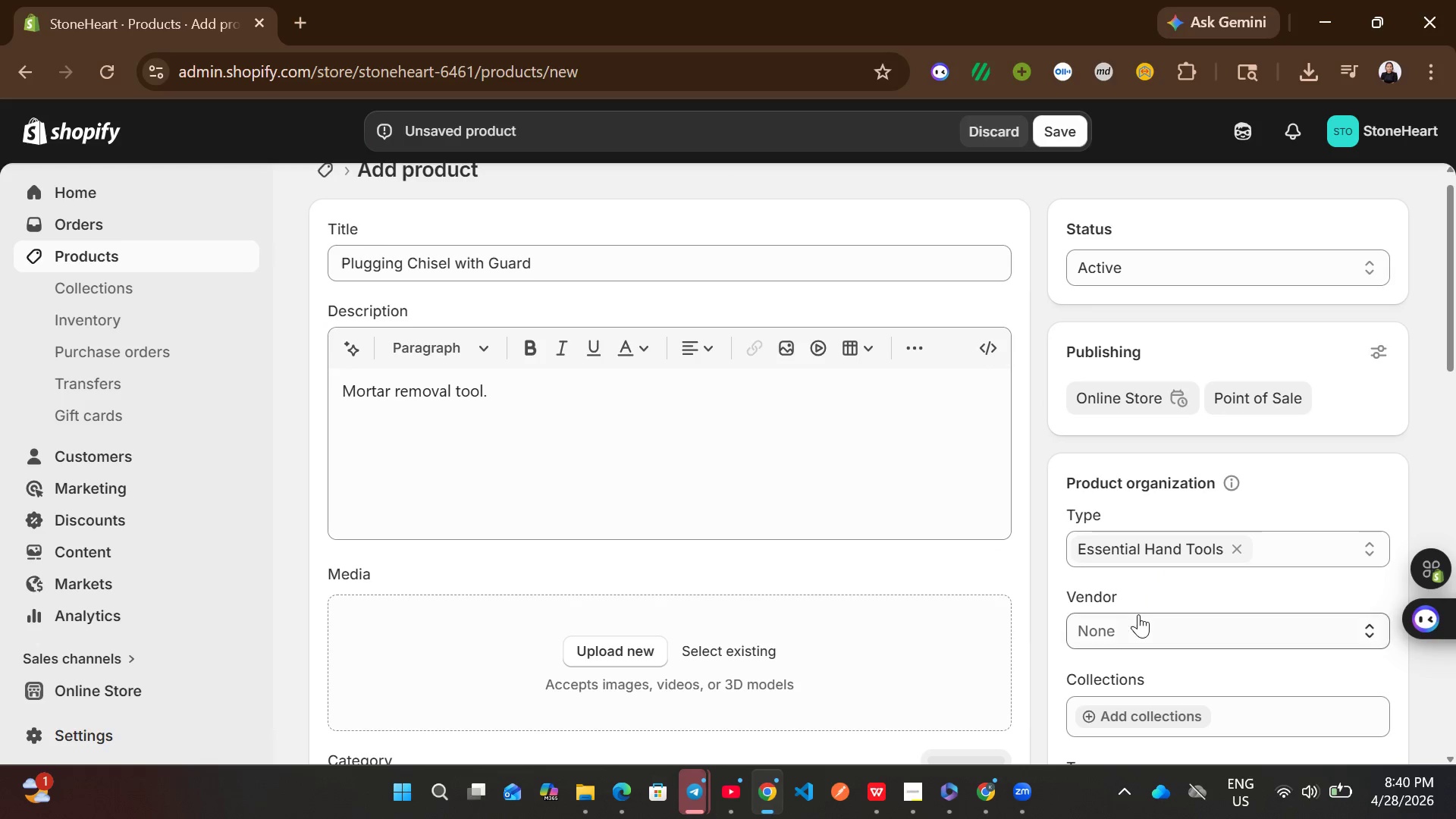 
left_click([1138, 614])
 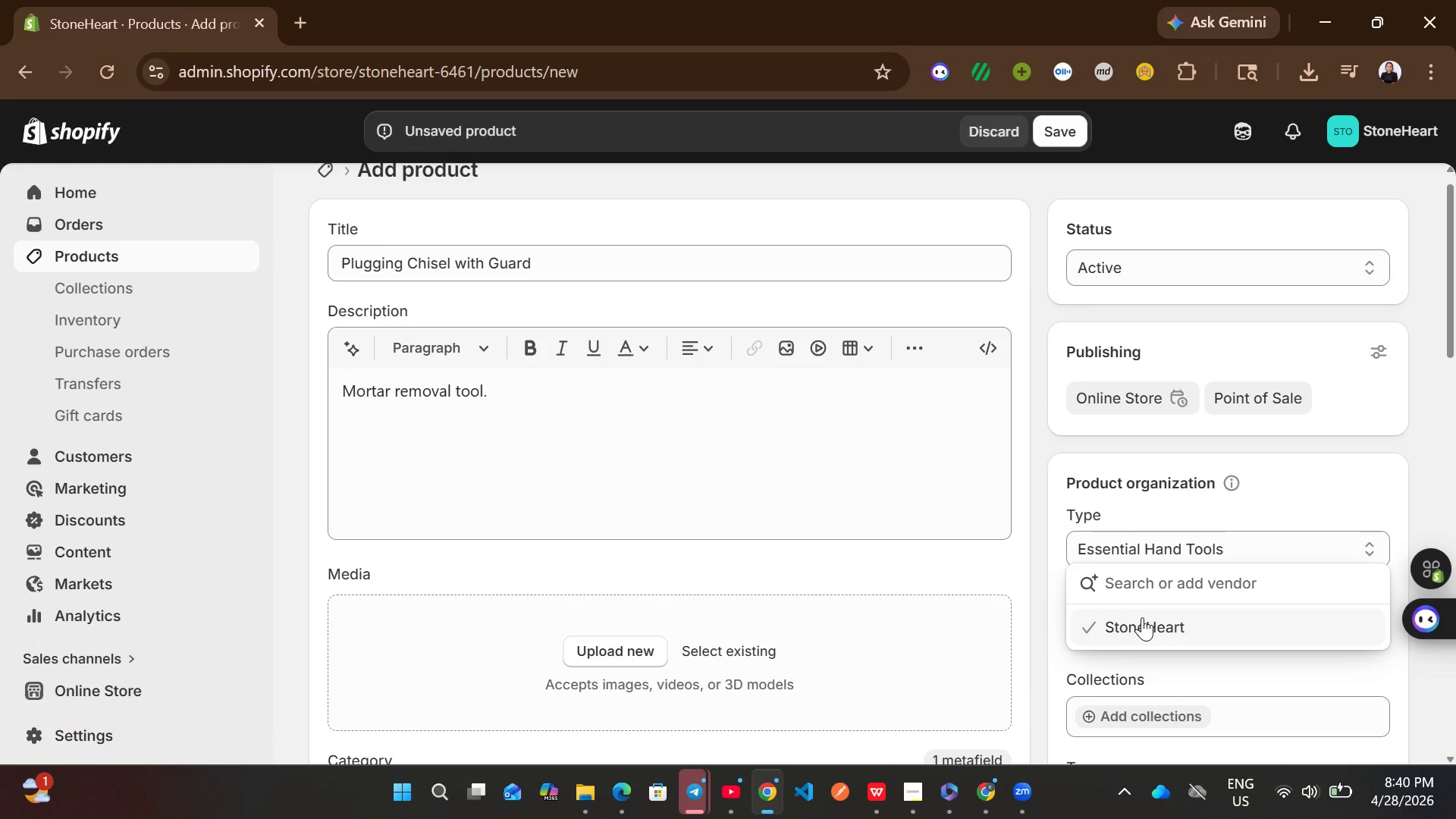 
left_click([1142, 617])
 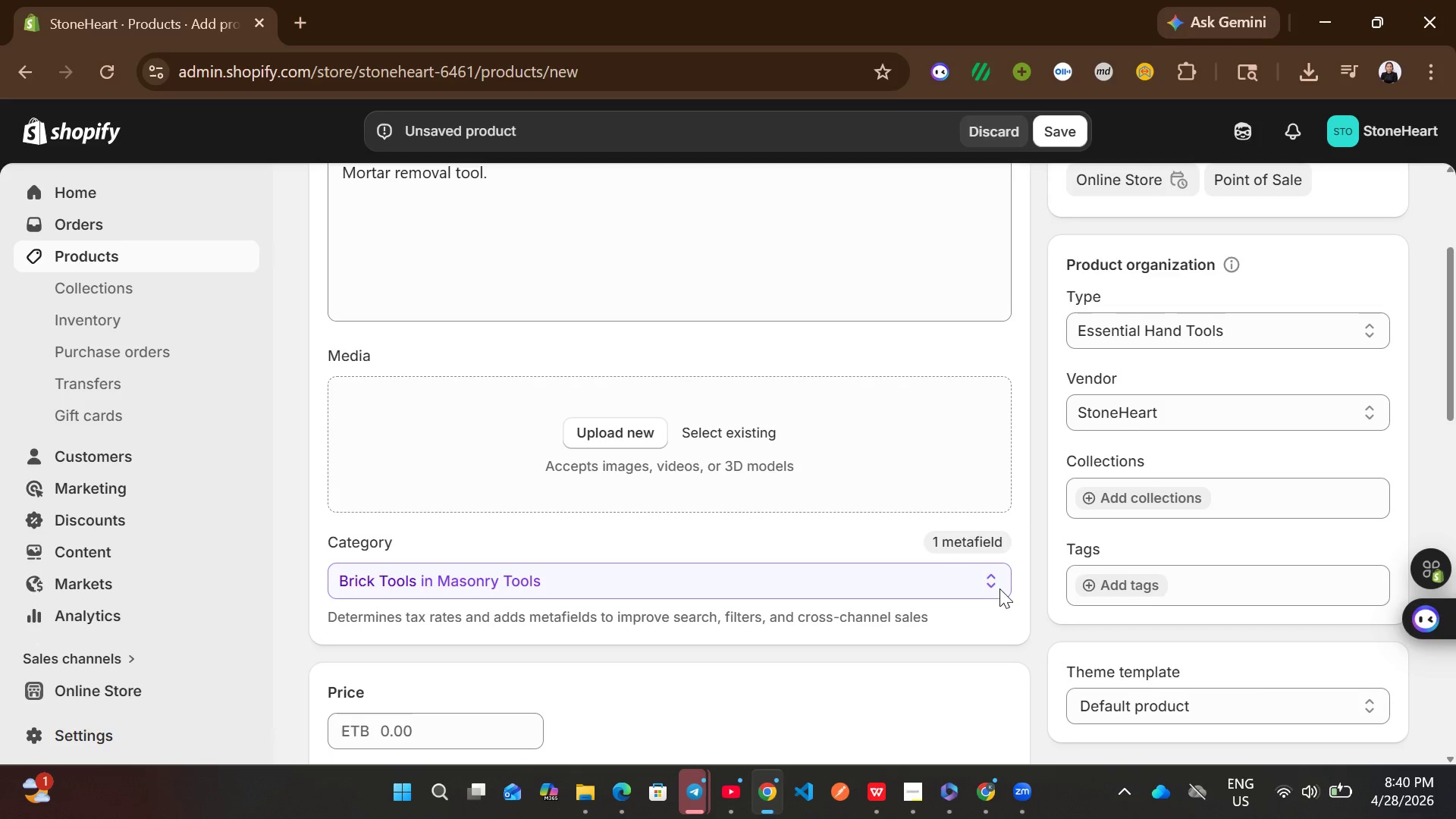 
left_click([1143, 582])
 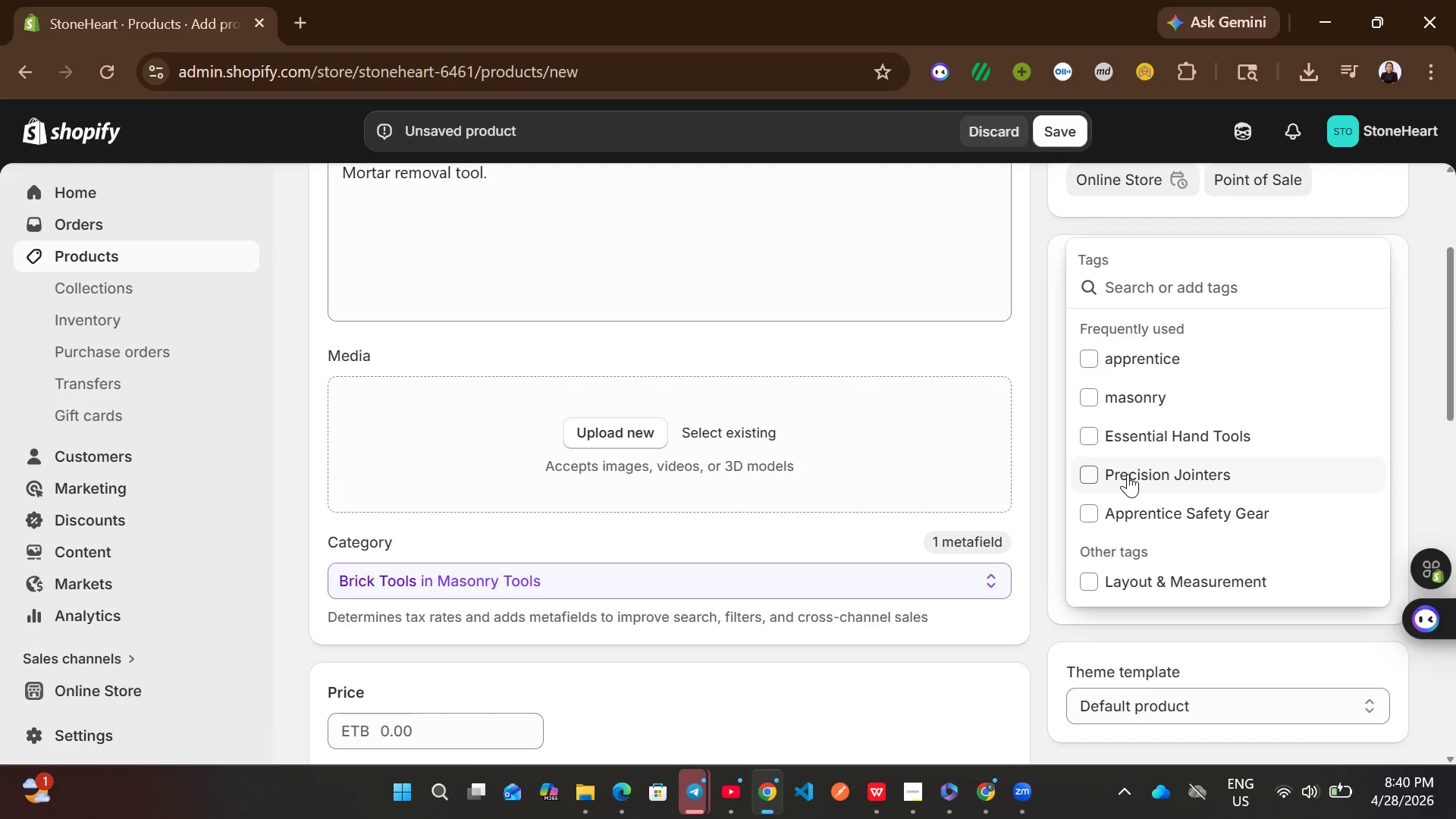 
left_click([1134, 444])
 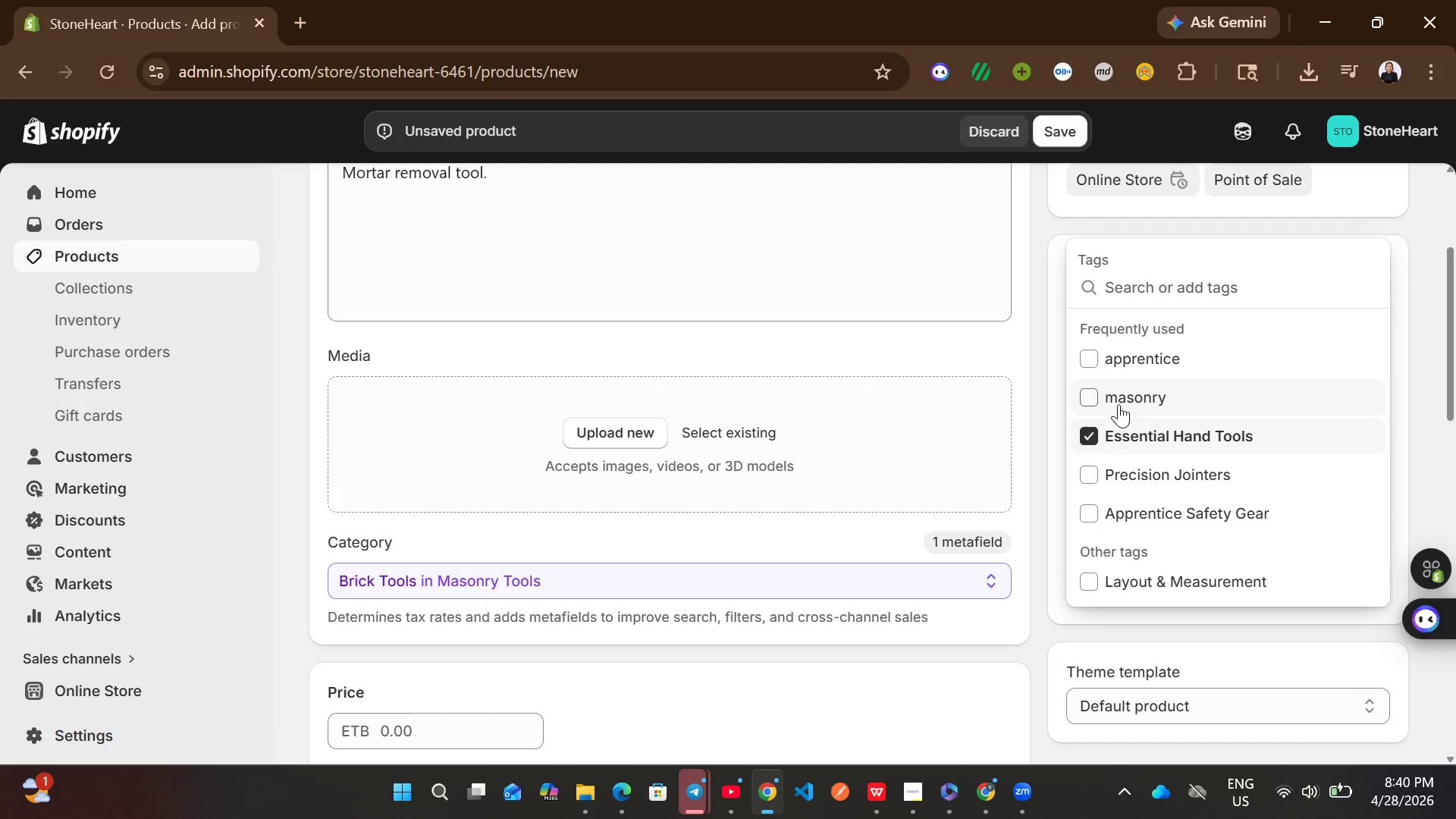 
left_click([1119, 404])
 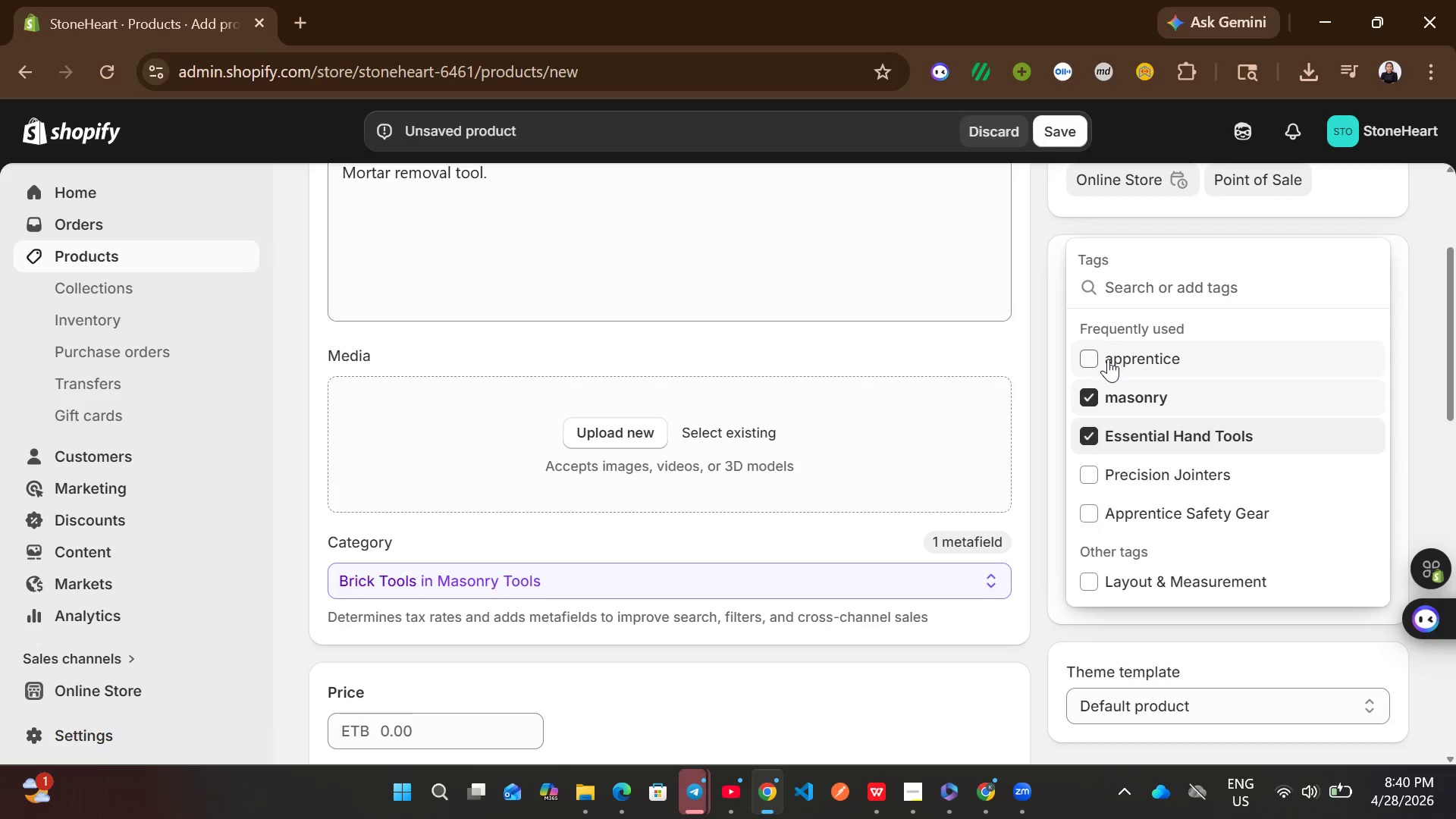 
left_click([1108, 359])
 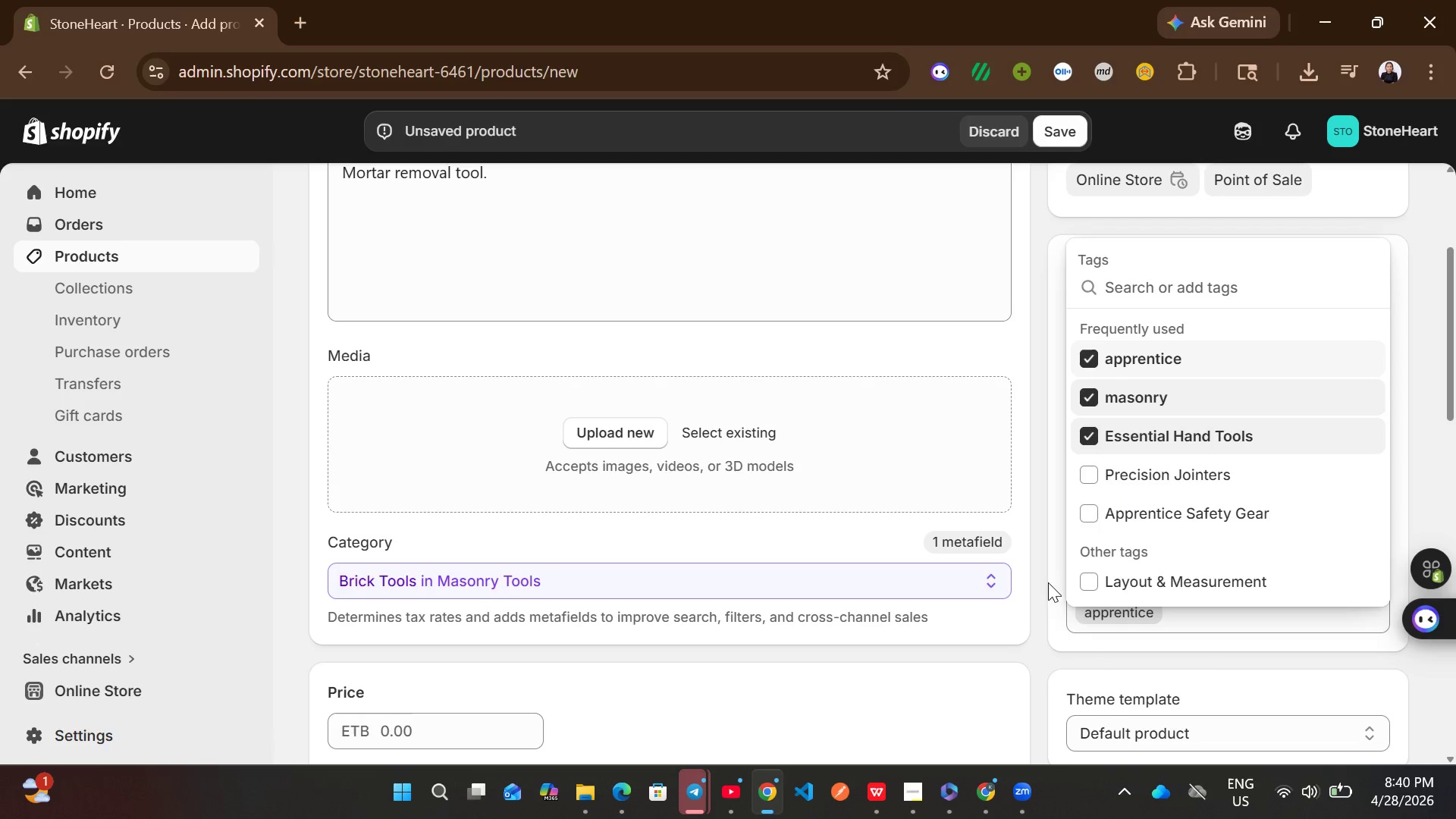 
left_click([1040, 582])
 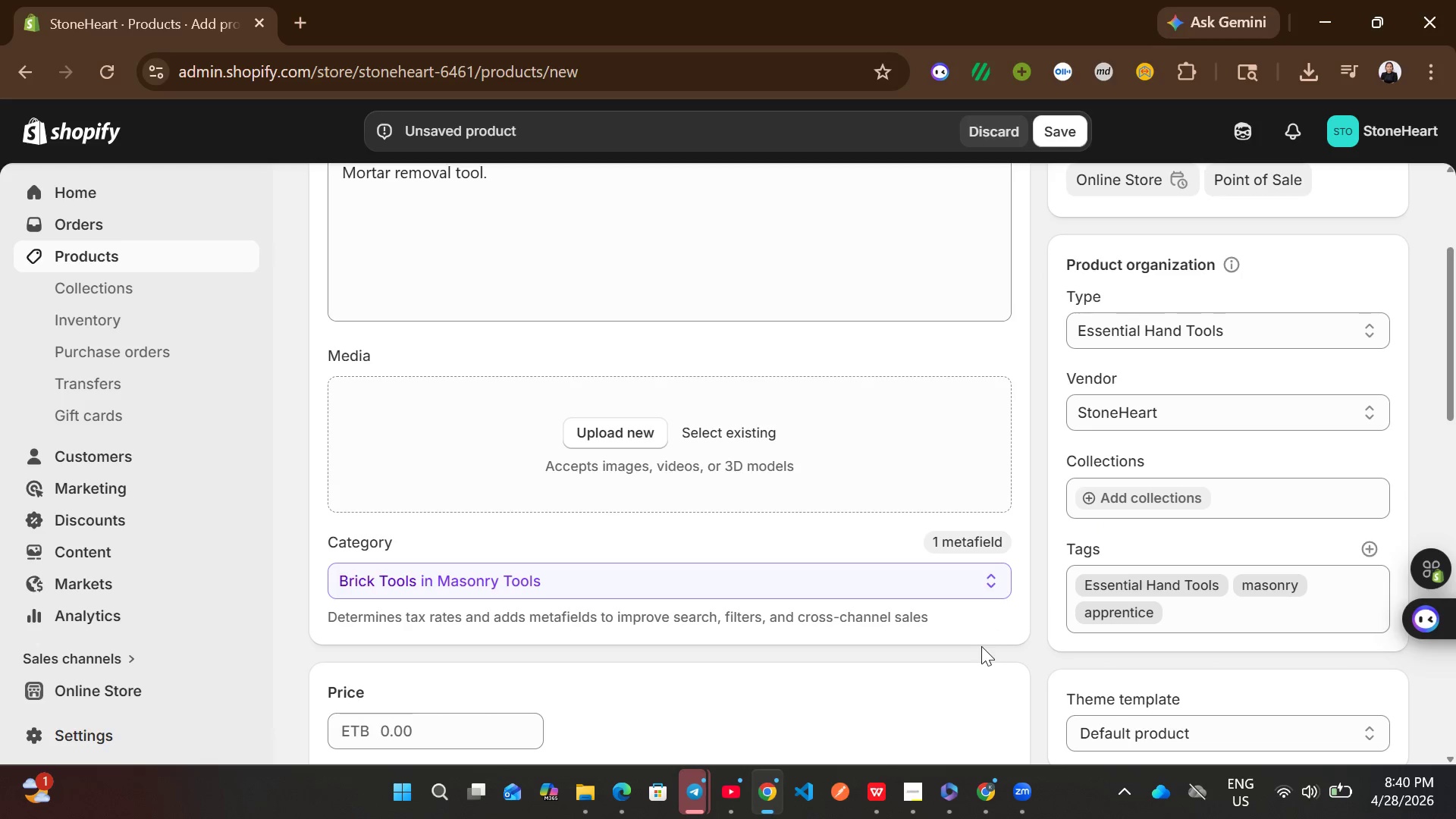 
mouse_move([958, 652])
 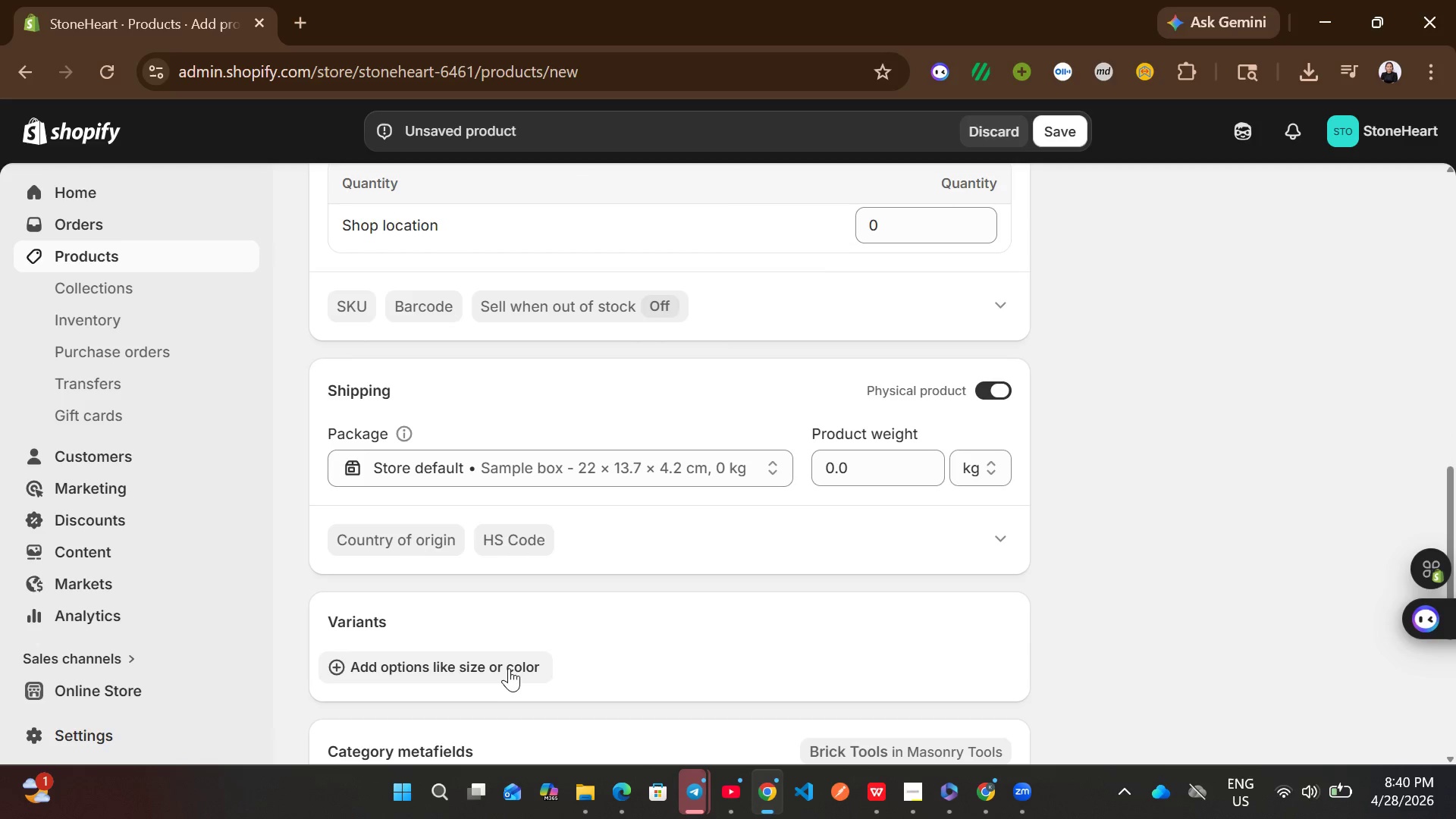 
left_click([507, 668])
 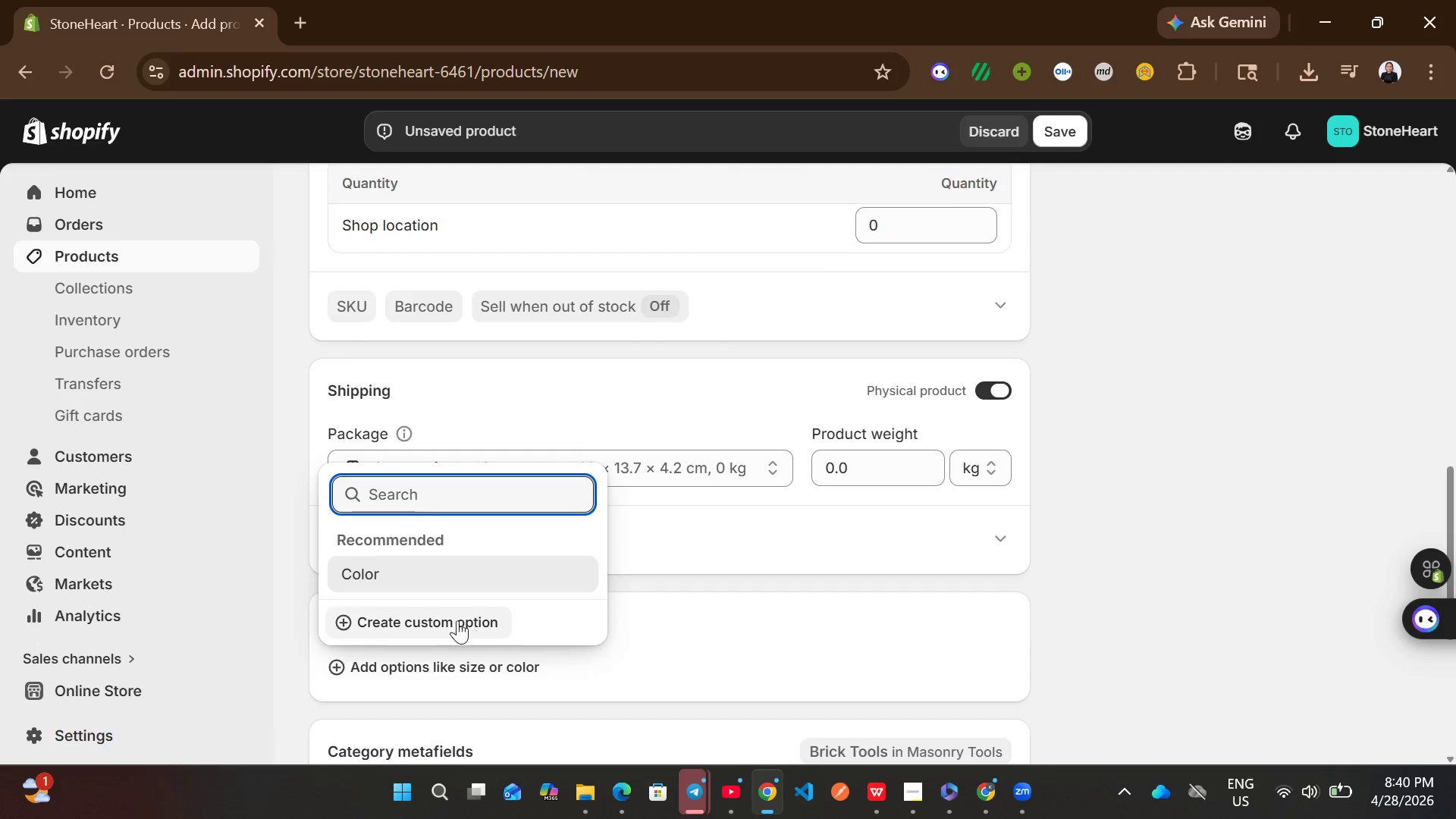 
left_click([452, 620])
 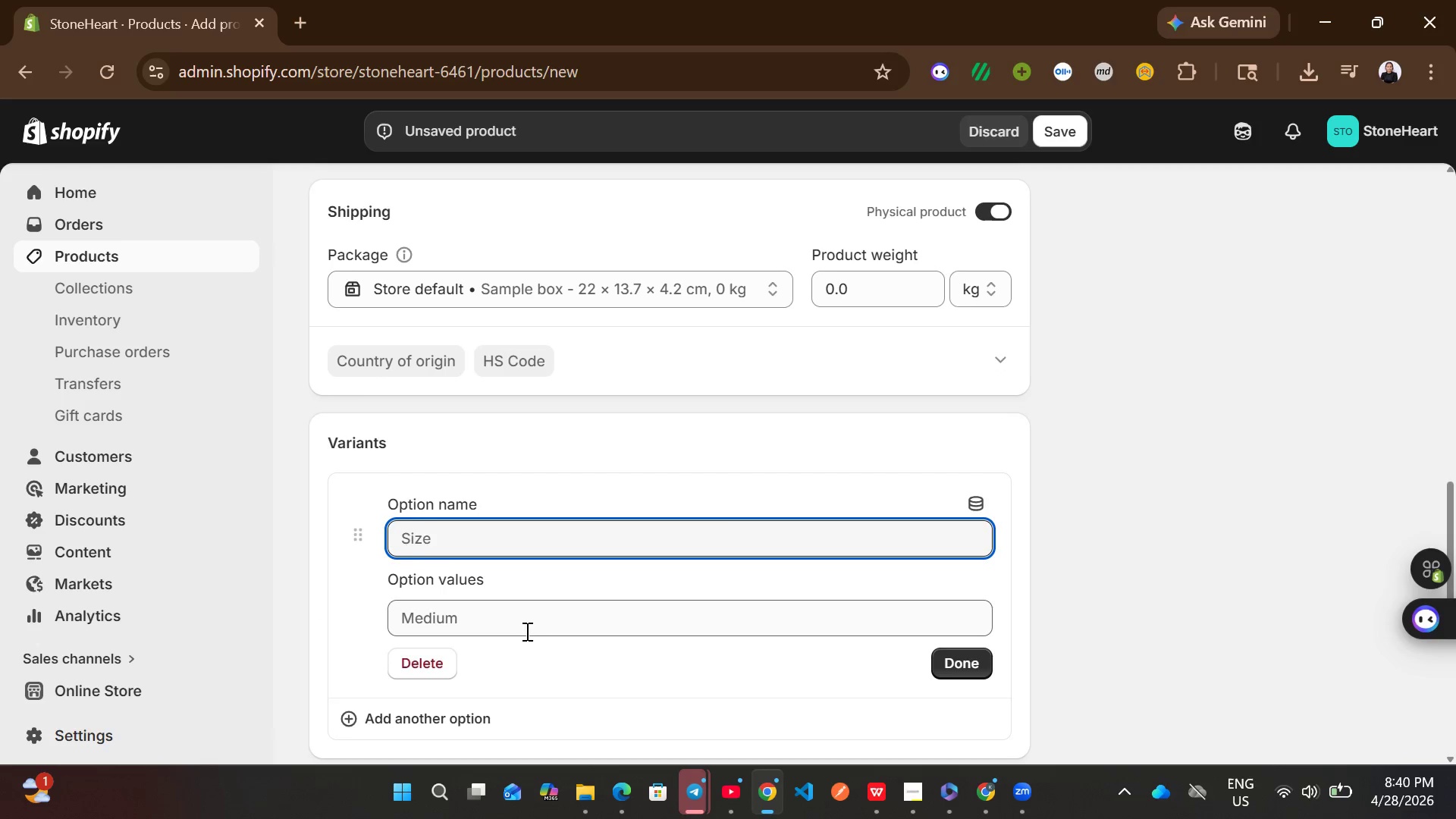 
left_click([550, 536])
 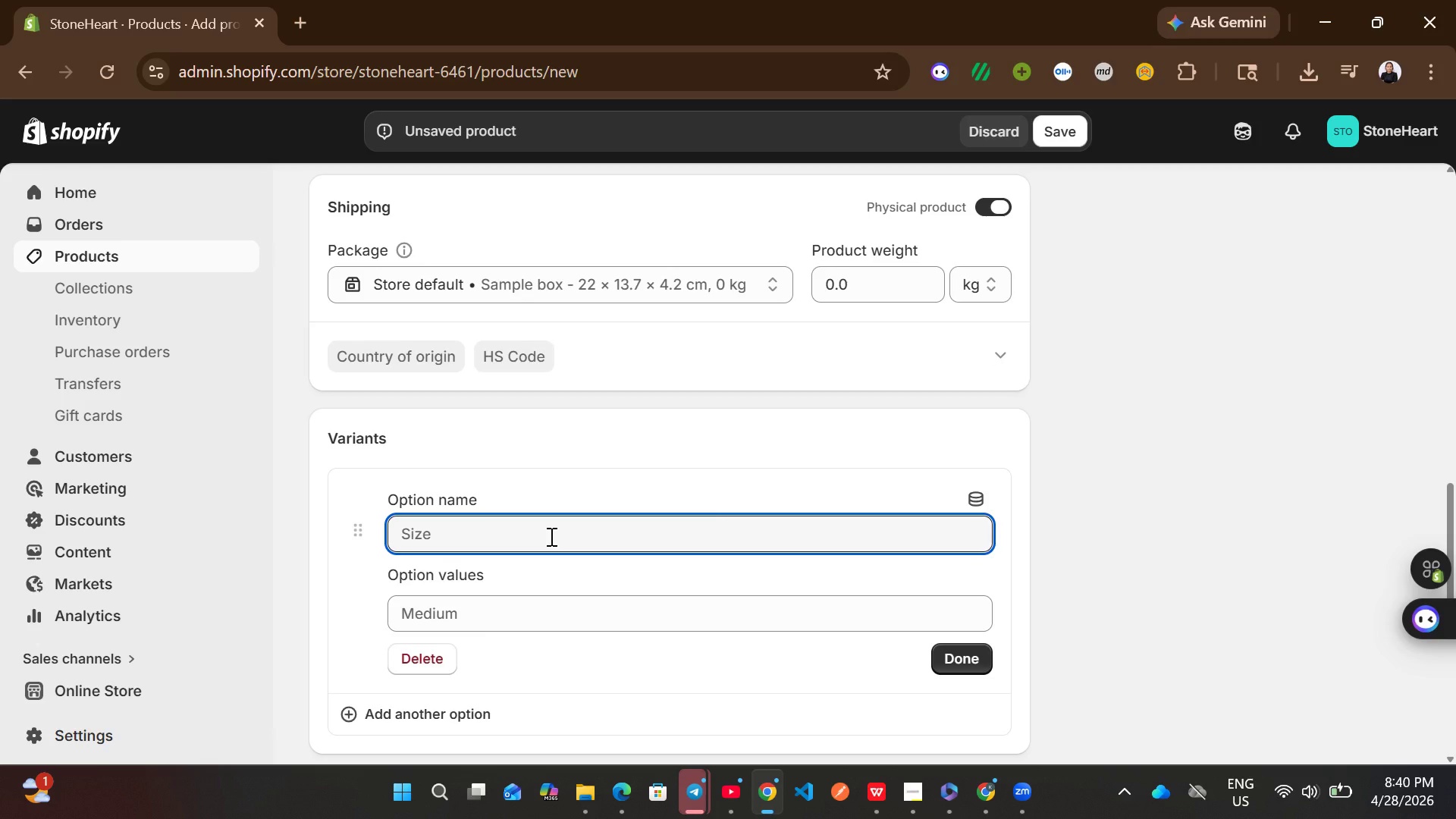 
wait(8.34)
 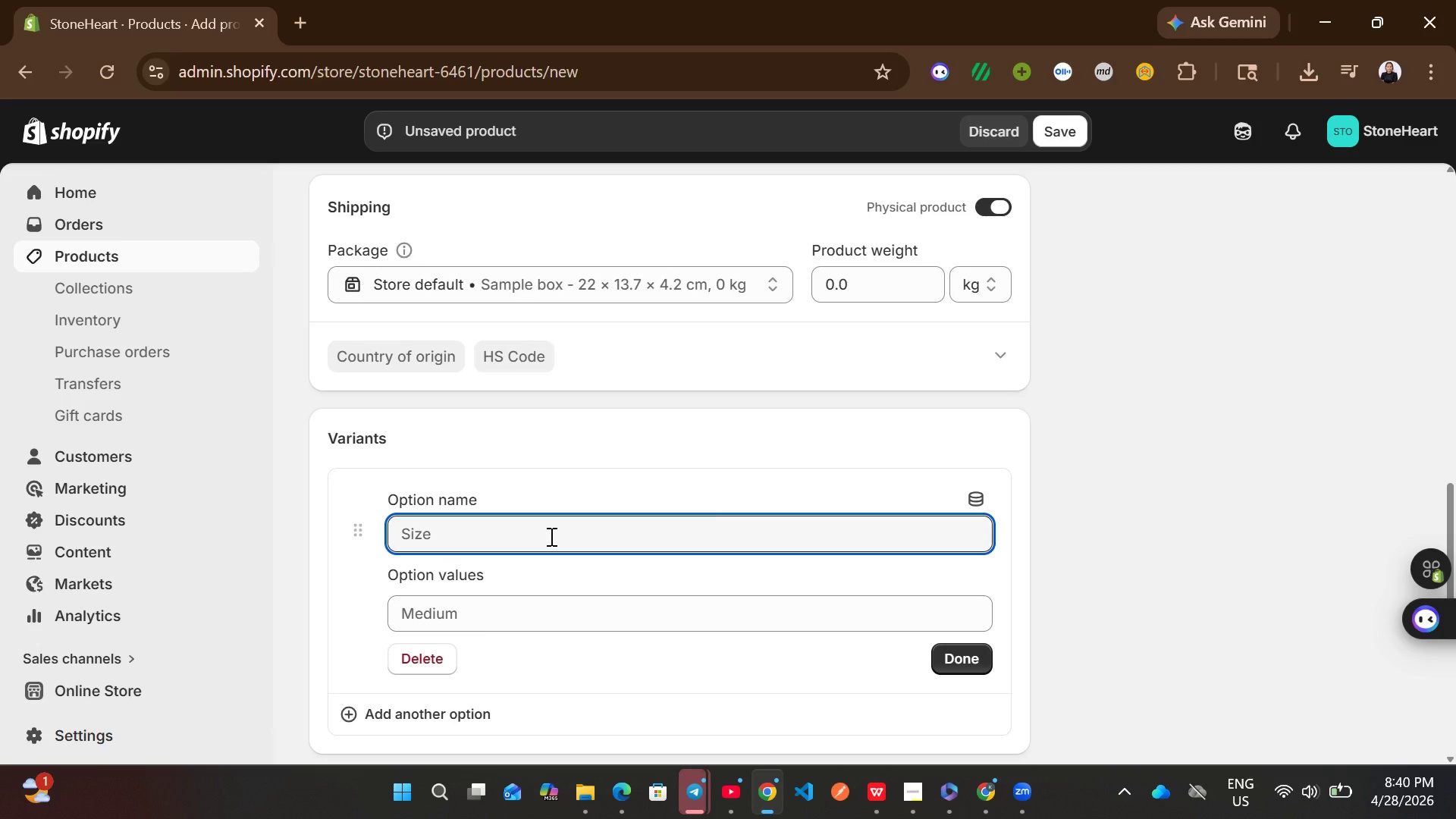 
key(ArrowDown)
 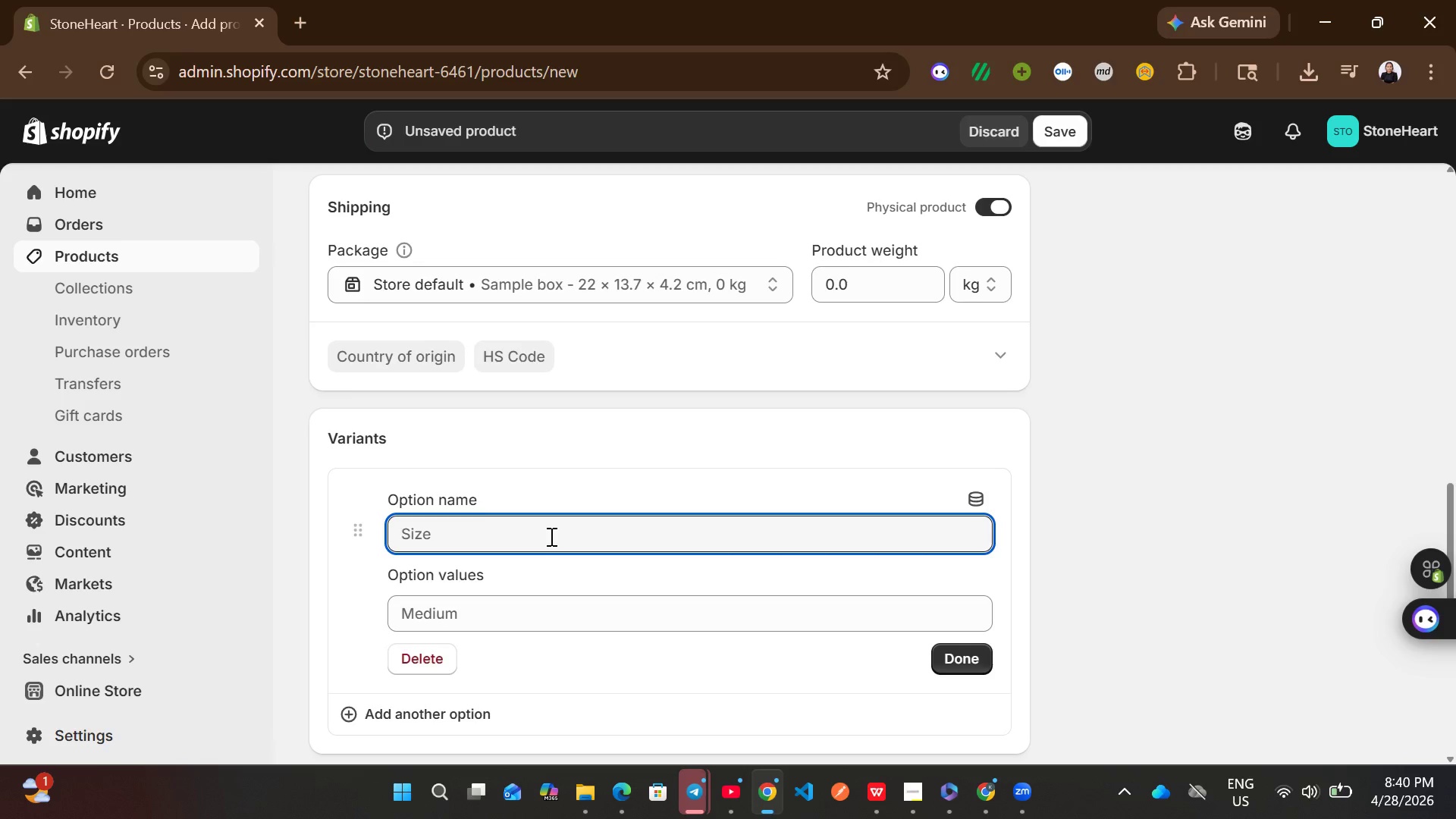 
hold_key(key=ShiftLeft, duration=0.78)
 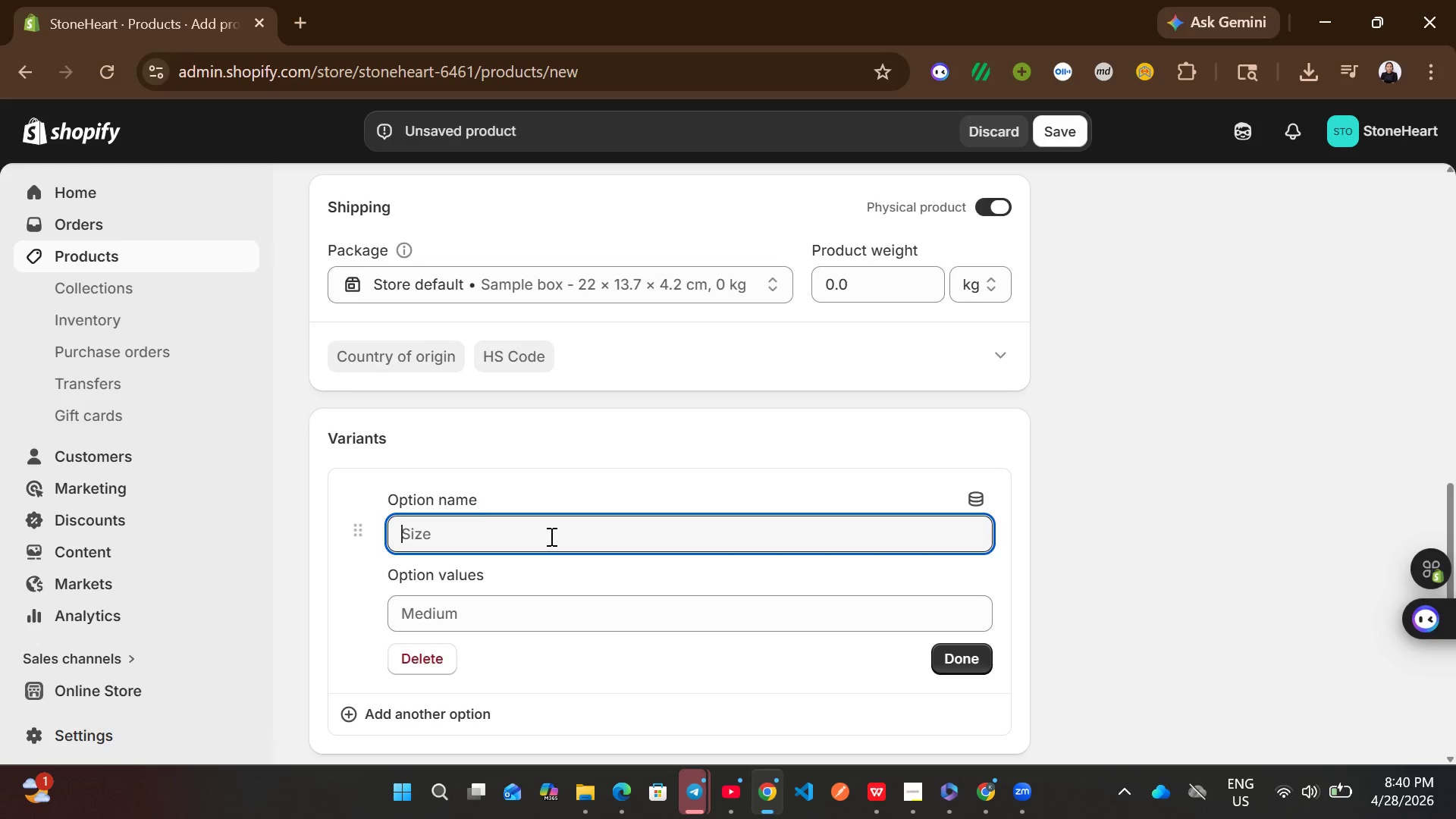 
type(Handle Material)
 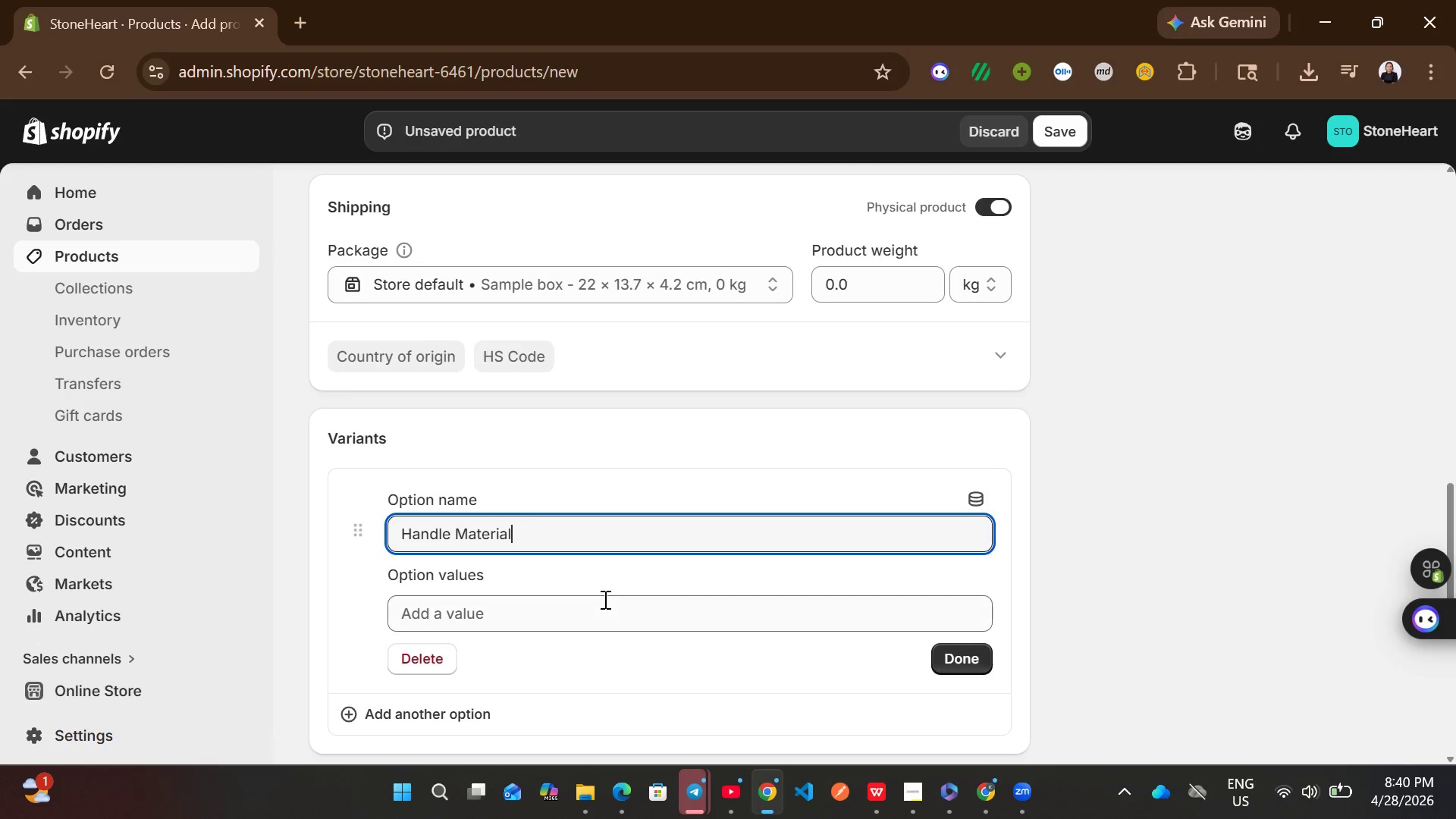 
left_click([604, 599])
 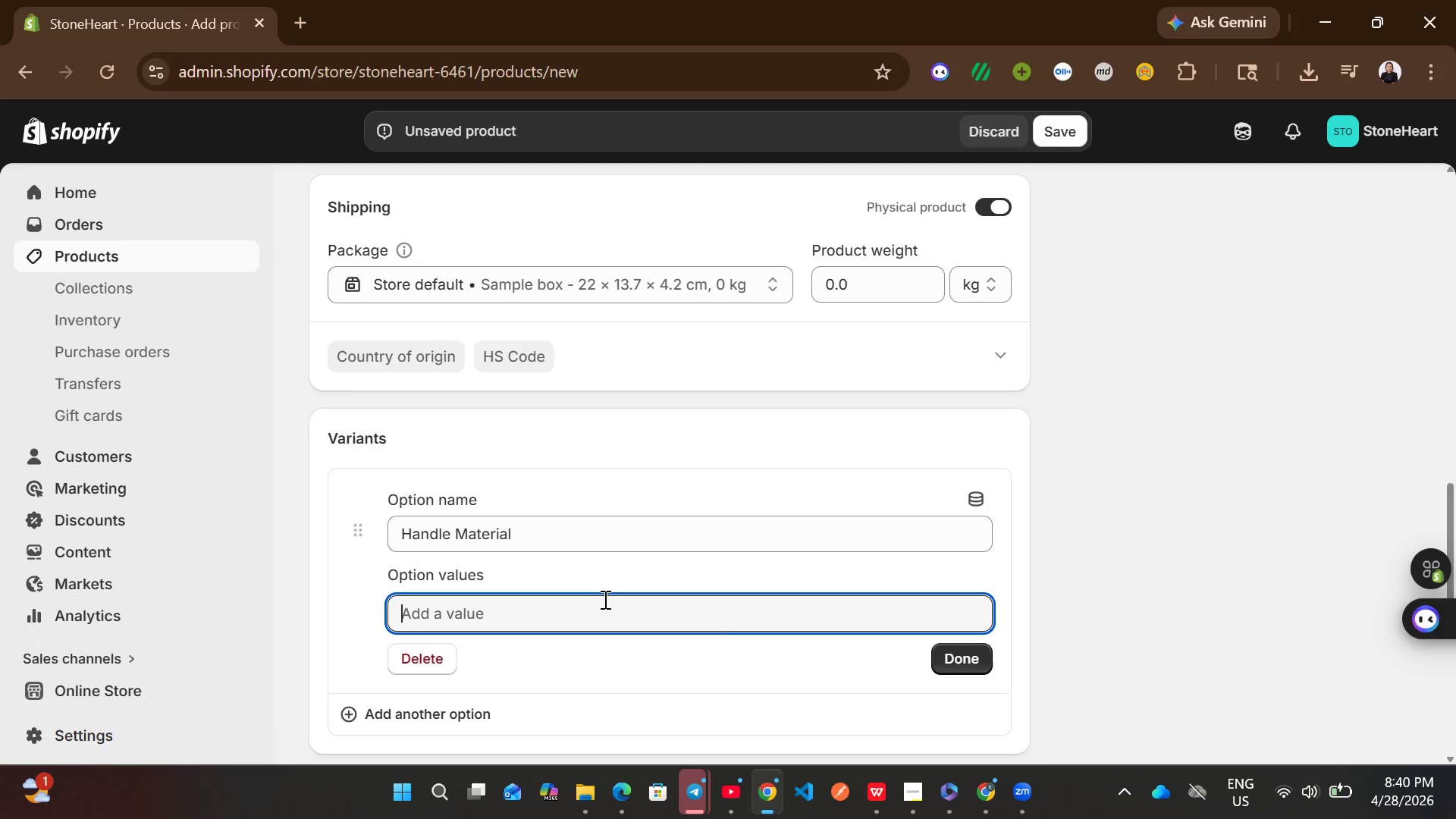 
type(Plastic)
 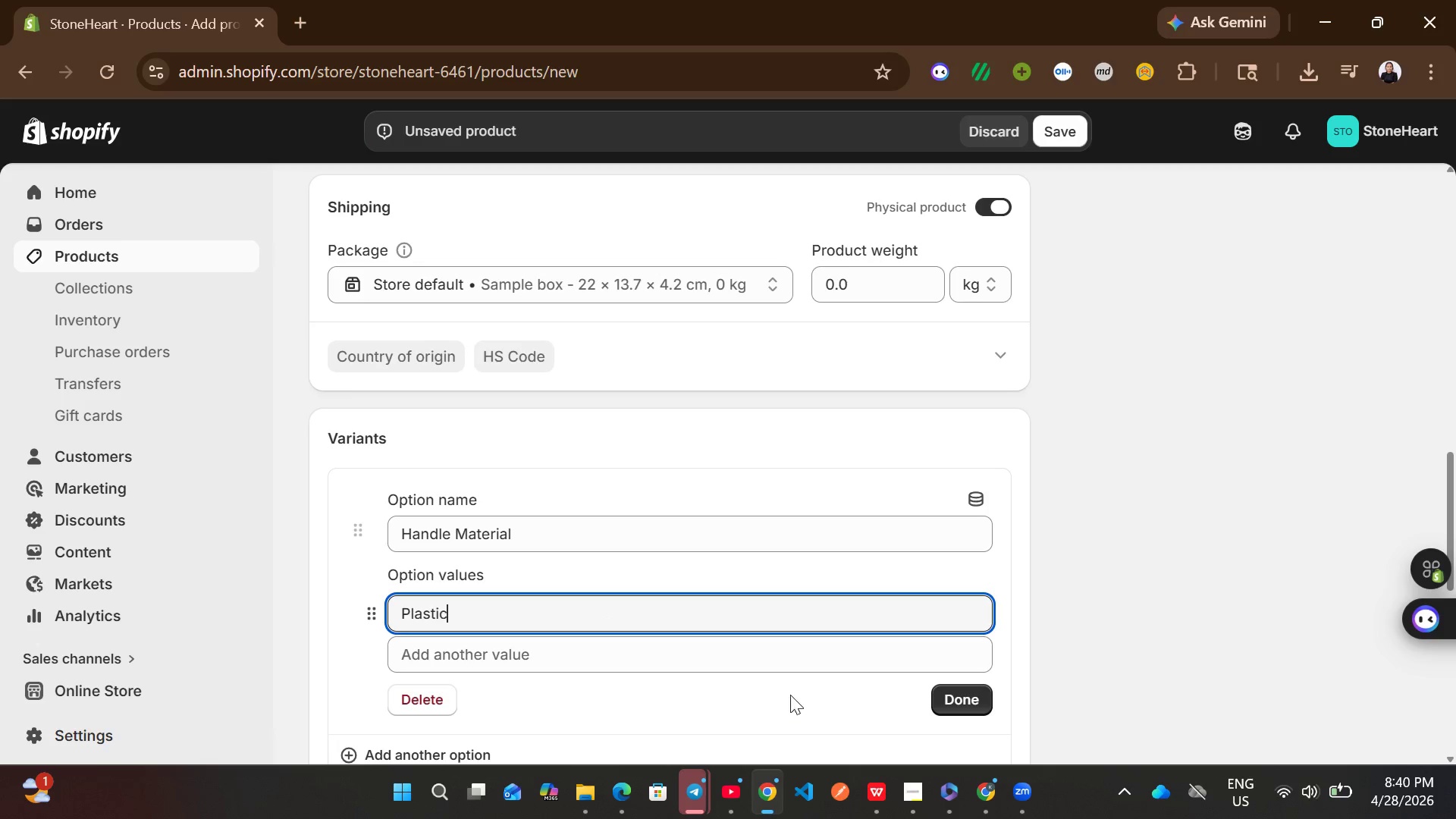 
left_click([978, 696])
 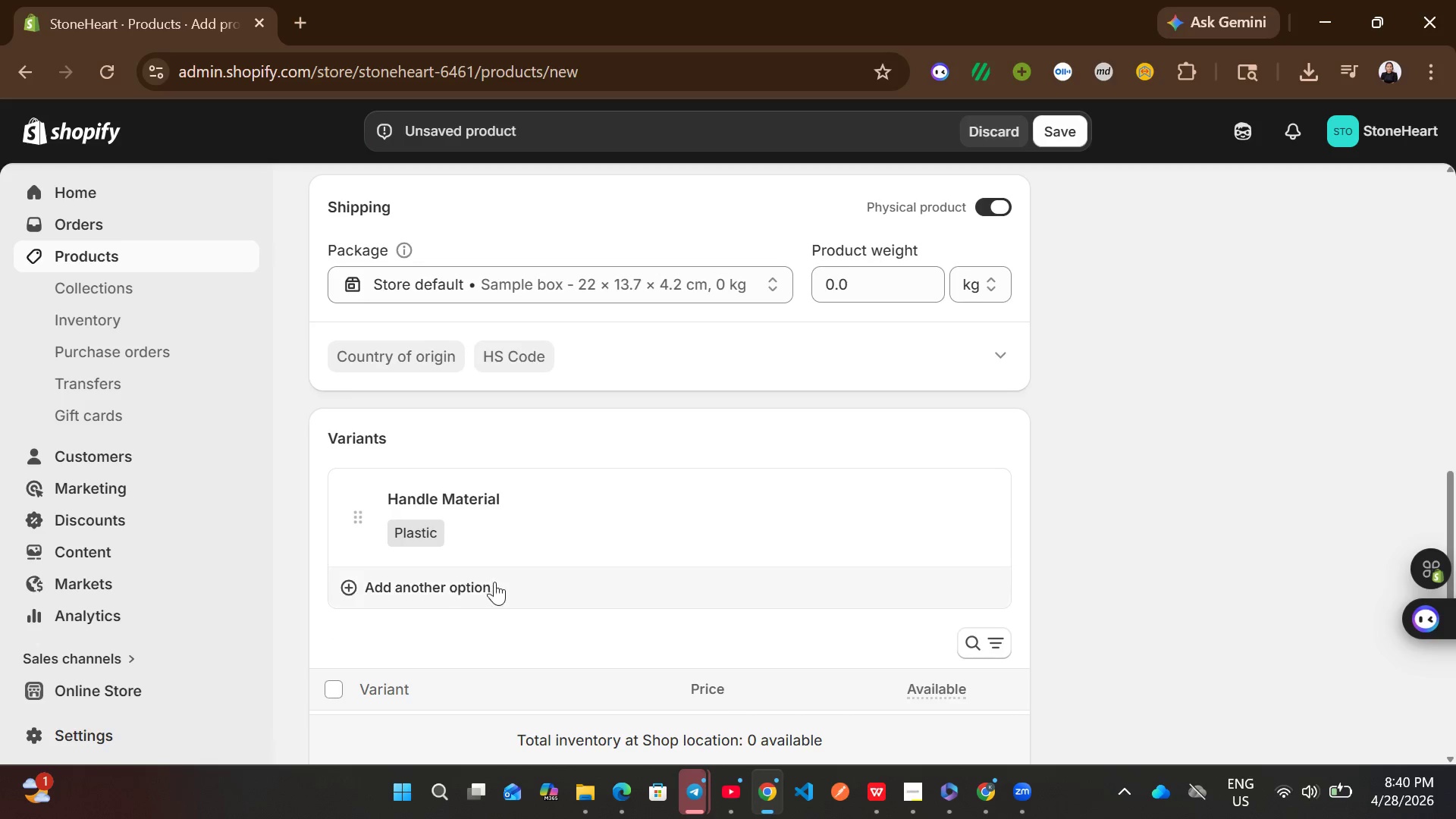 
left_click([482, 574])
 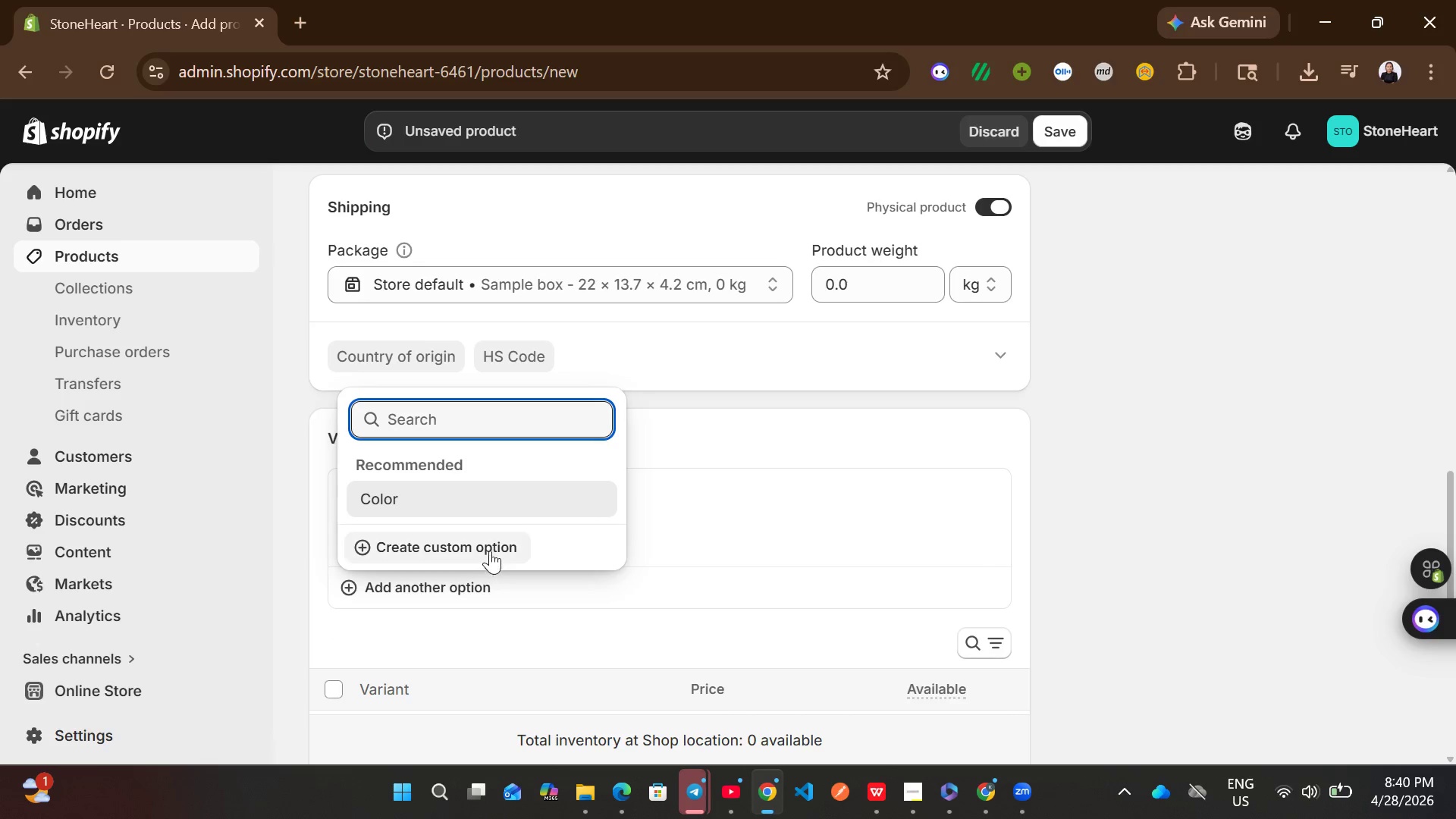 
left_click([490, 550])
 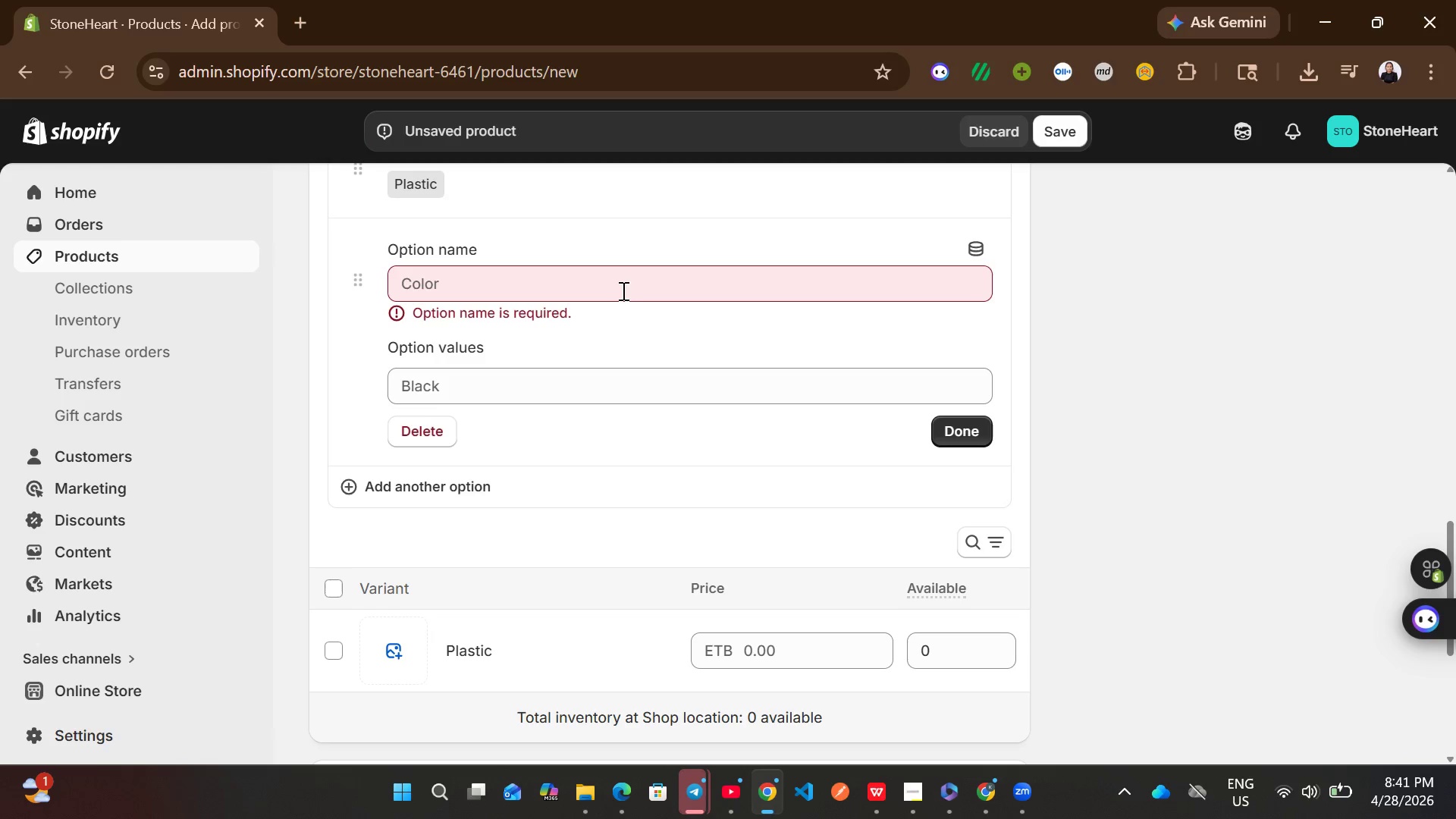 
wait(30.58)
 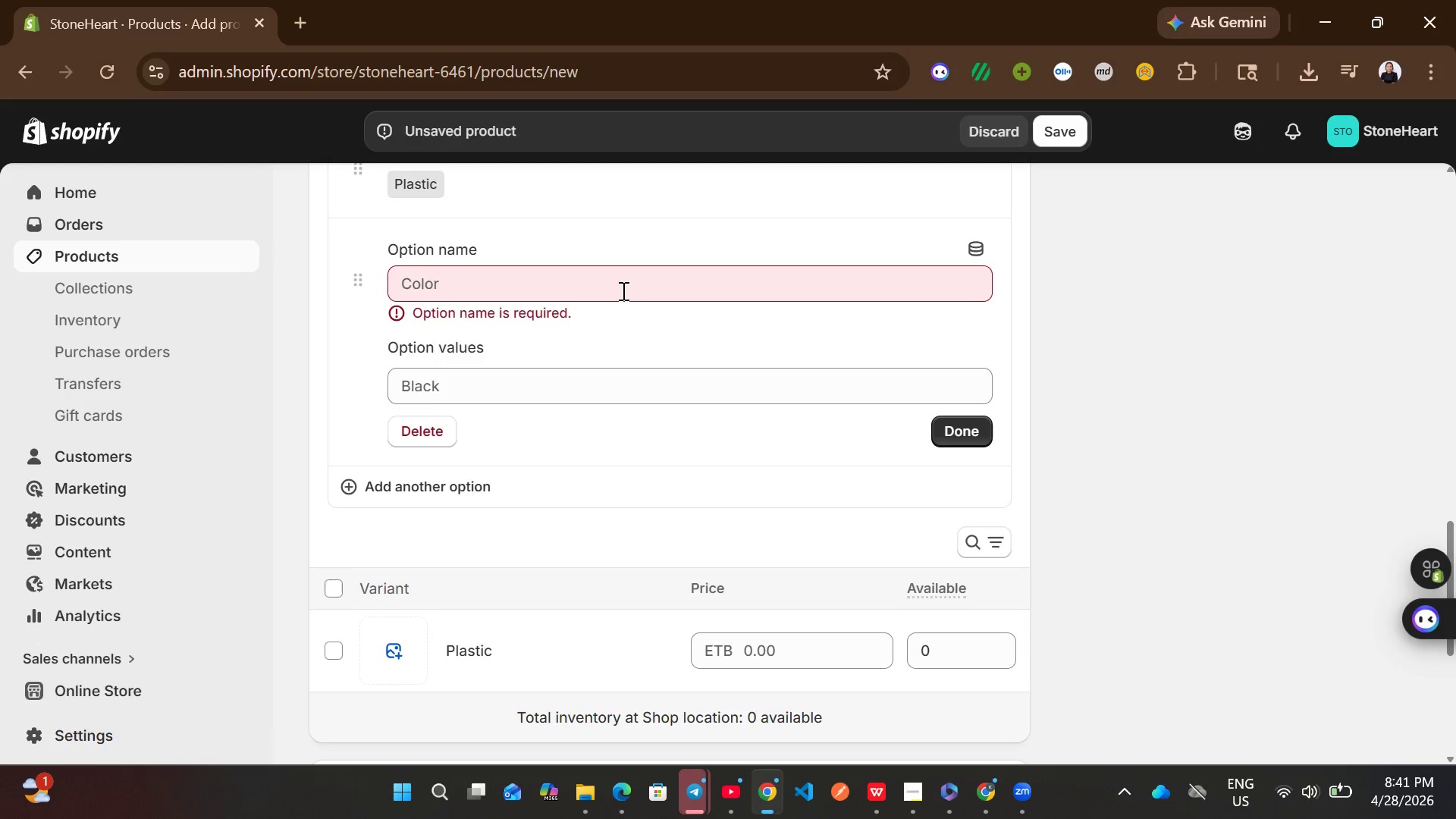 
left_click([622, 290])
 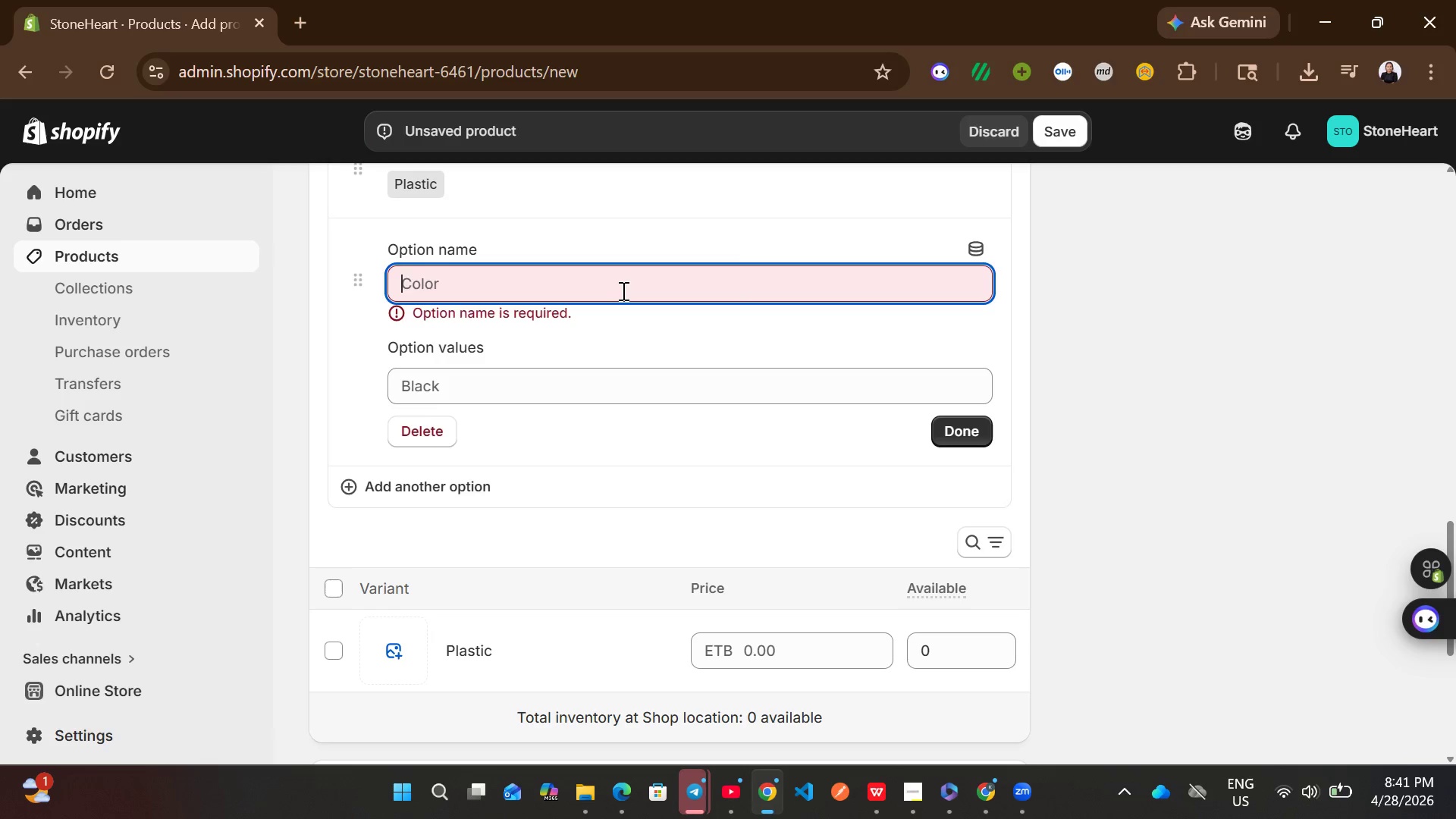 
hold_key(key=ShiftLeft, duration=0.67)
 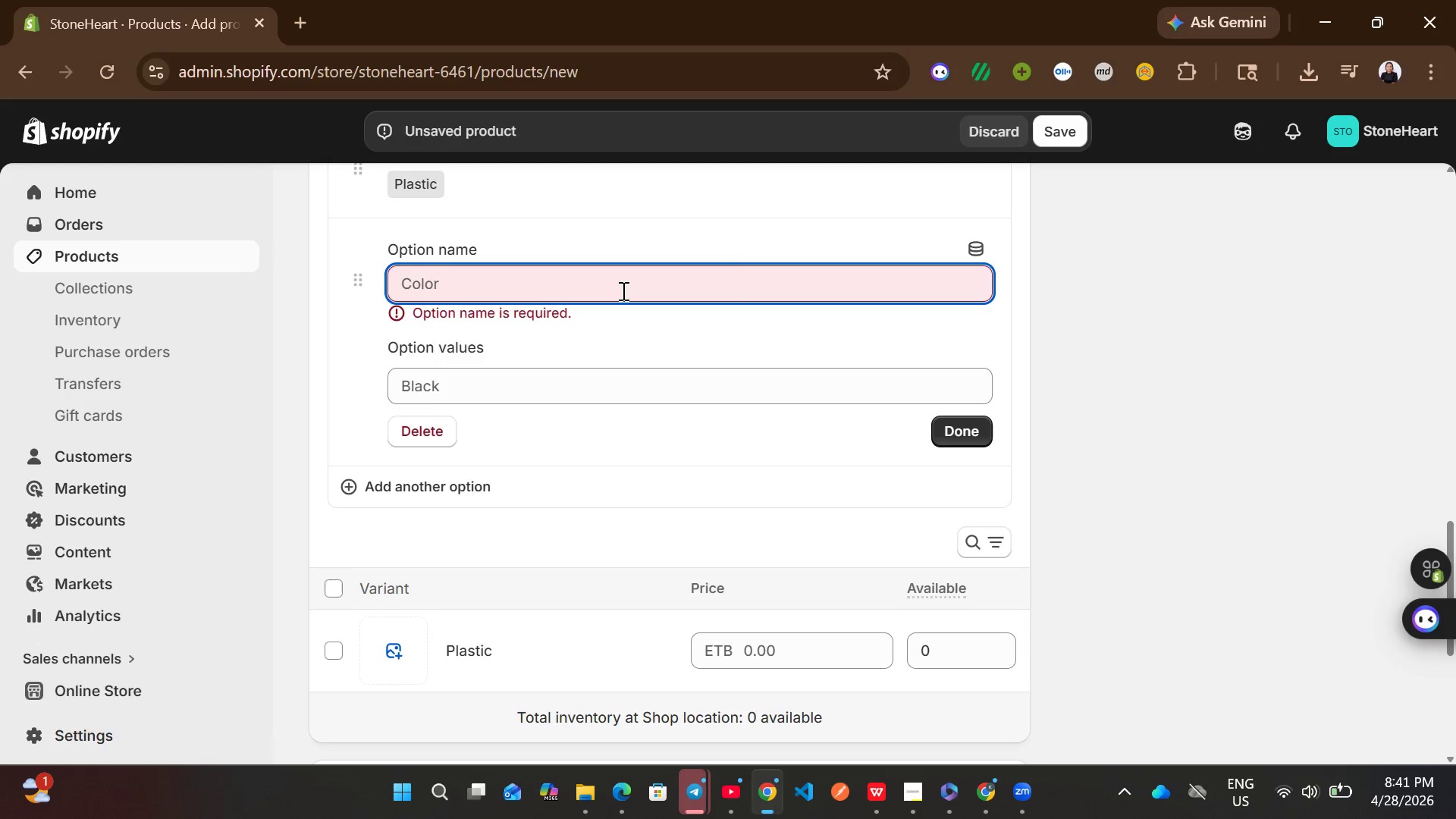 
type(Tool Size)
 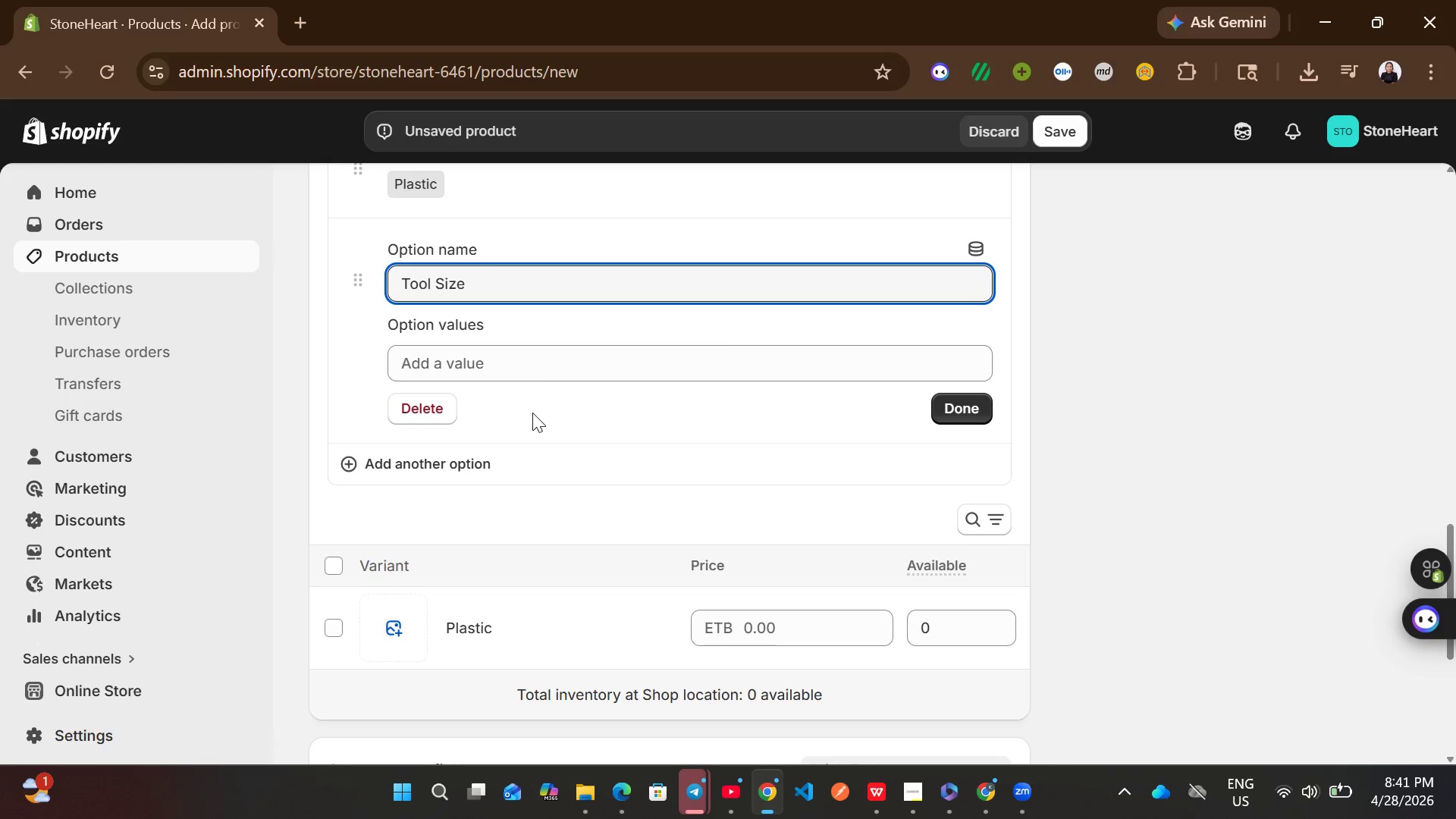 
left_click([547, 375])
 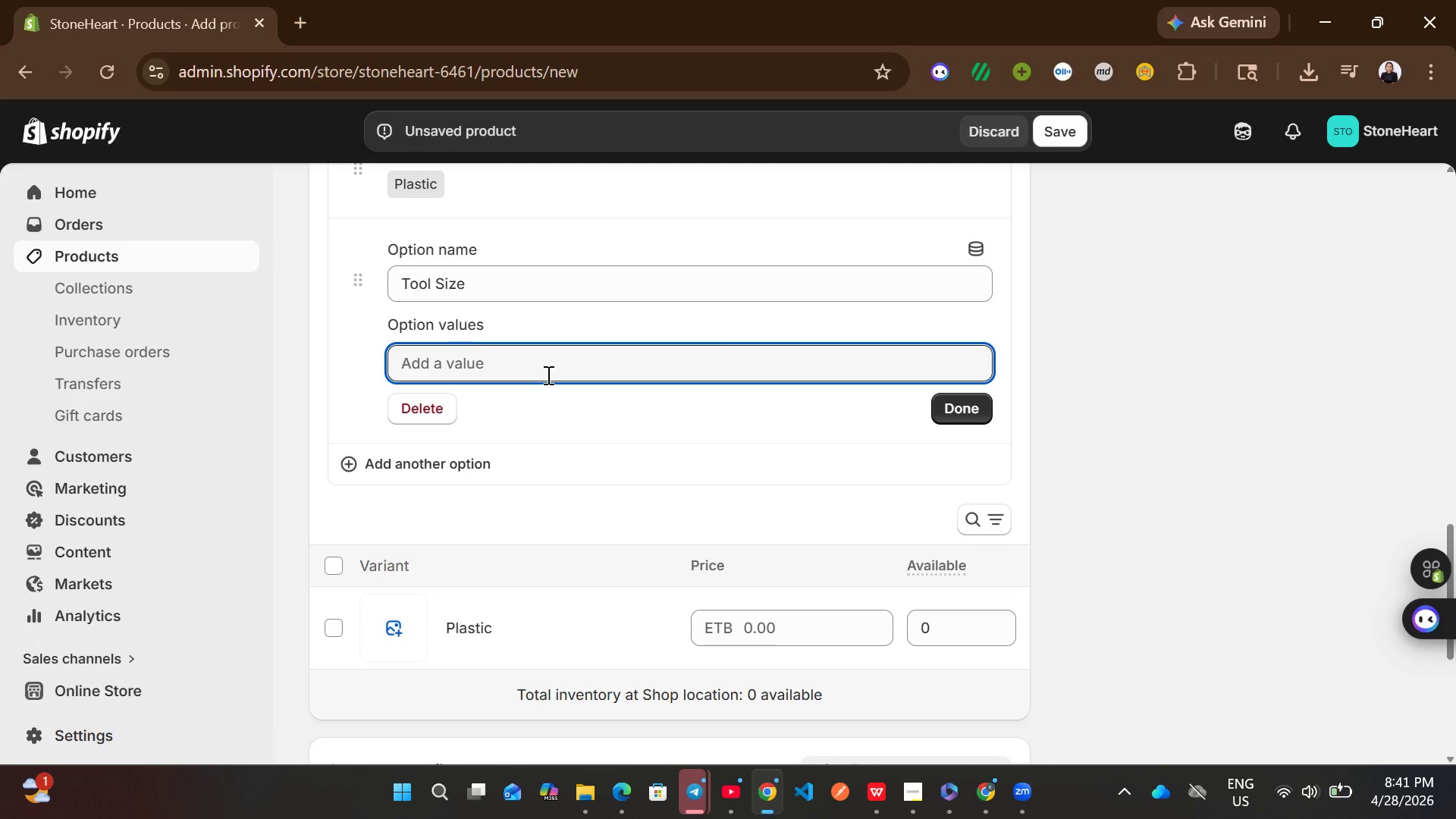 
type(12-inch)
 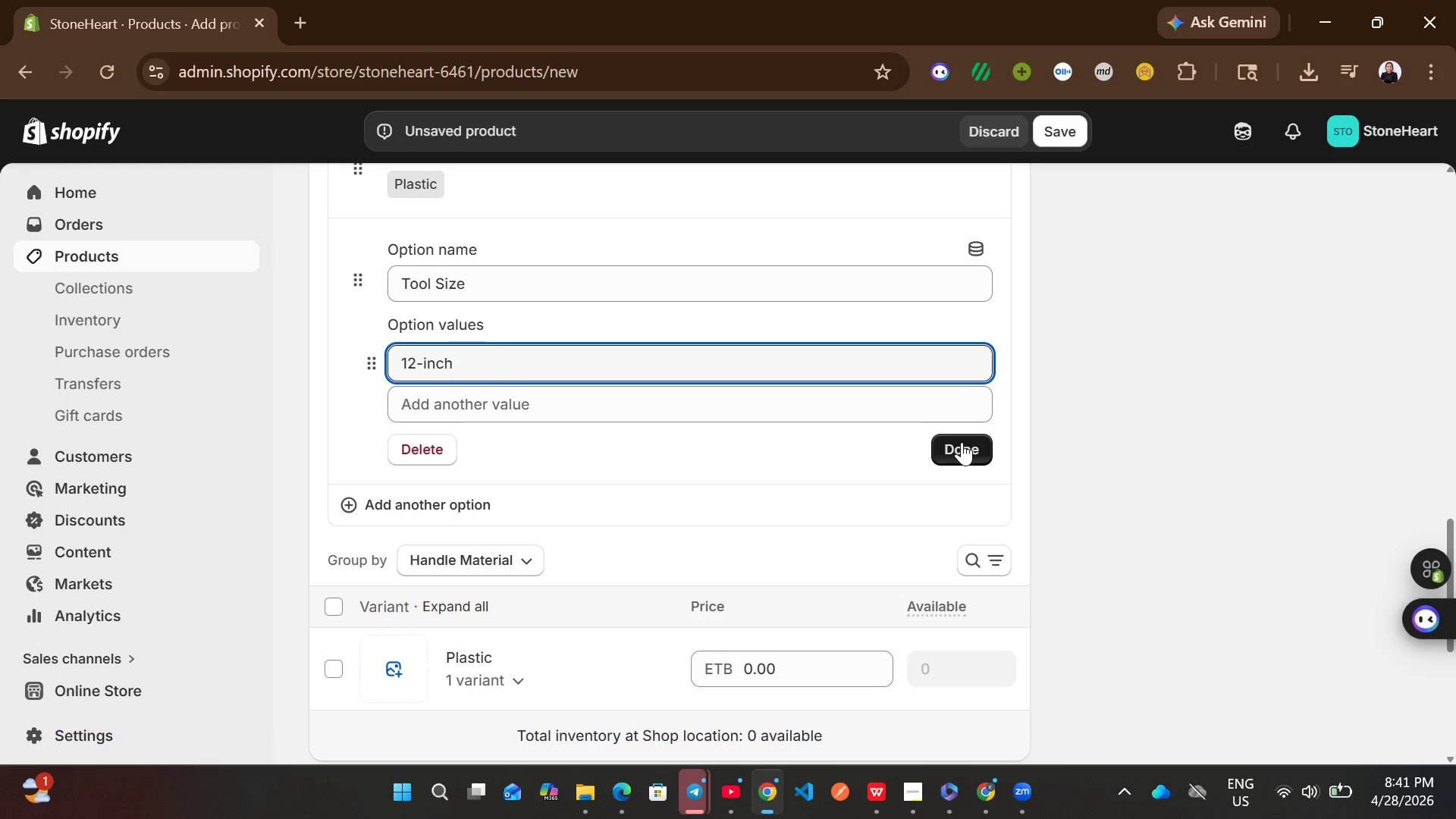 
wait(10.88)
 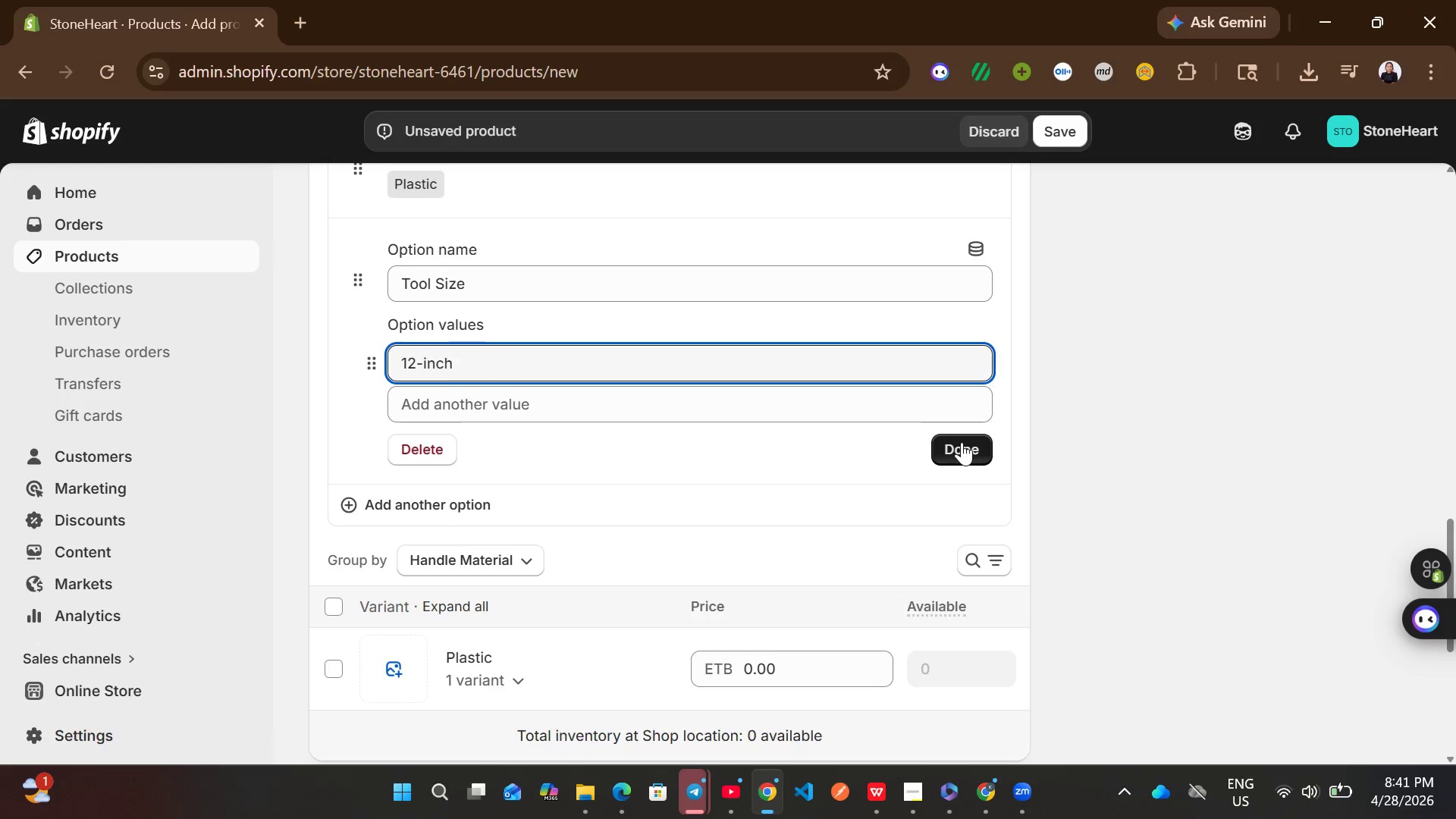 
hold_key(key=Backspace, duration=0.84)
 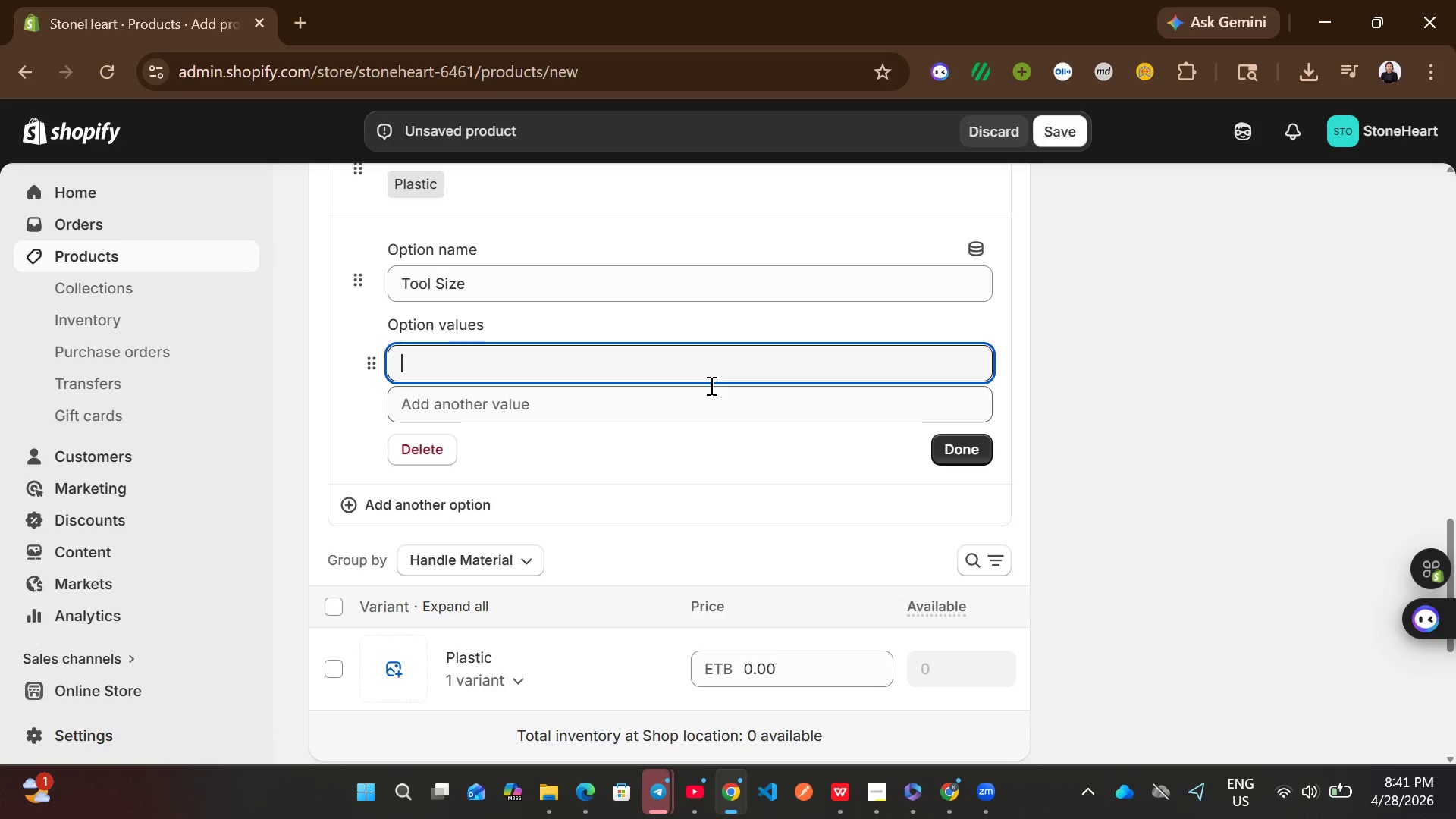 
type(standard)
 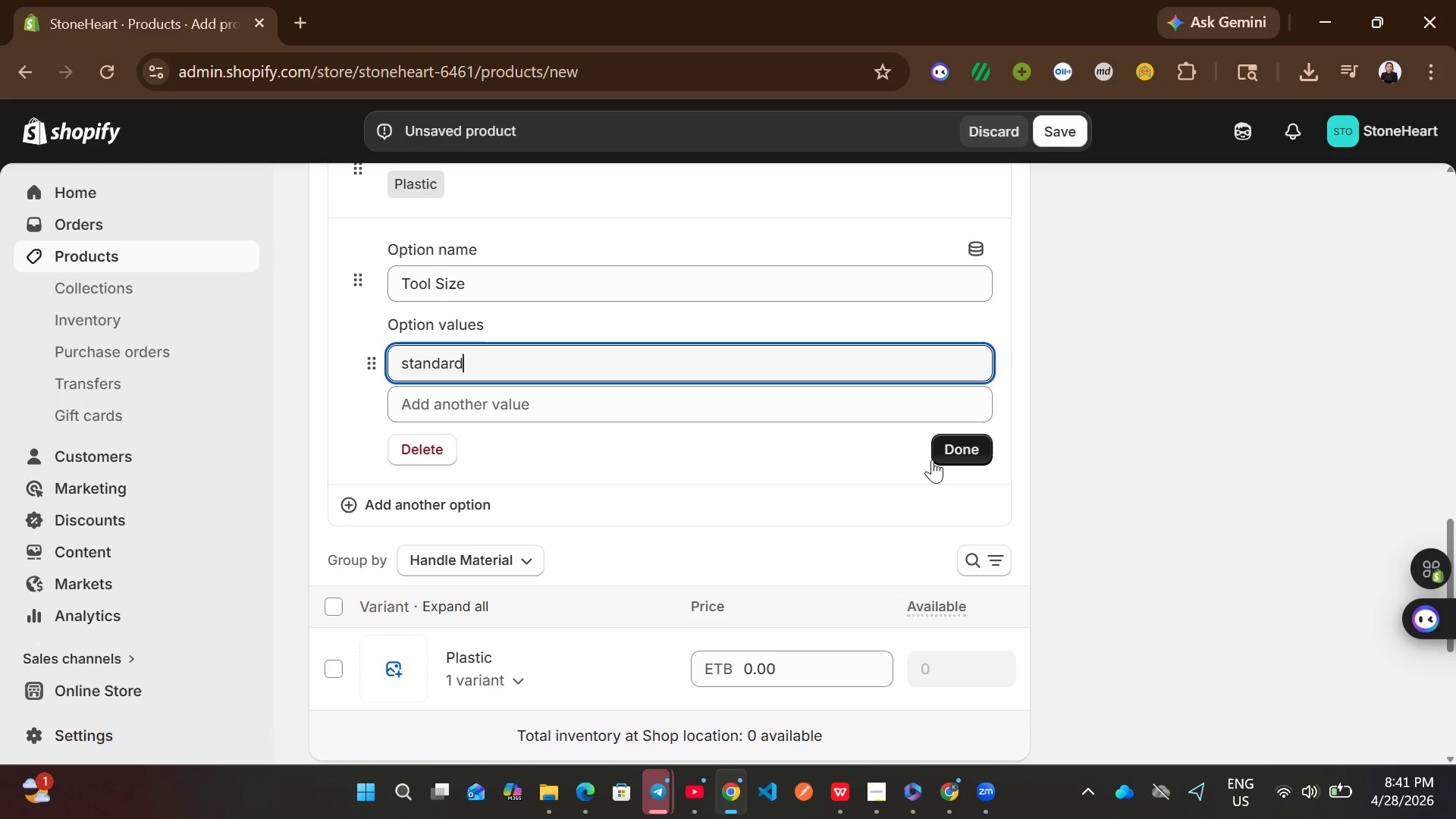 
left_click([942, 460])
 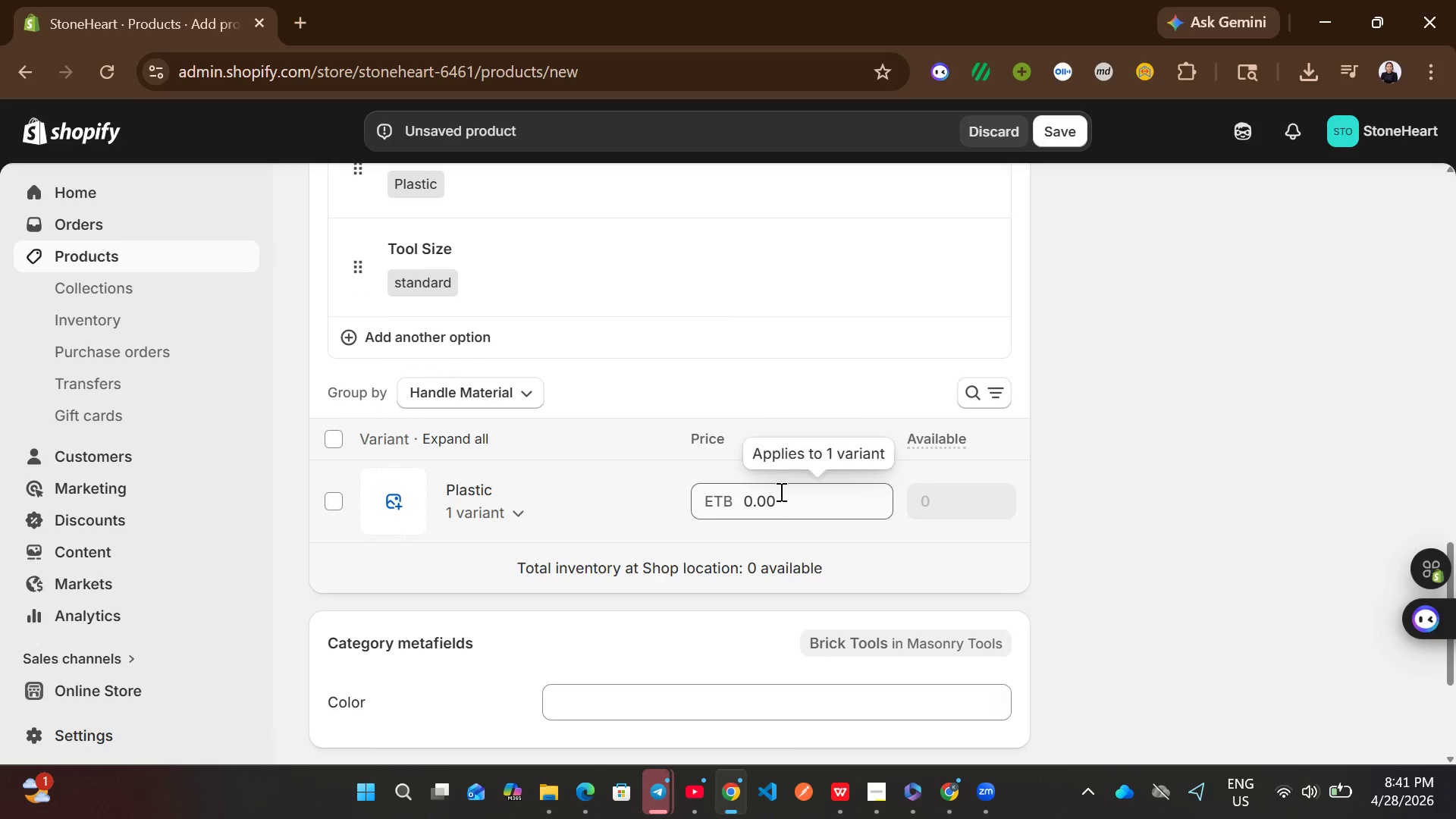 
left_click([782, 506])
 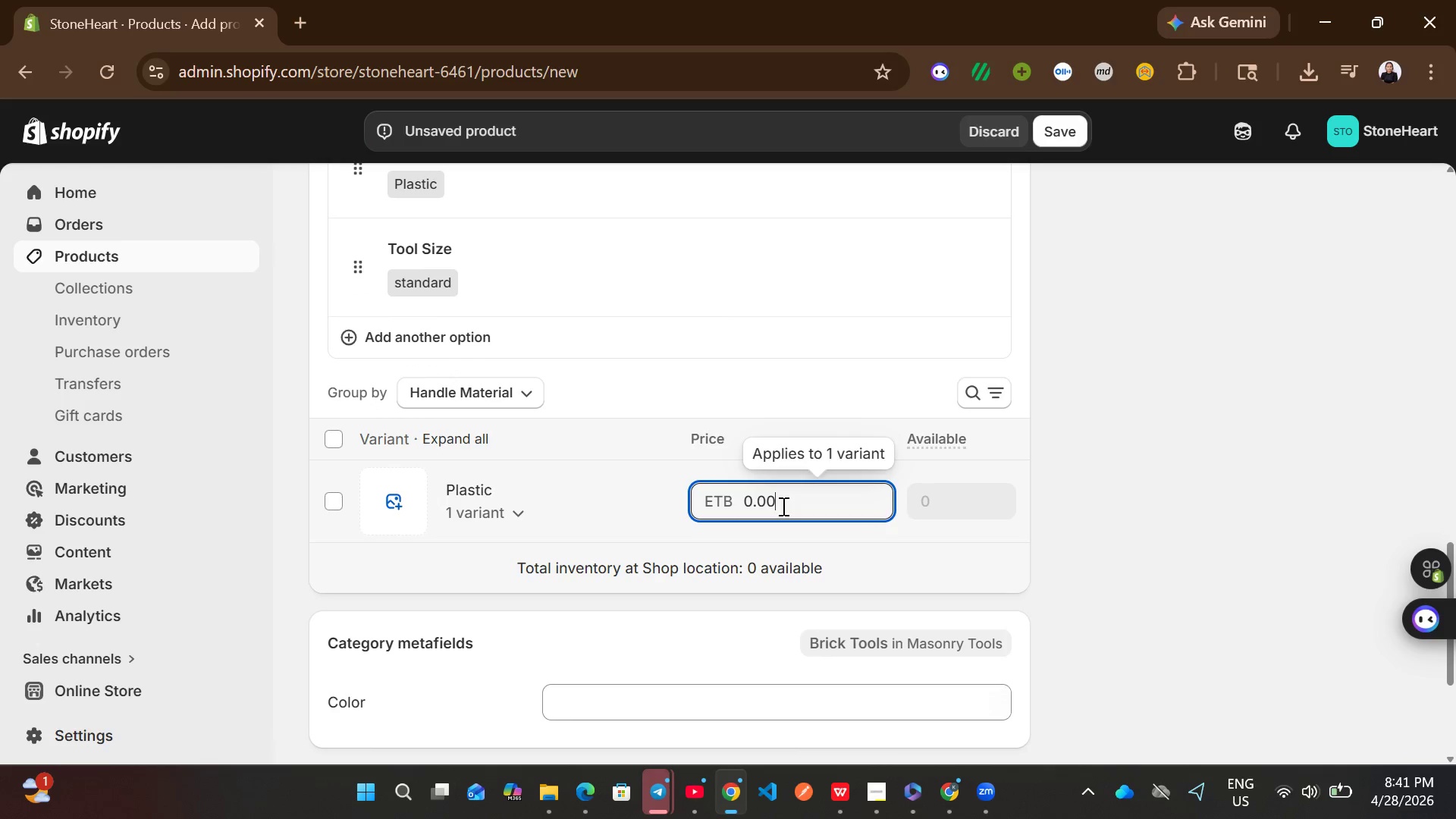 
key(Control+ControlLeft)
 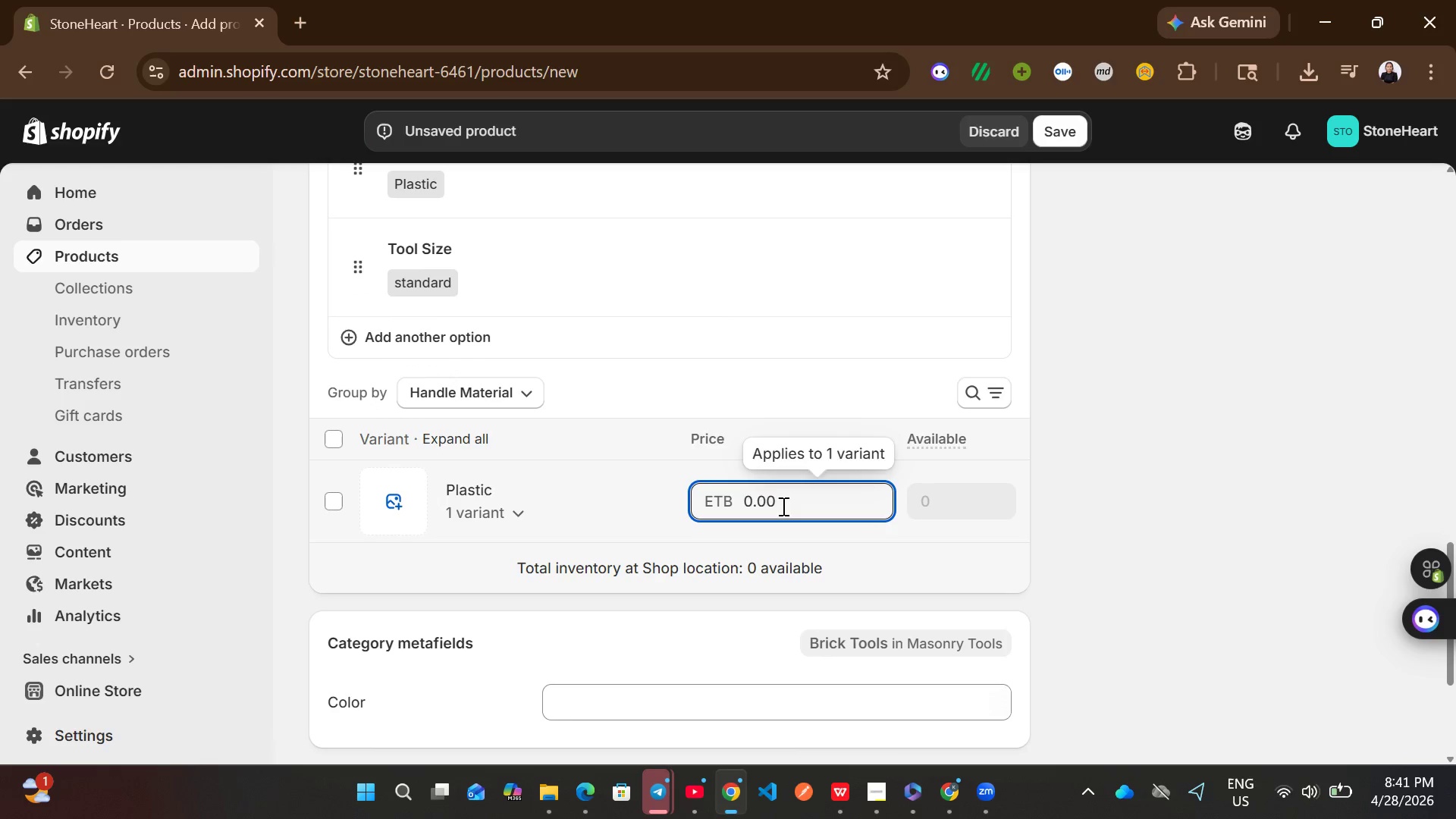 
key(Control+A)
 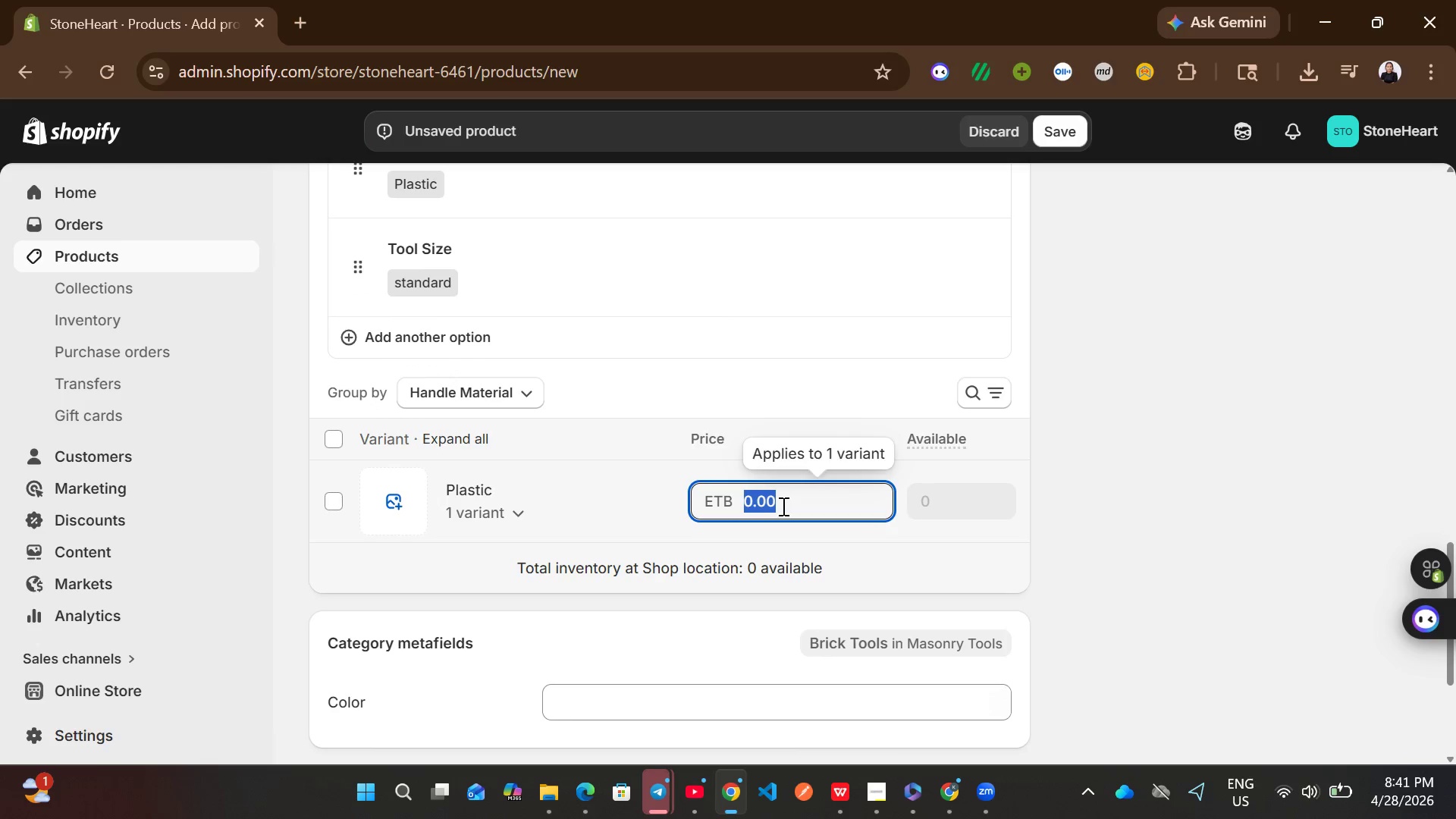 
type(21)
 